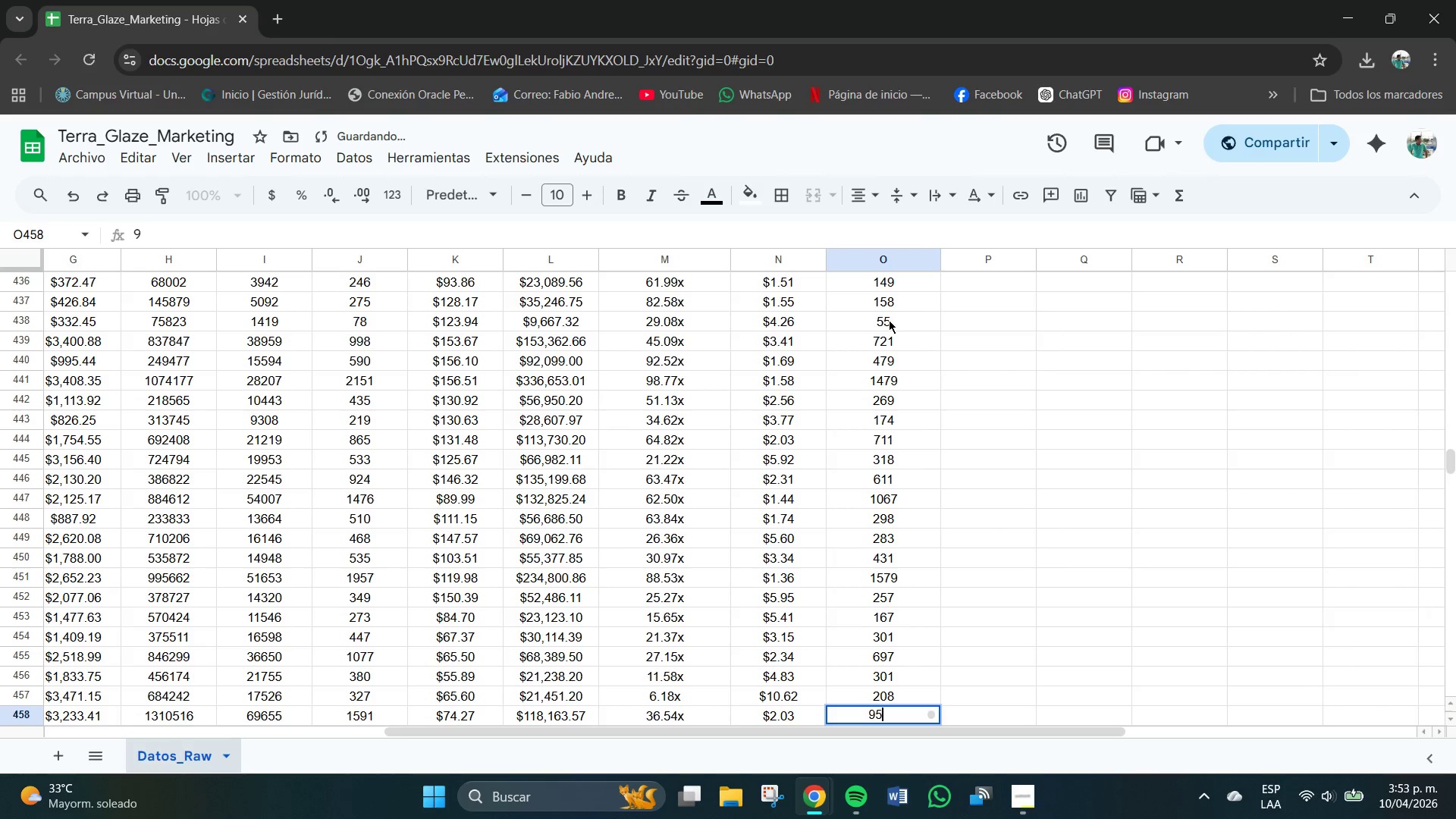 
key(Numpad5)
 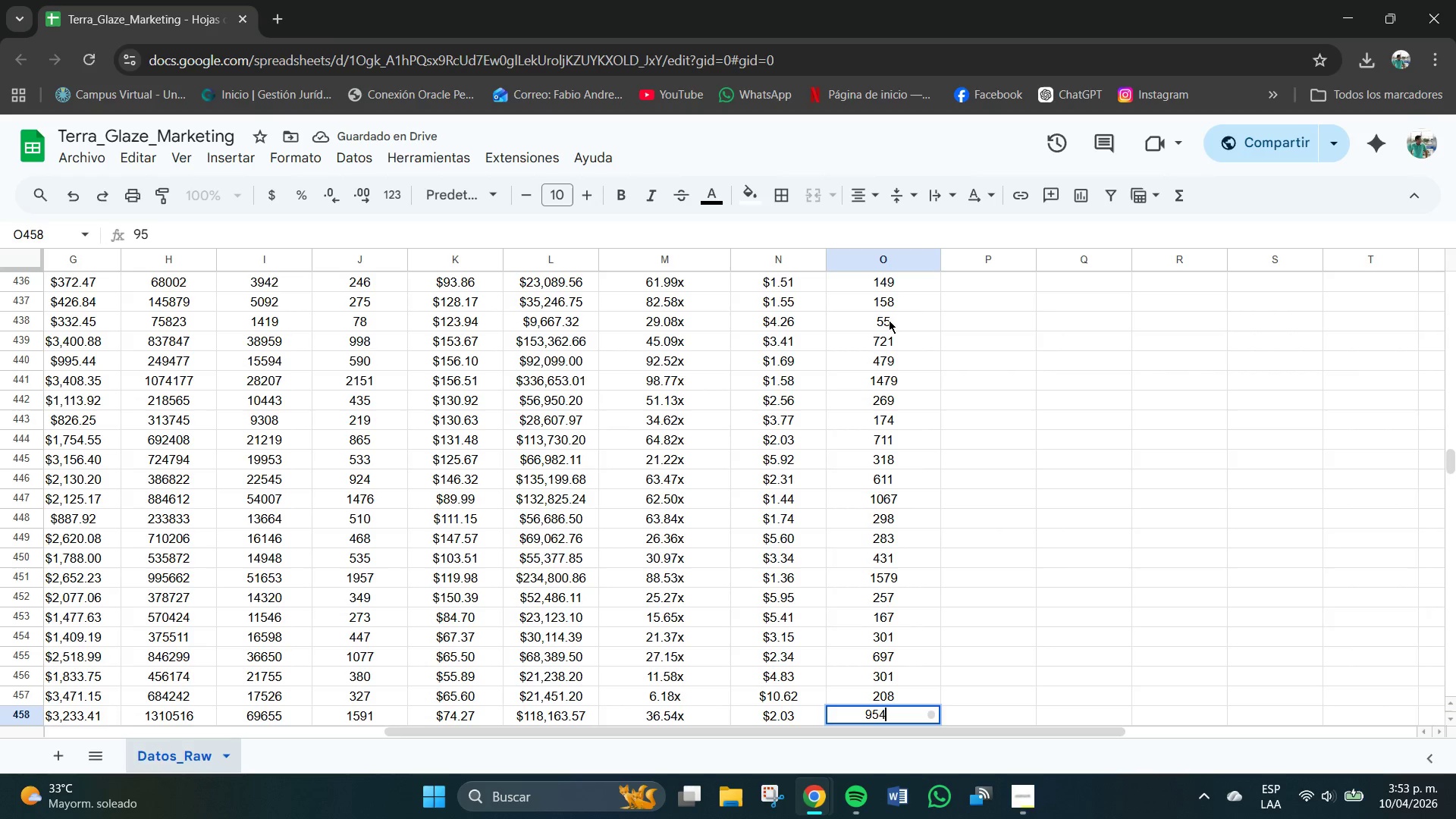 
key(Numpad4)
 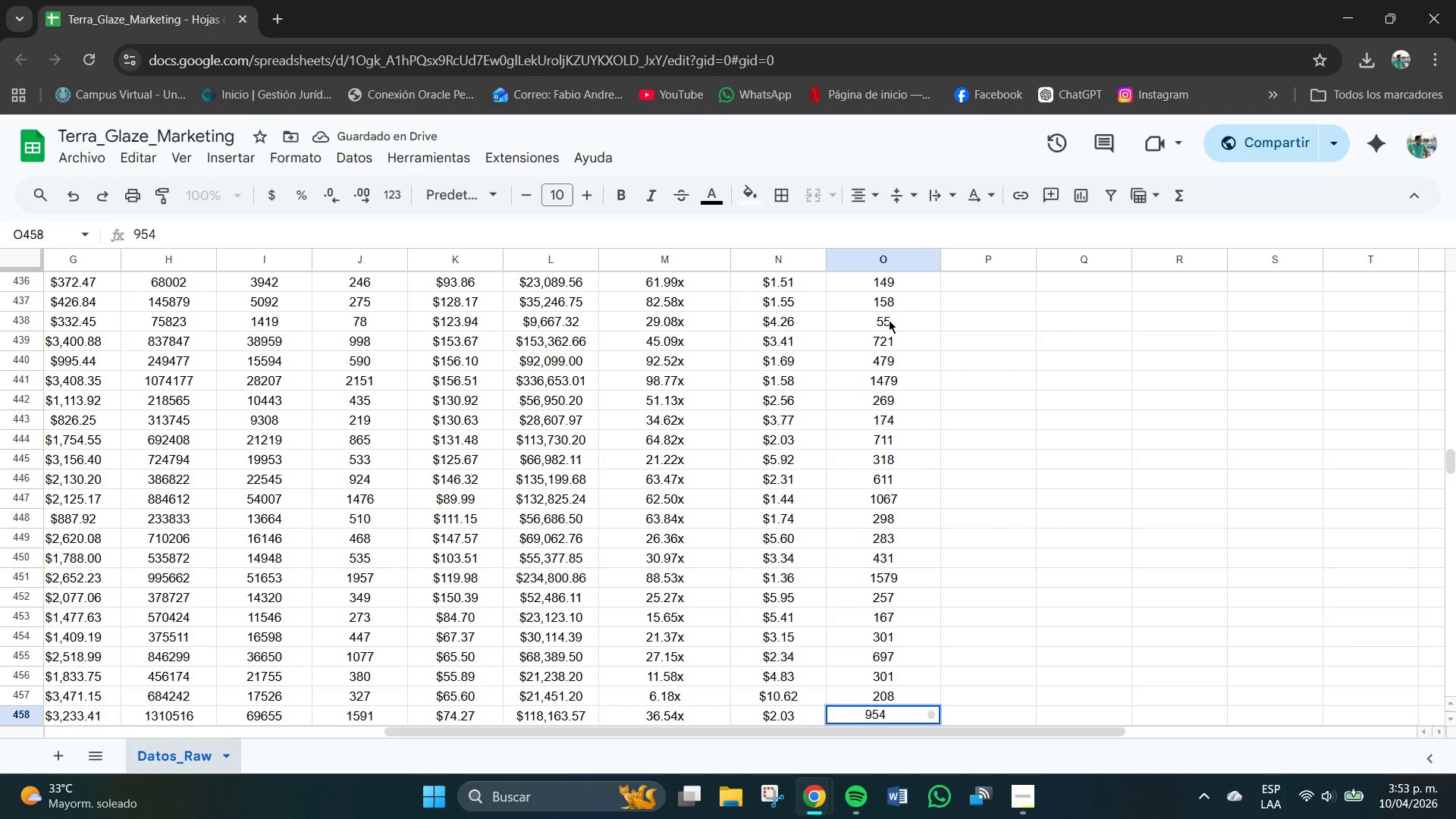 
key(NumpadEnter)
 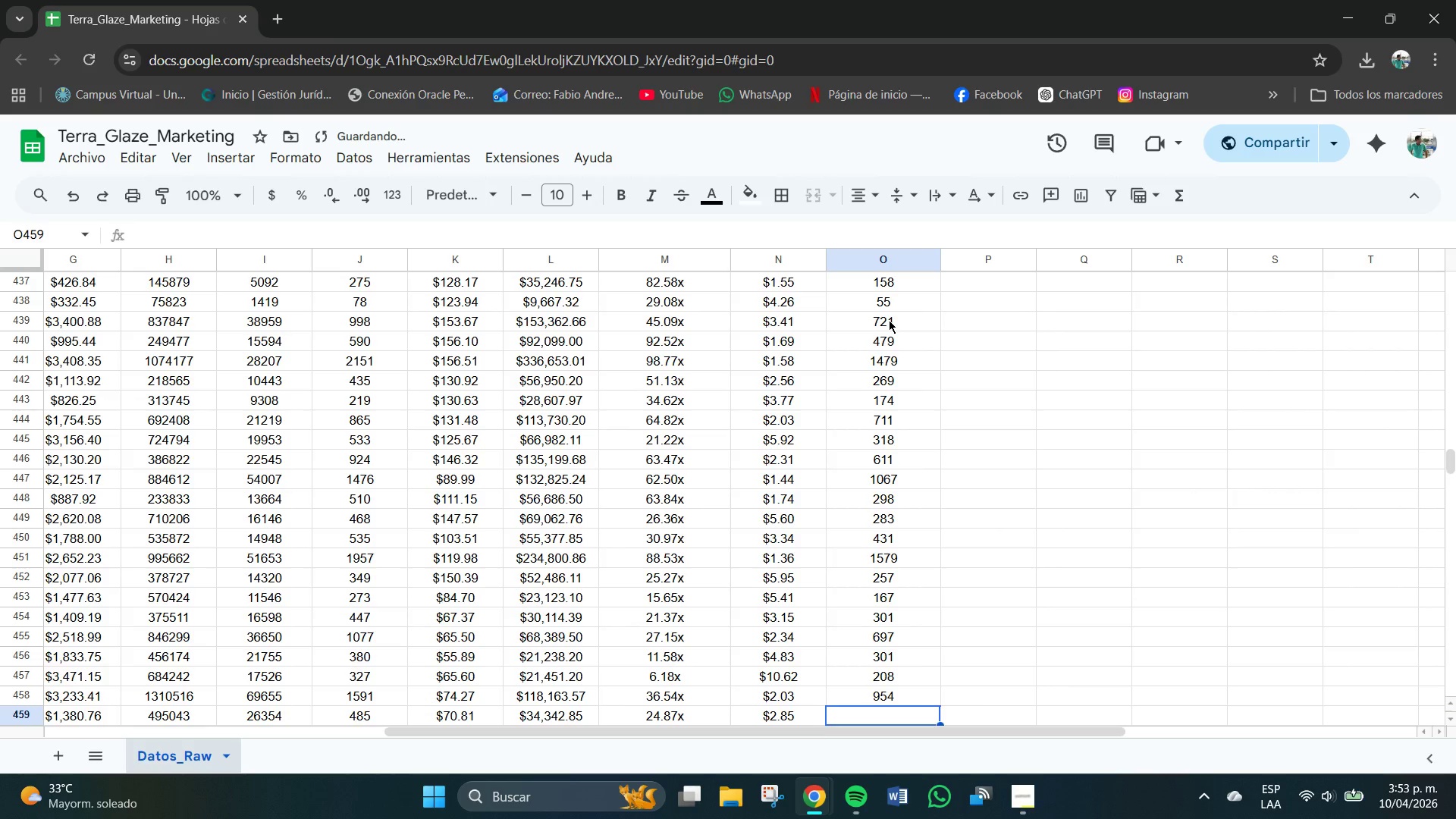 
key(Numpad2)
 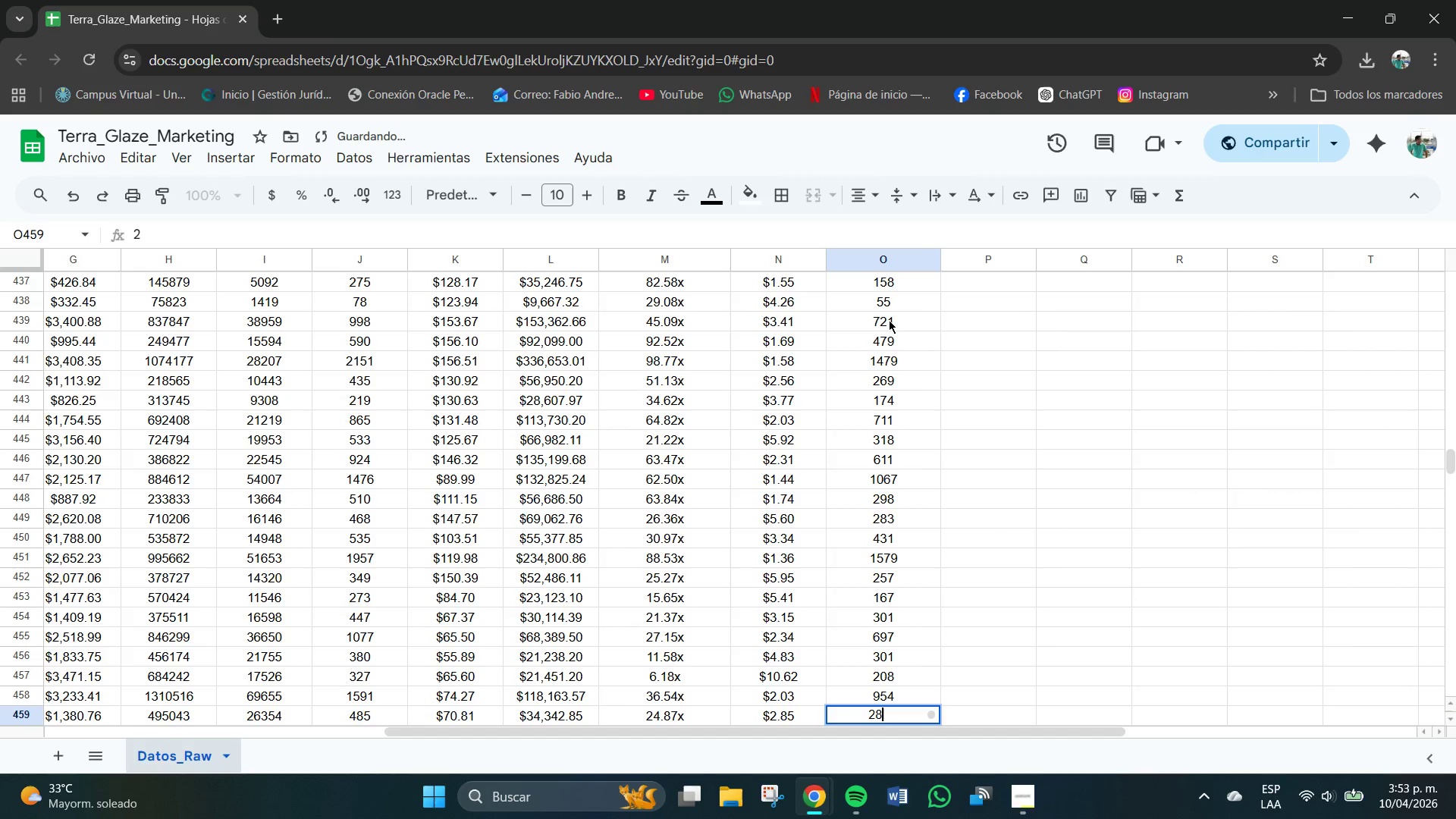 
key(Numpad8)
 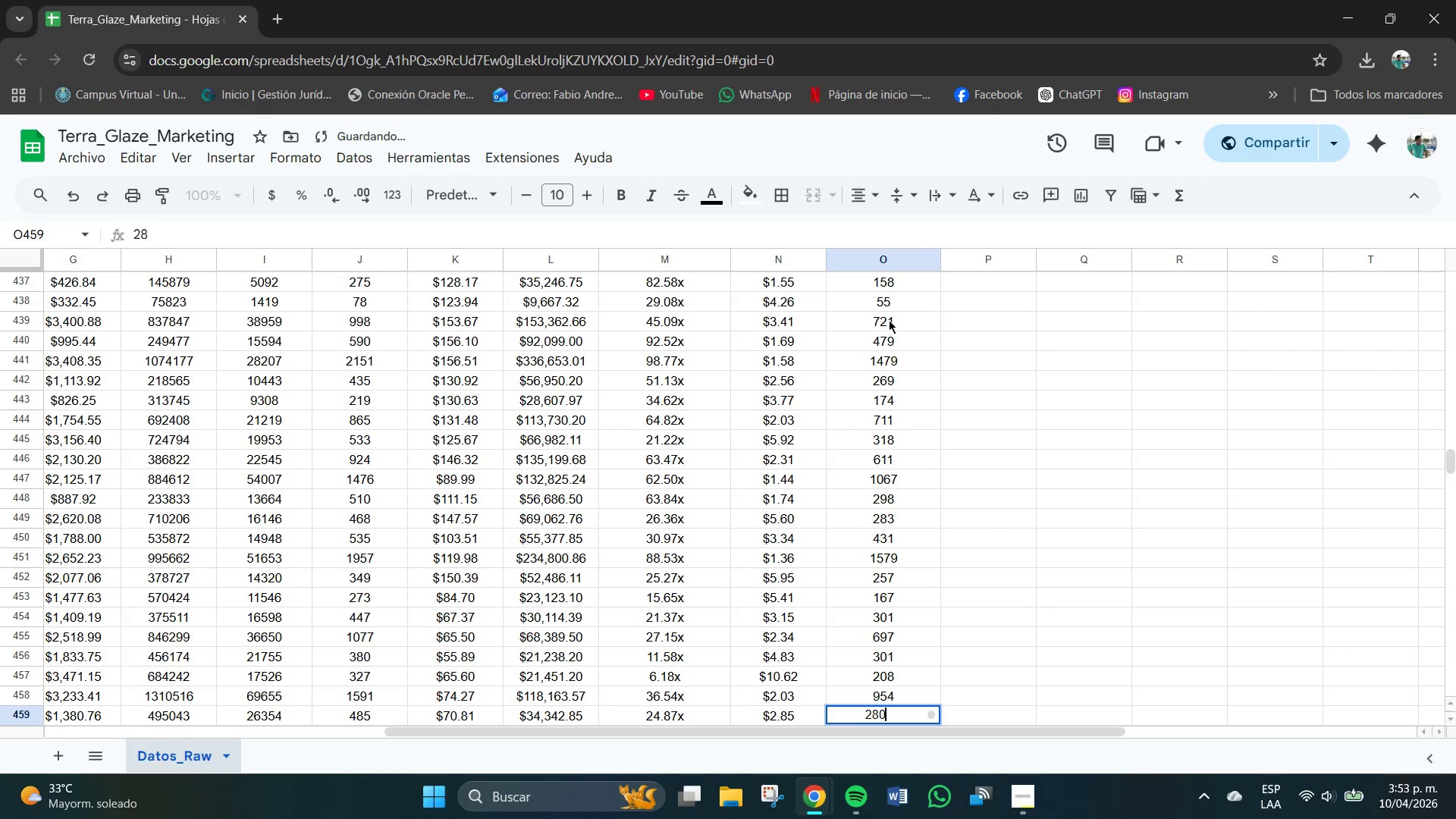 
key(Numpad0)
 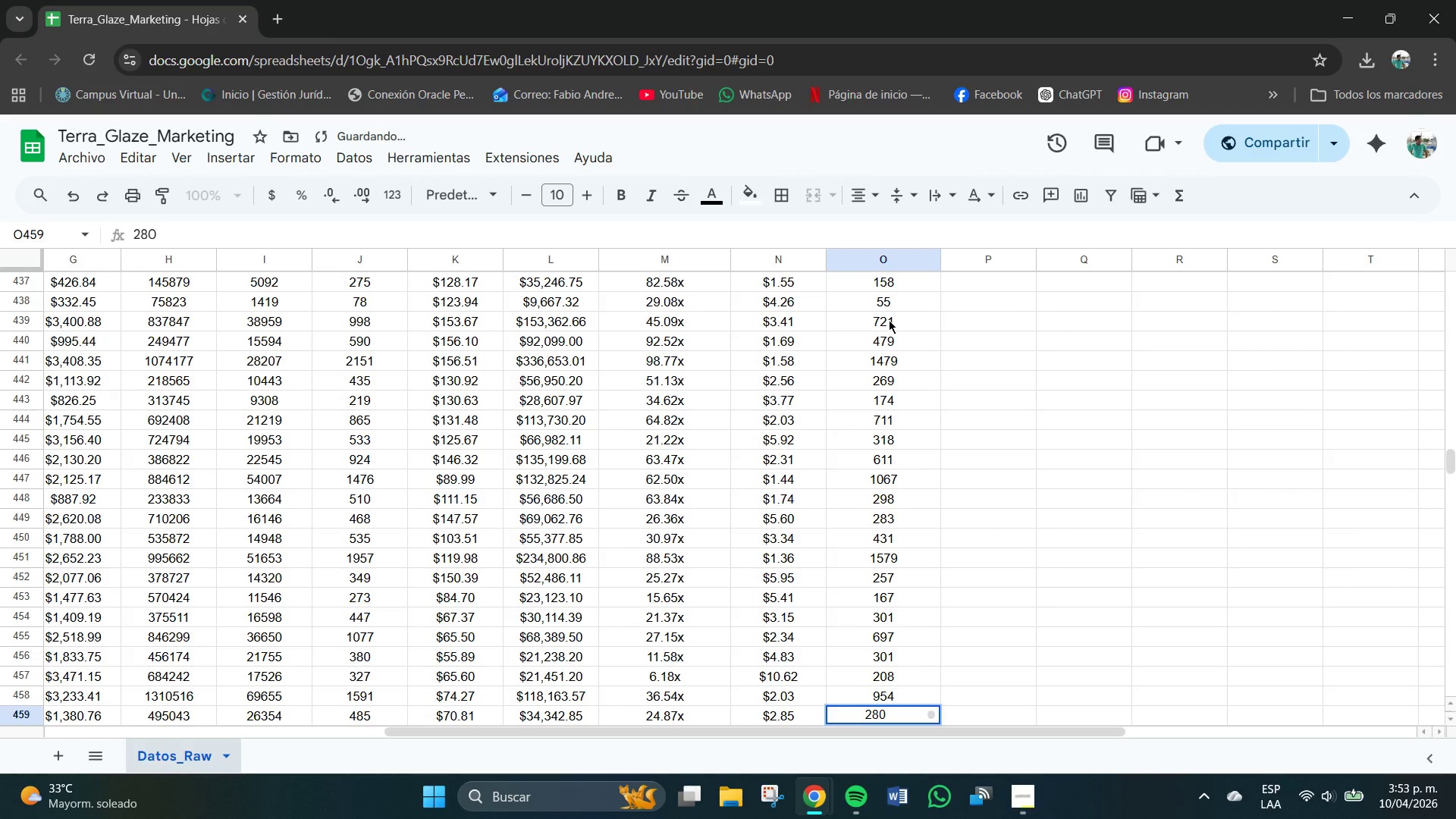 
key(NumpadEnter)
 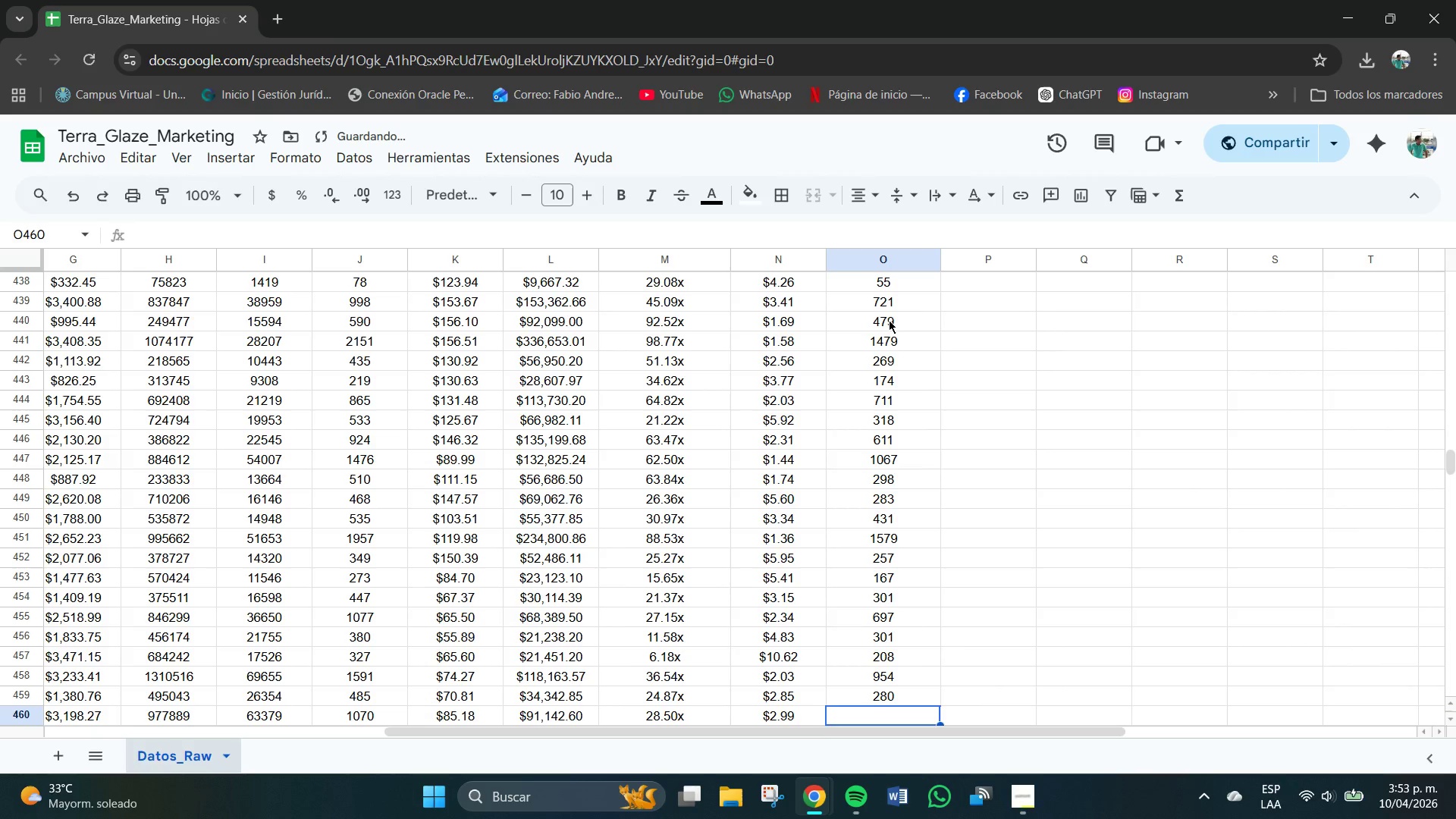 
key(Numpad6)
 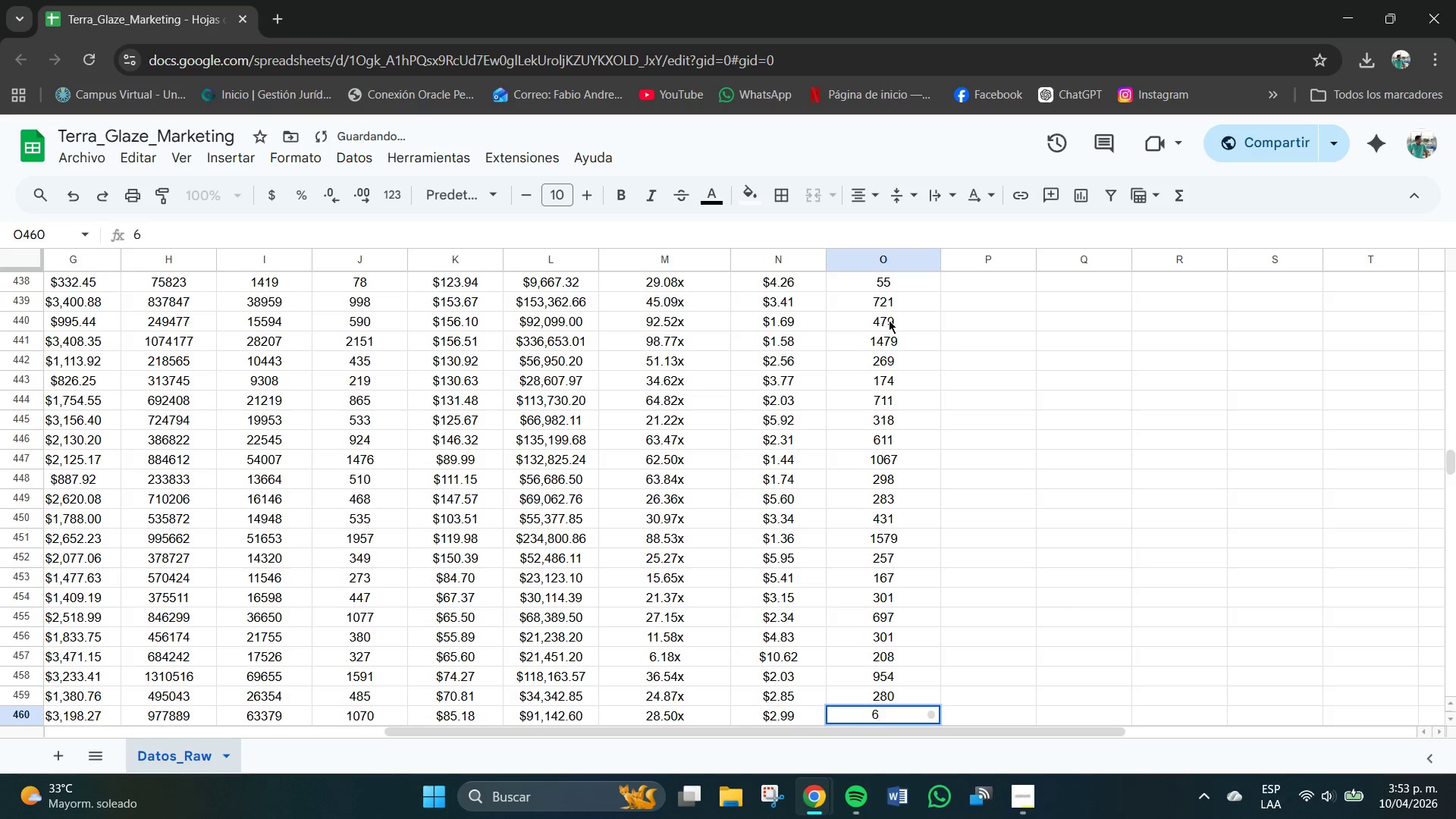 
key(Numpad1)
 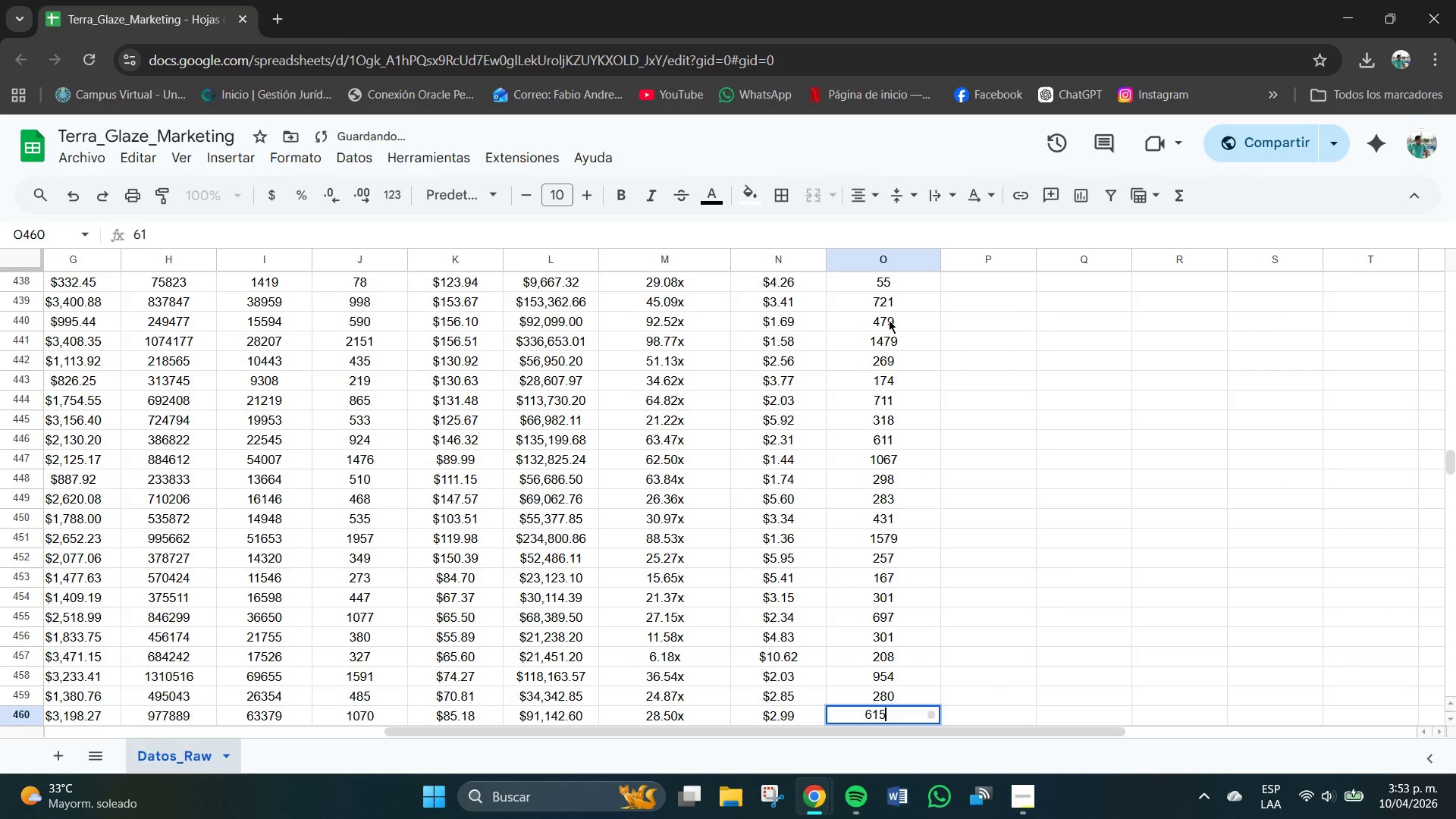 
key(Numpad5)
 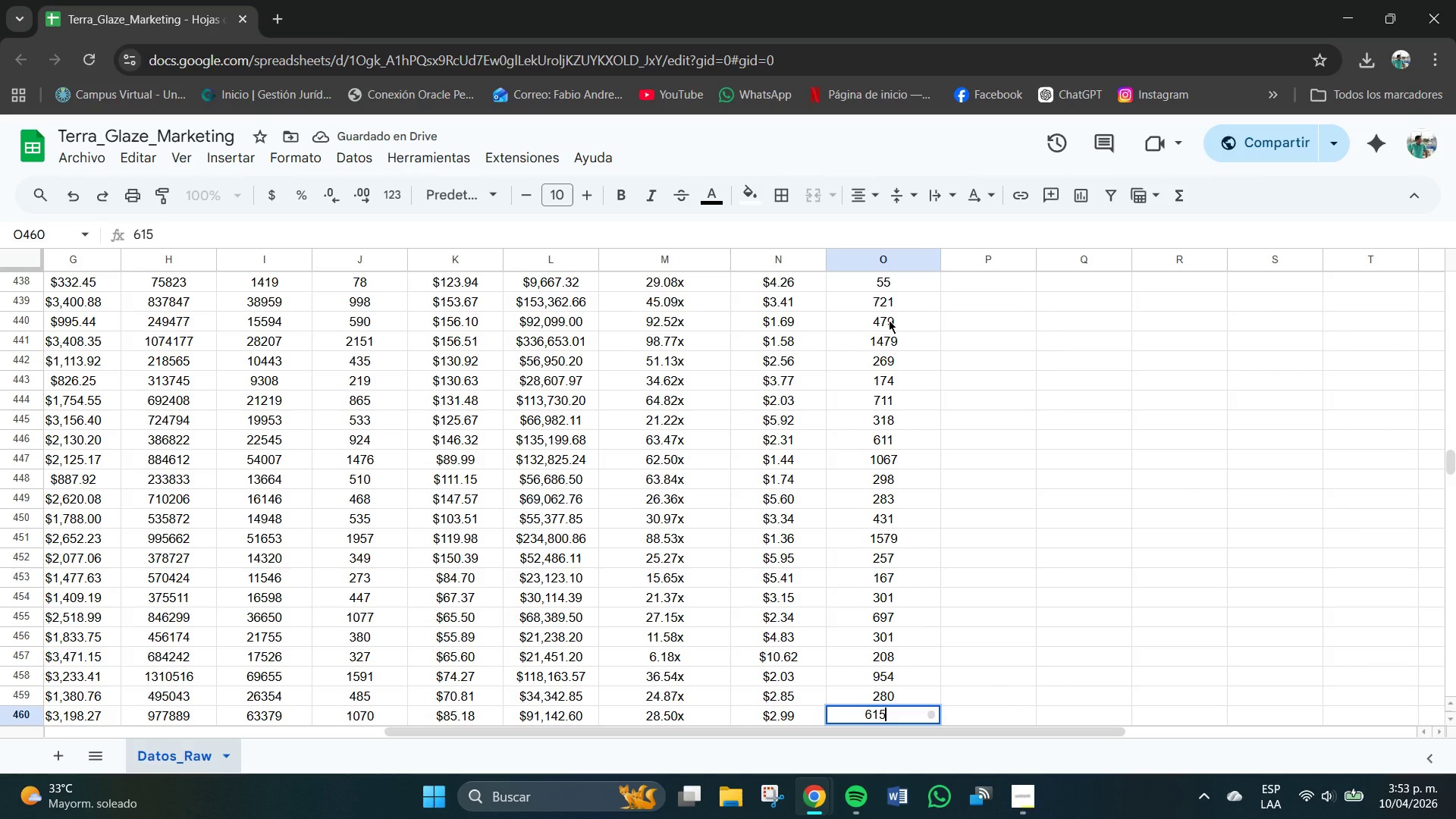 
key(NumpadEnter)
 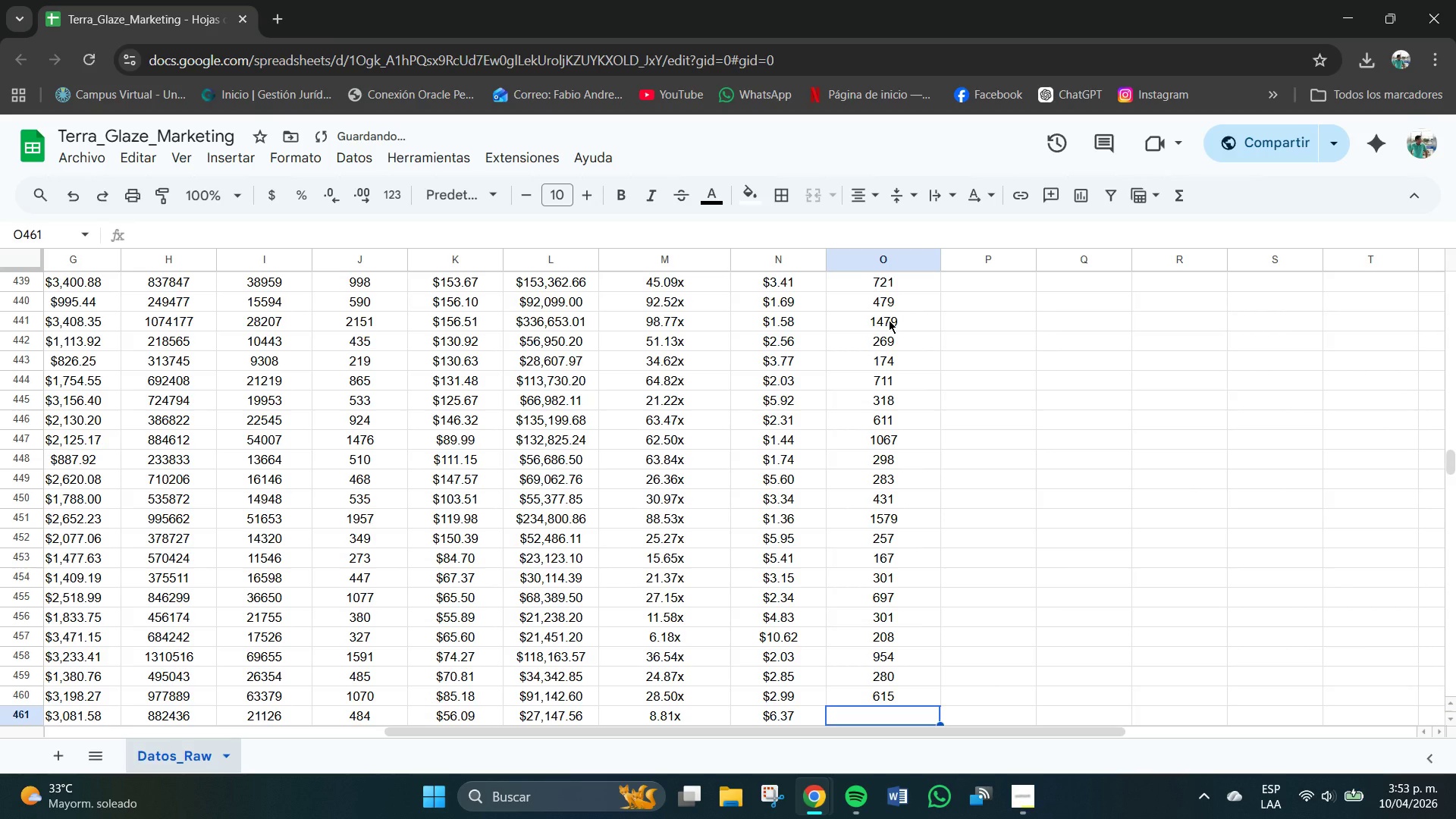 
key(Numpad2)
 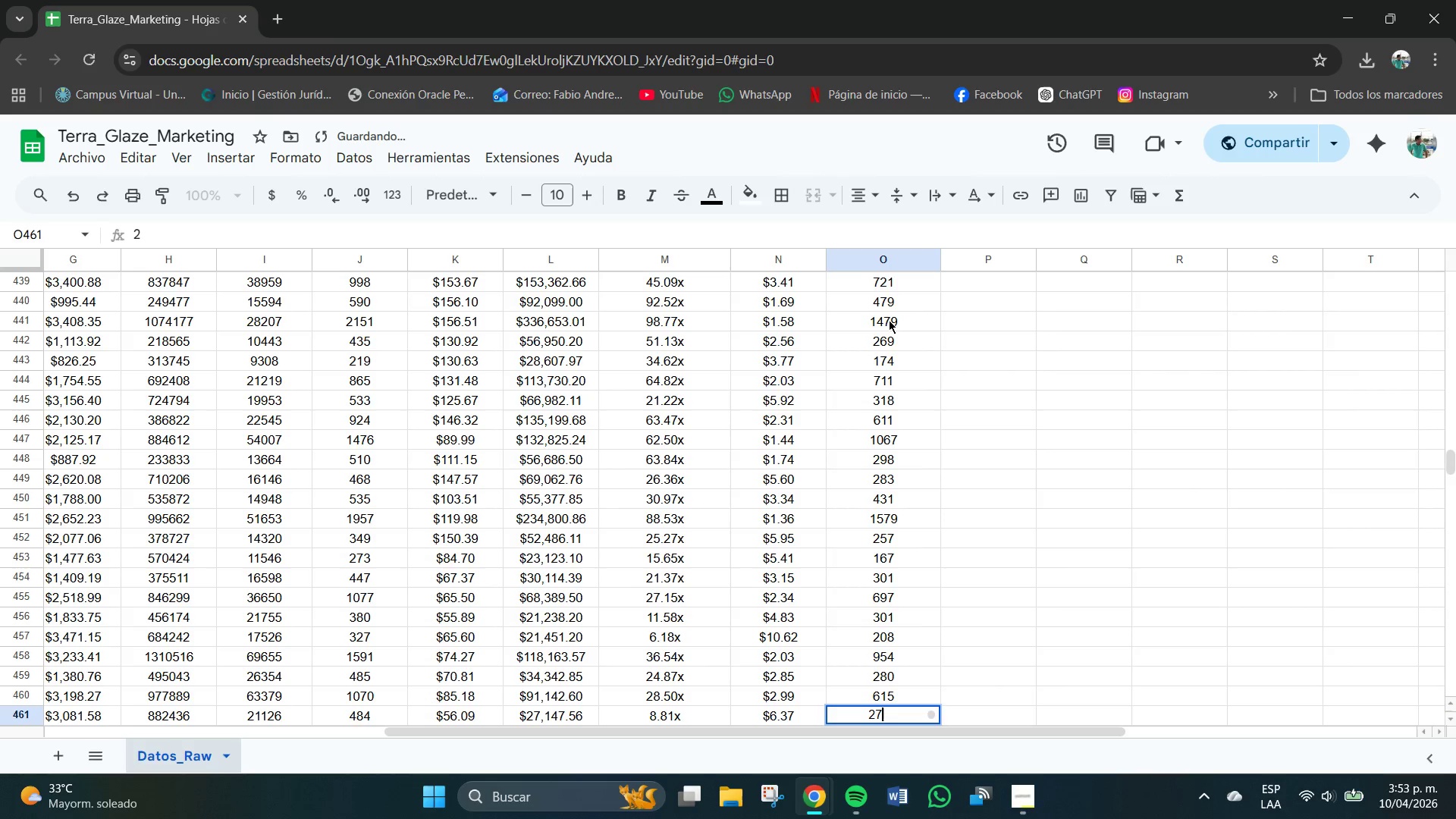 
key(Numpad7)
 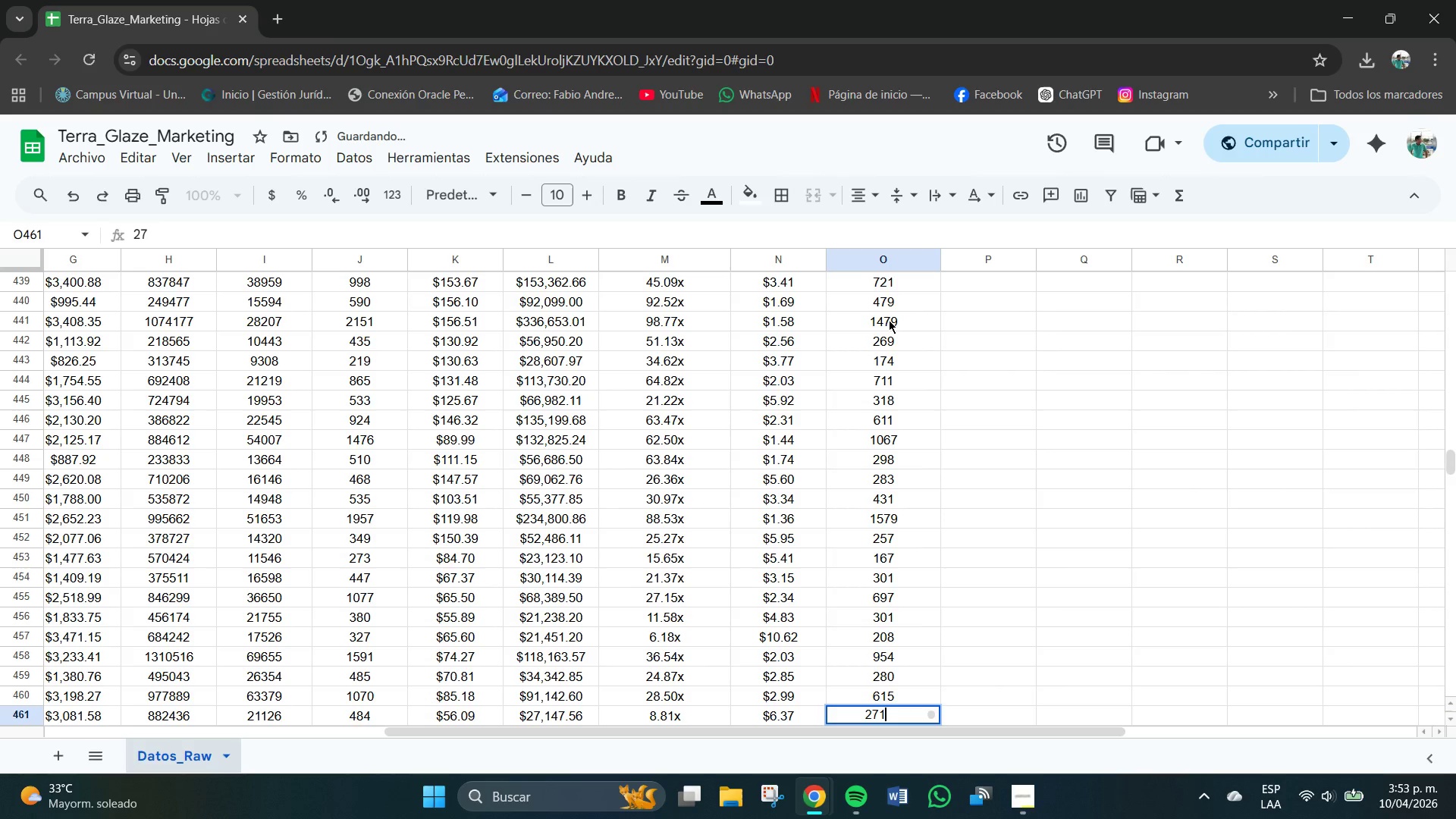 
key(Numpad1)
 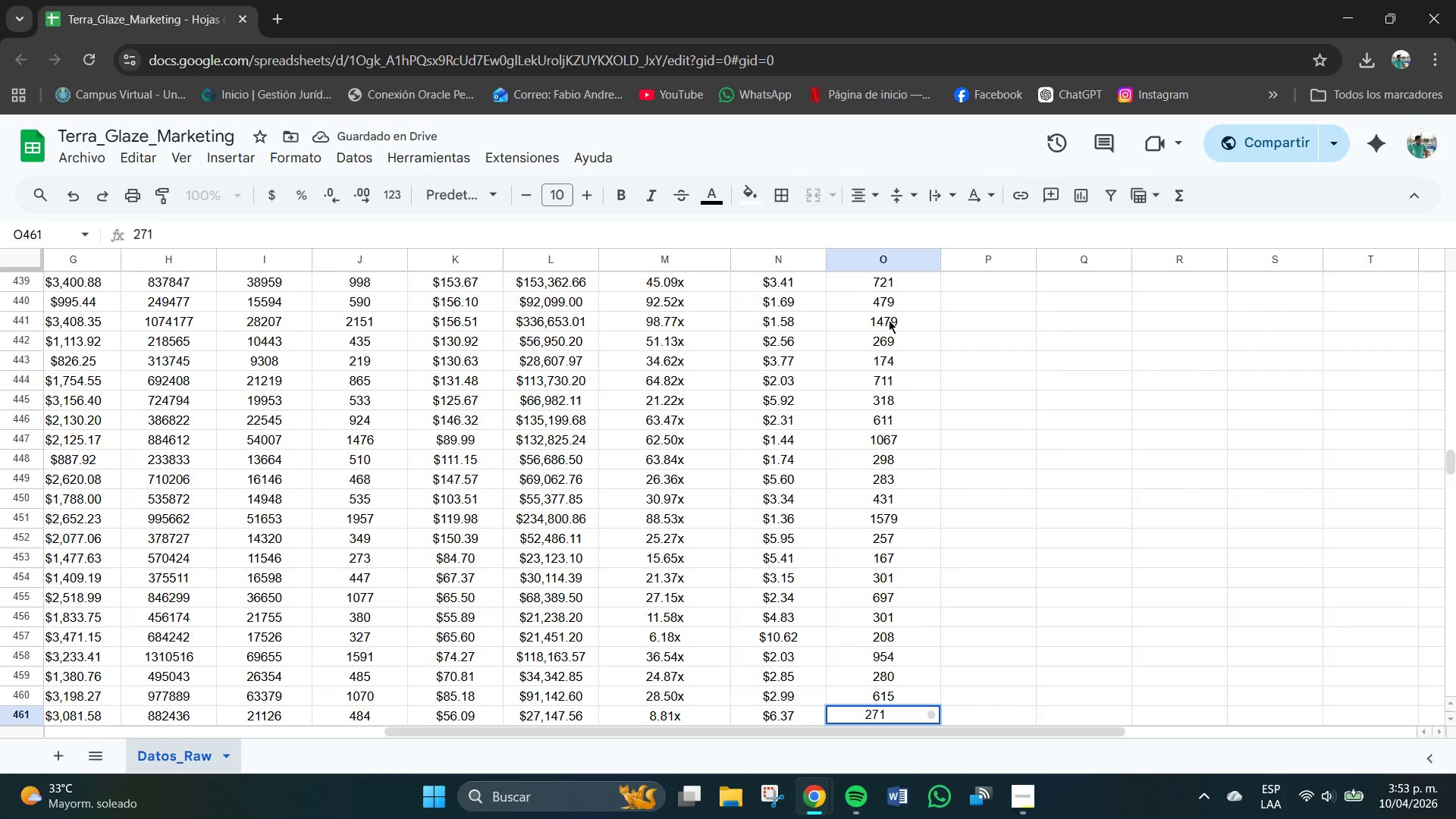 
key(NumpadEnter)
 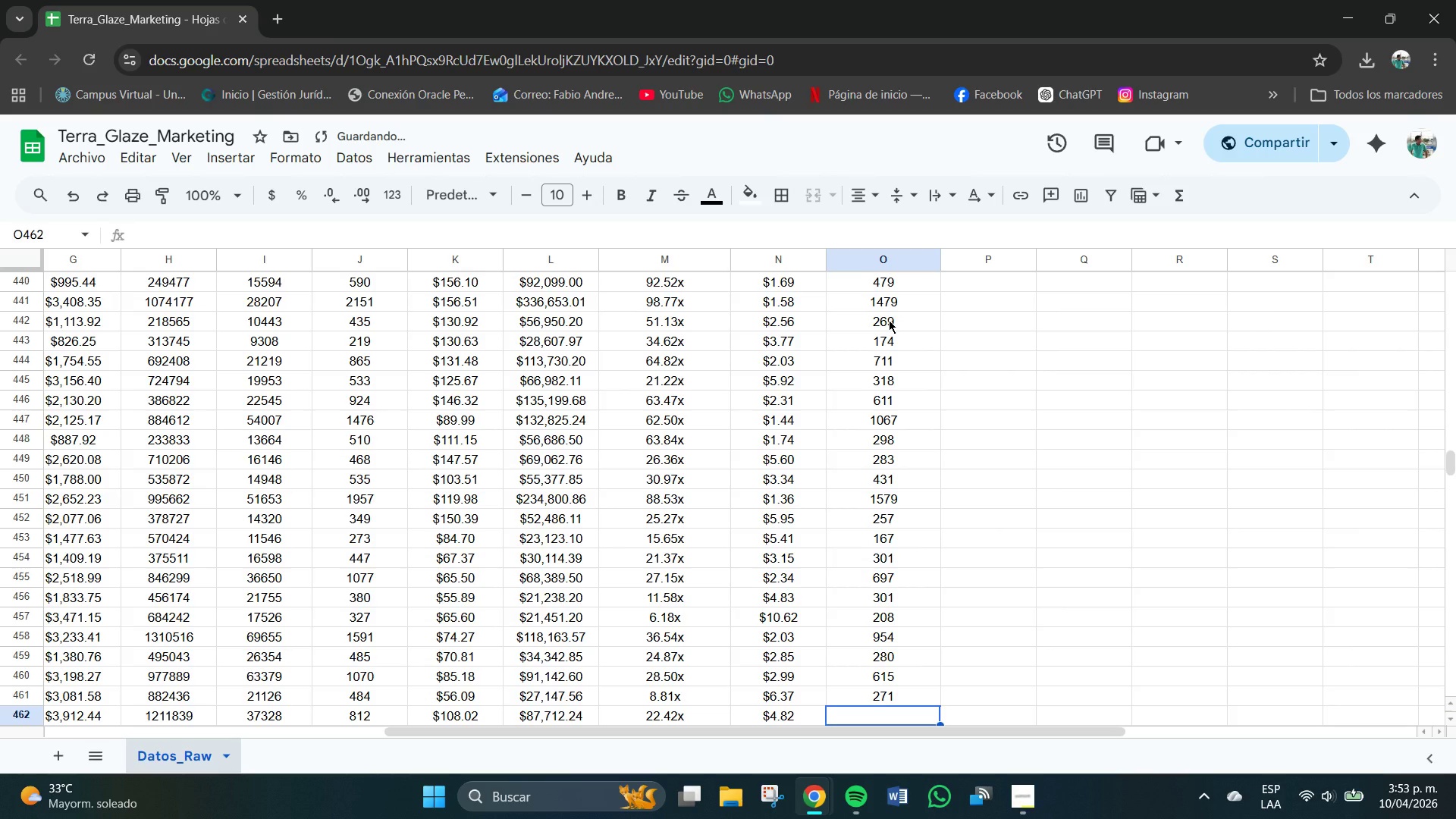 
key(Numpad6)
 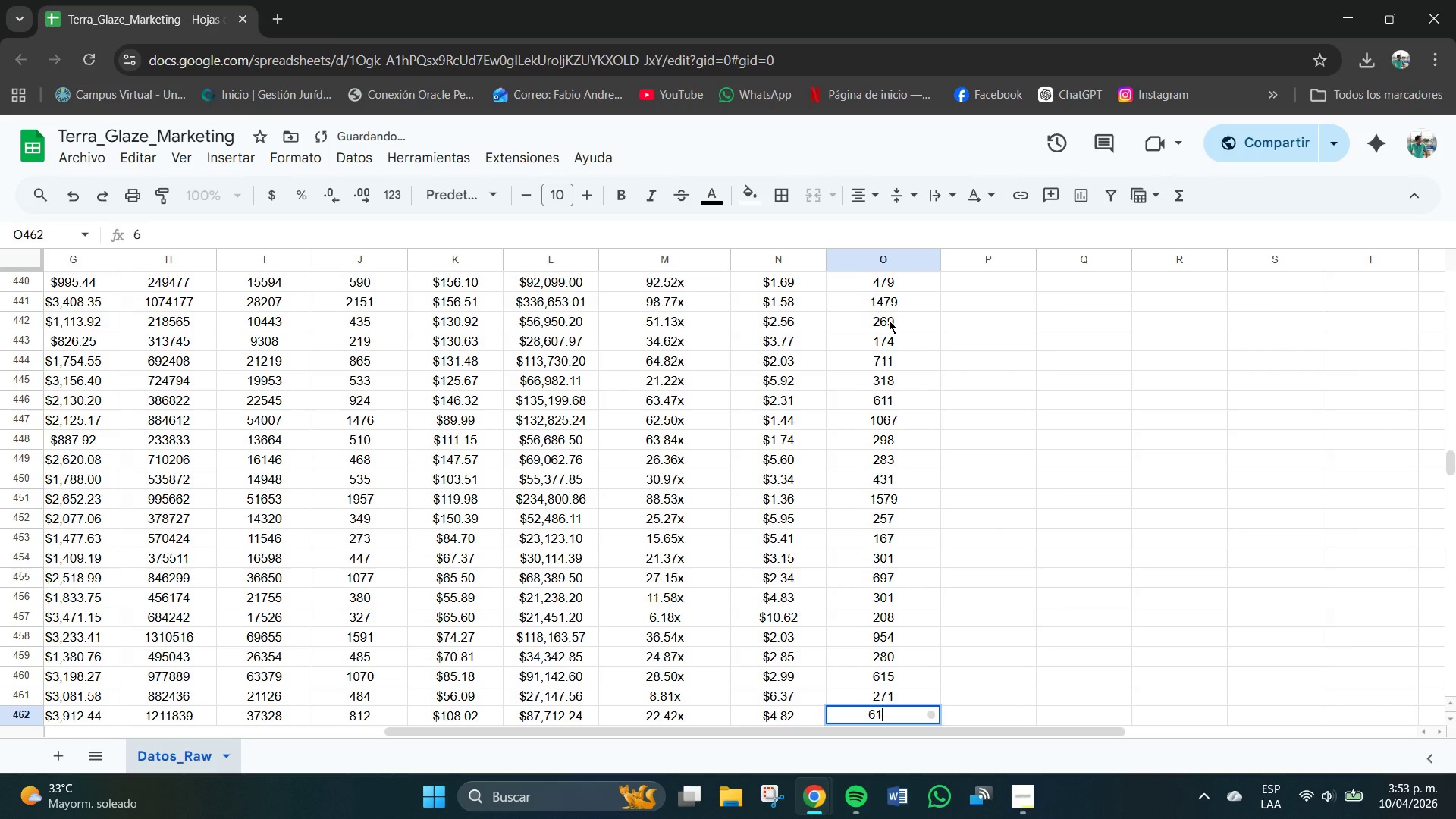 
key(Numpad1)
 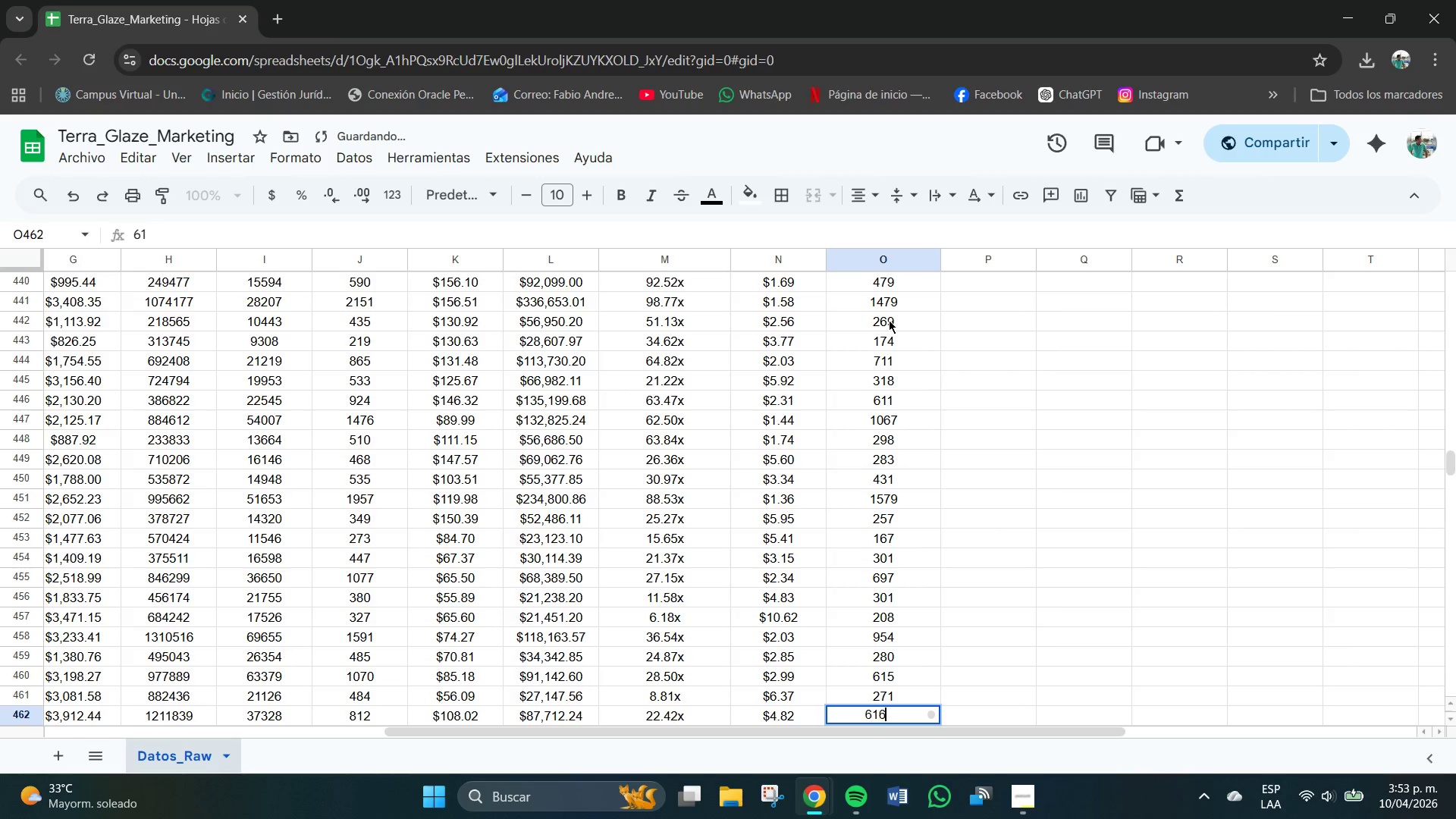 
key(Numpad6)
 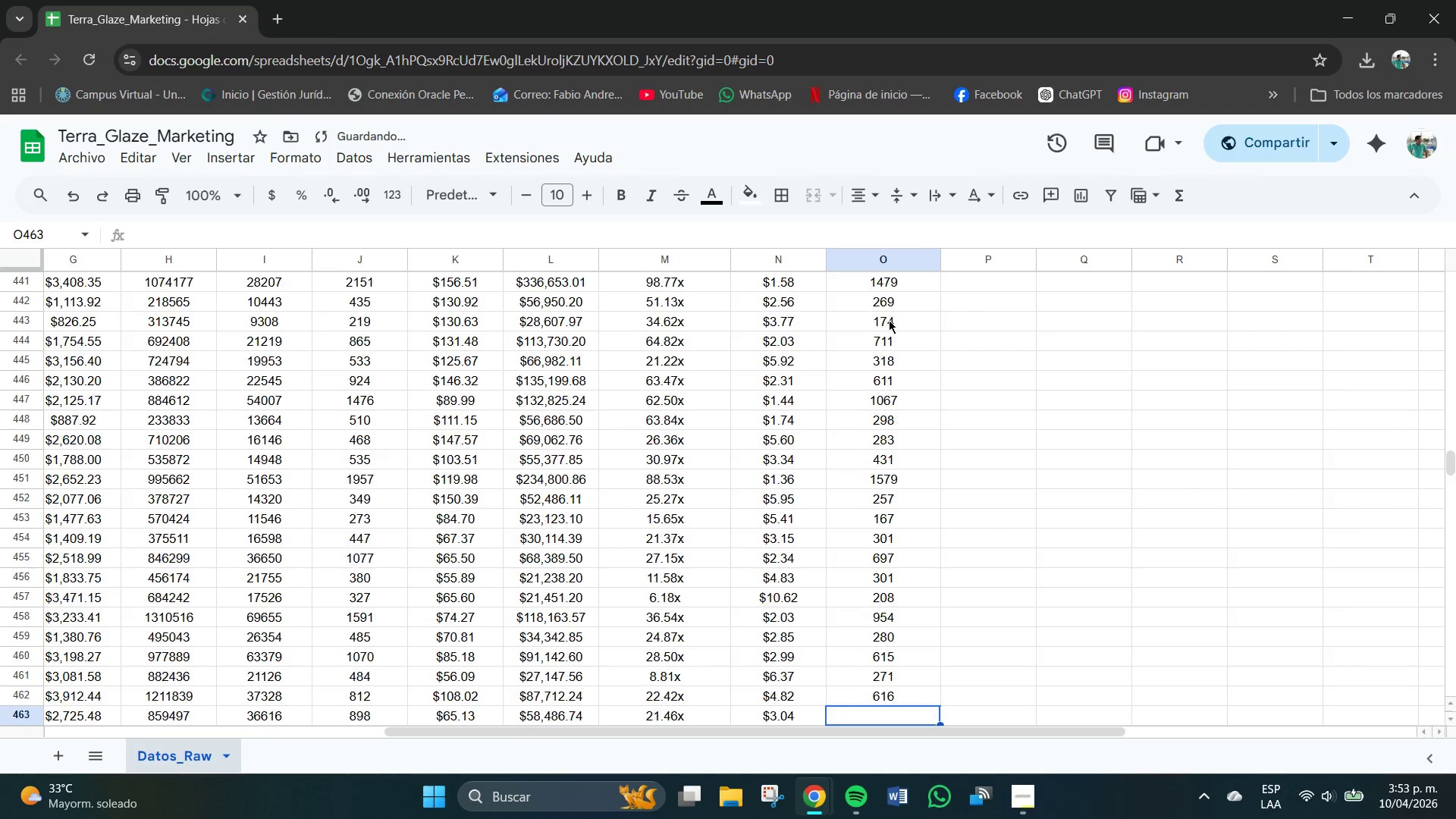 
key(NumpadEnter)
 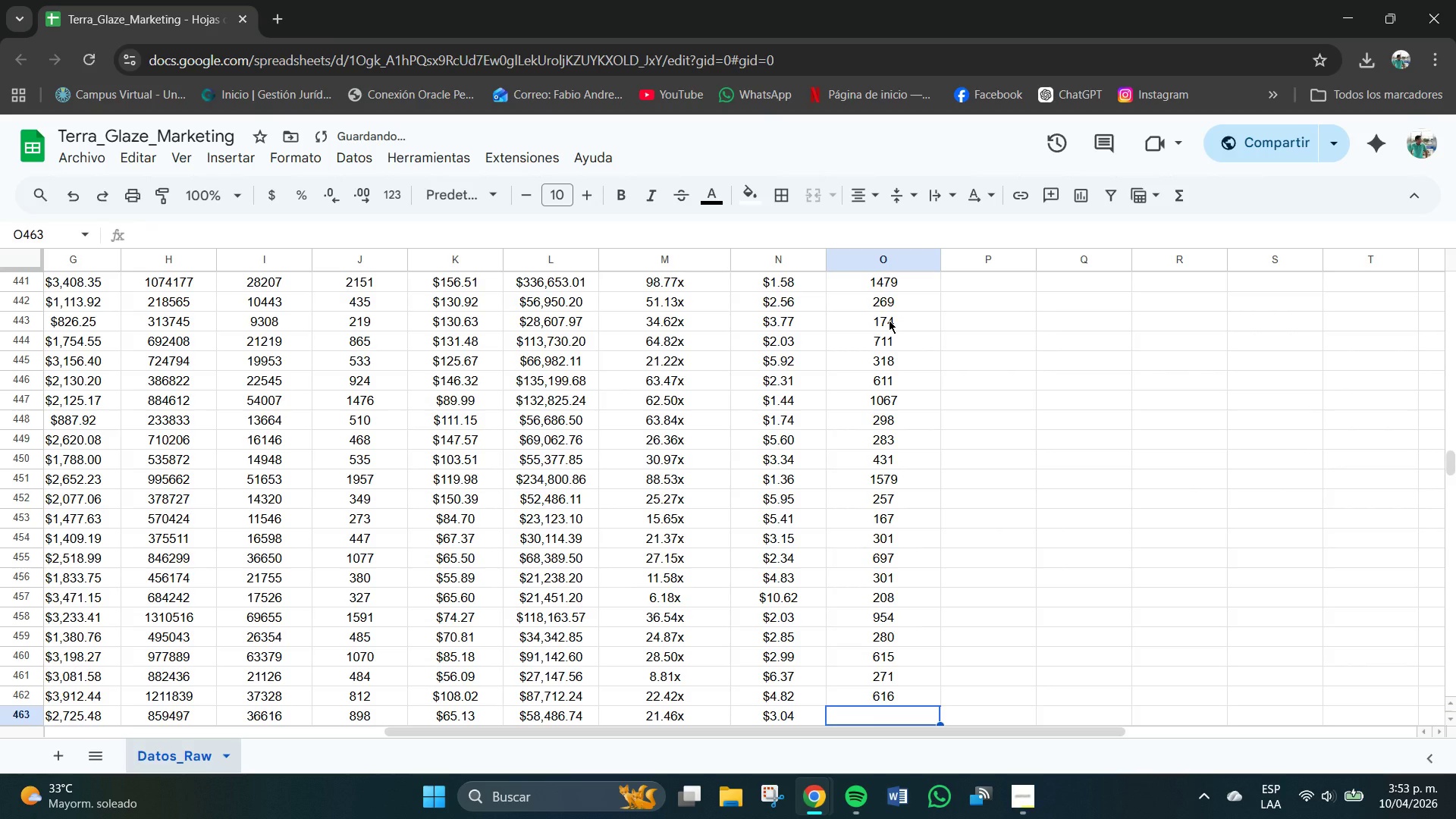 
key(Numpad5)
 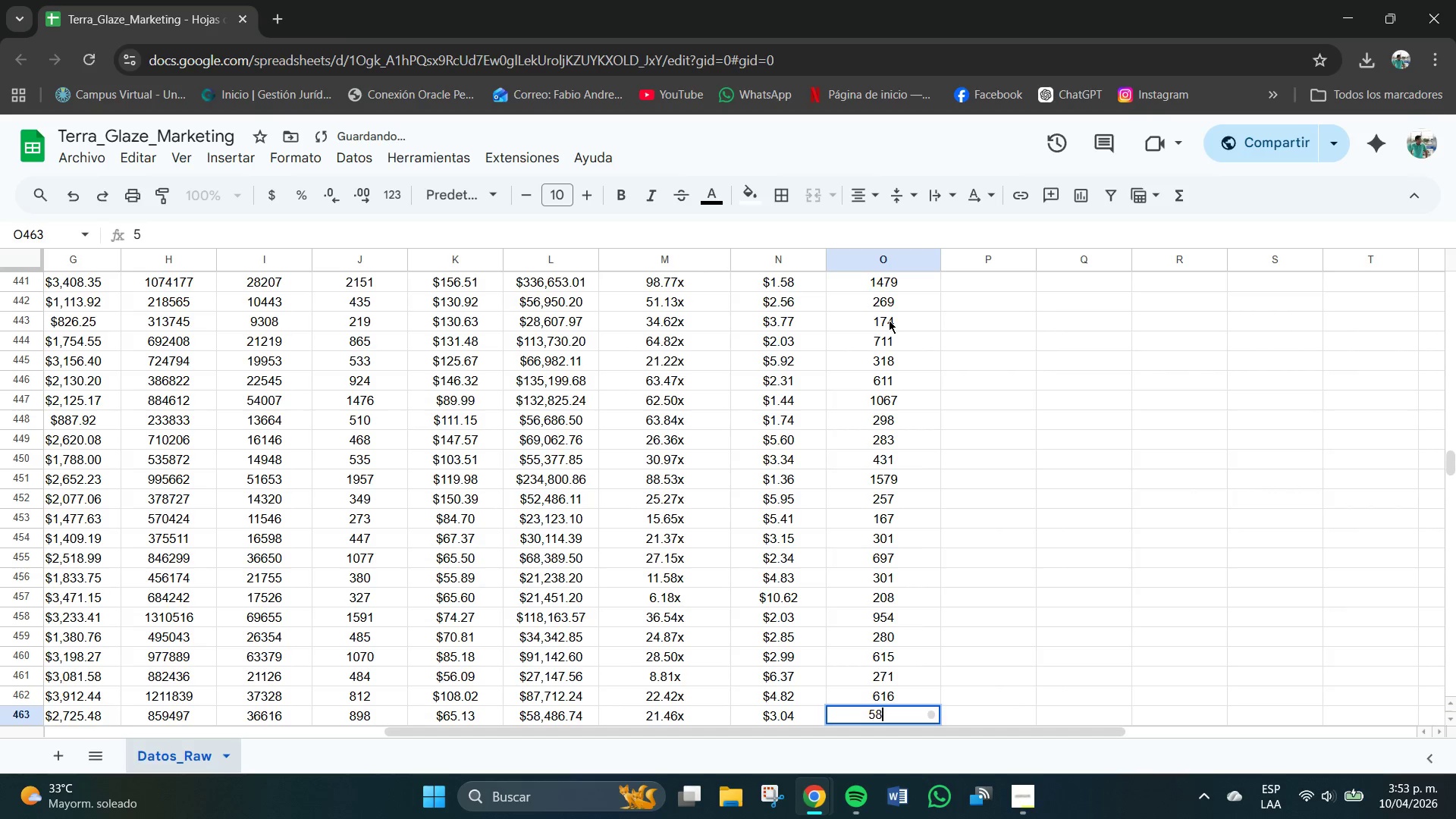 
key(Numpad8)
 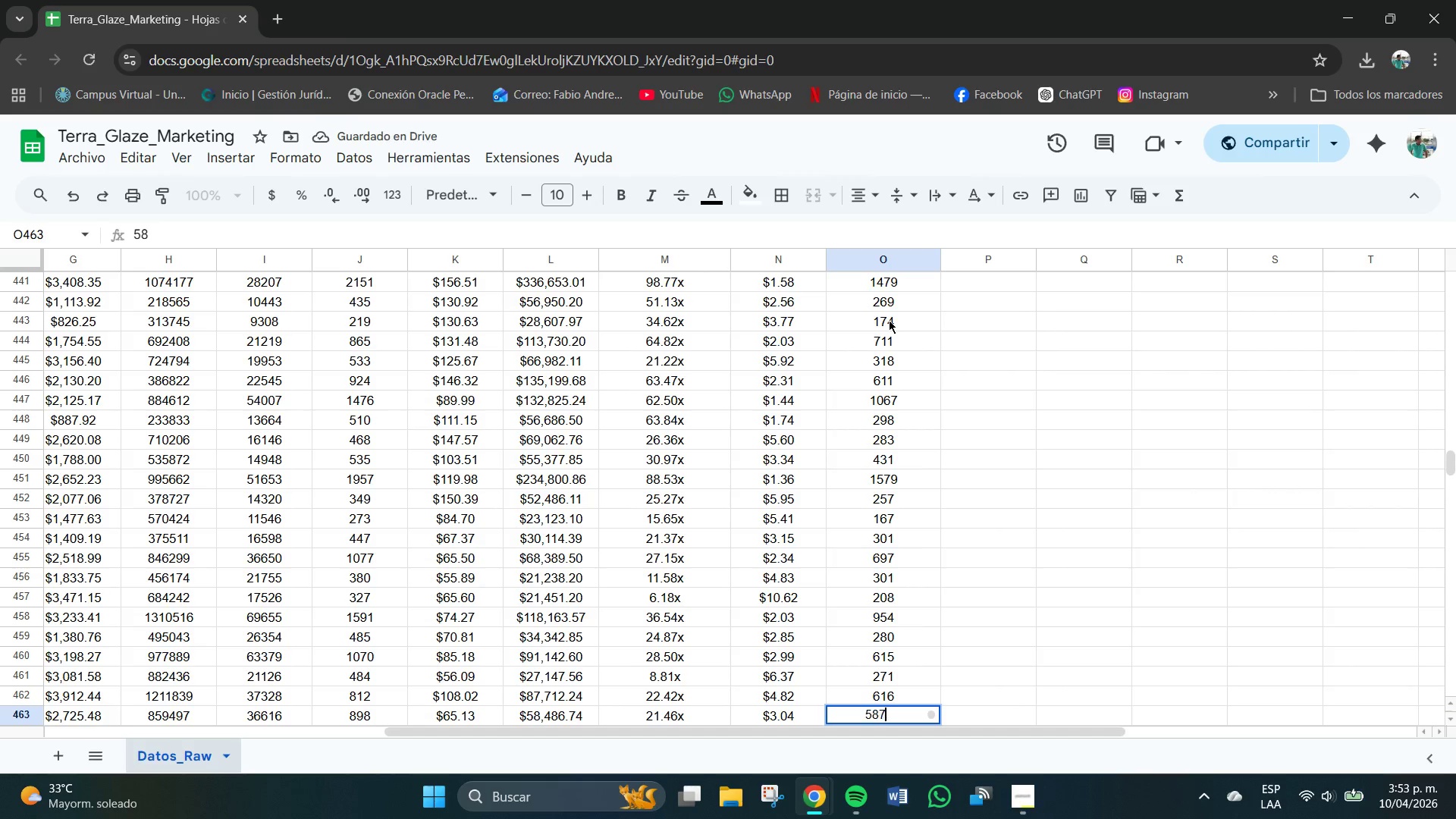 
key(Numpad7)
 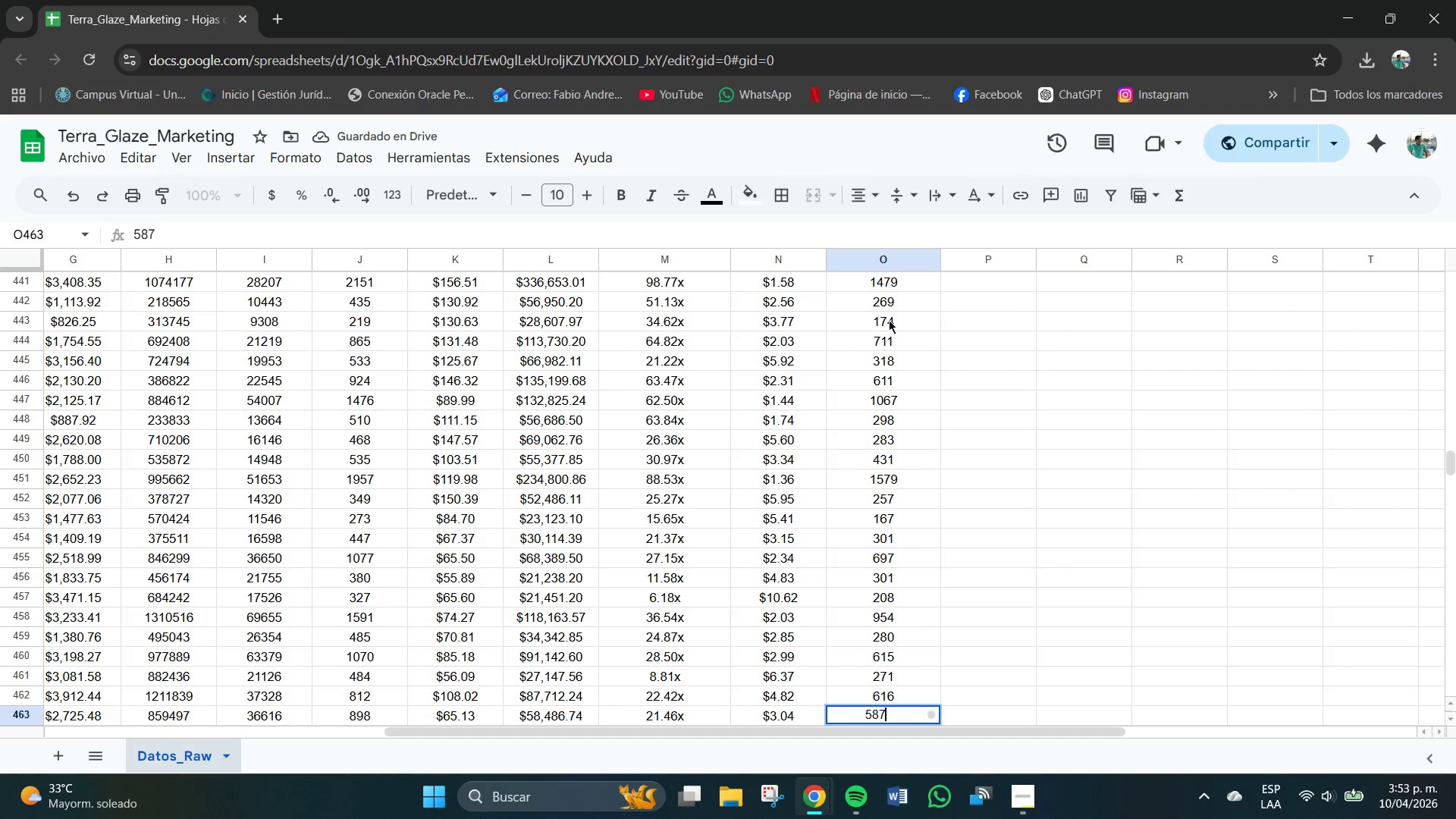 
key(NumpadEnter)
 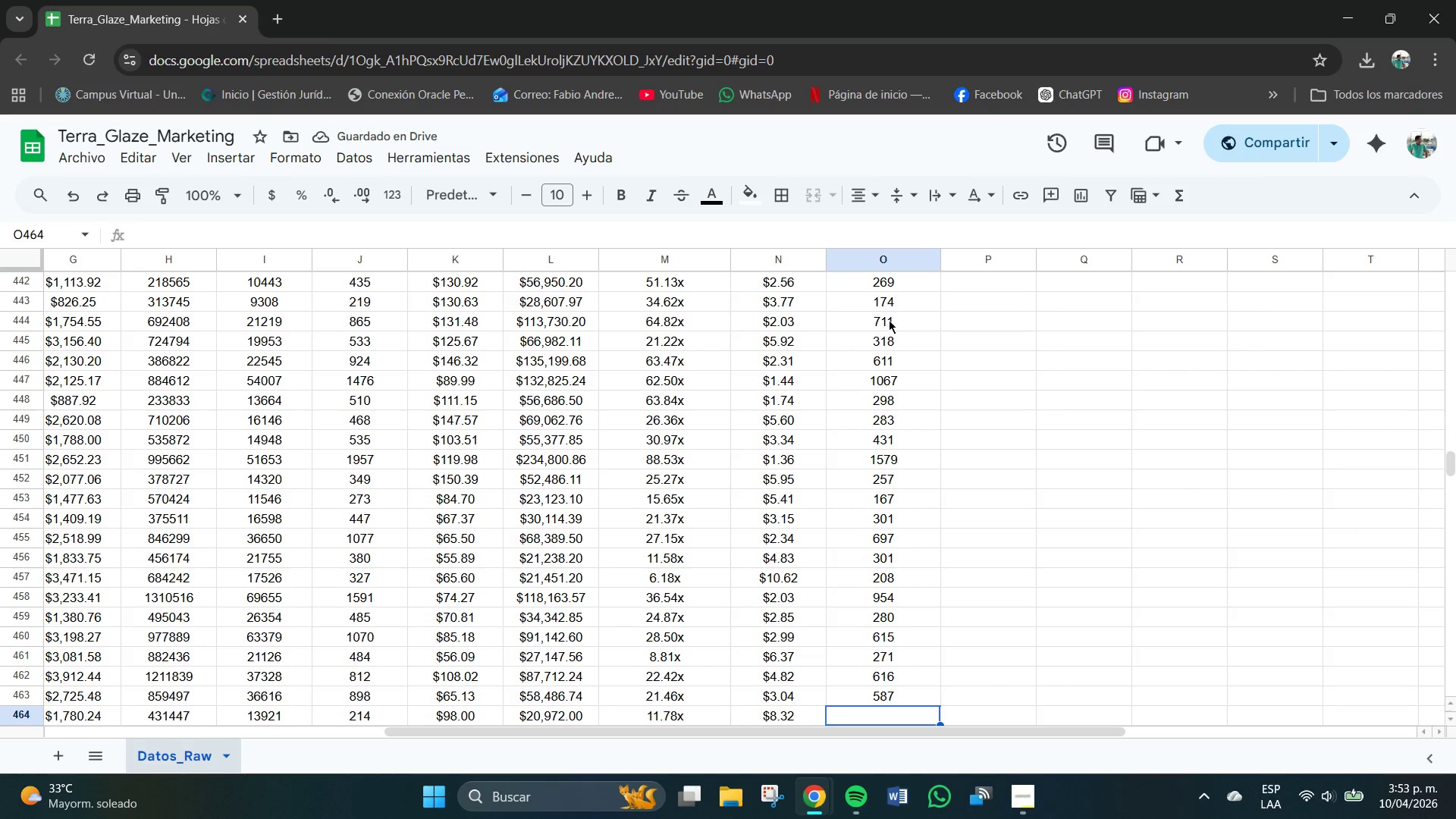 
key(Numpad1)
 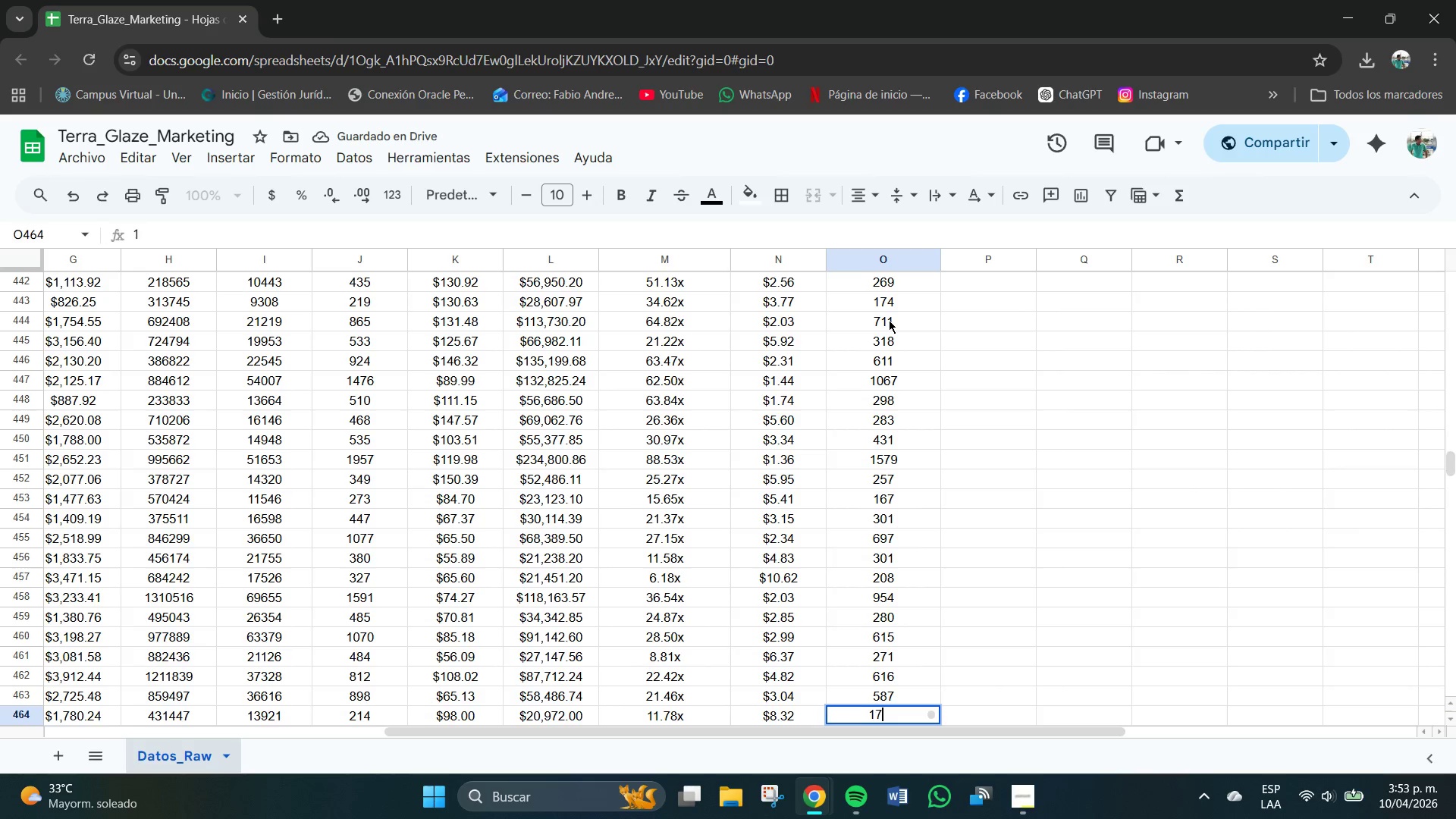 
key(Numpad7)
 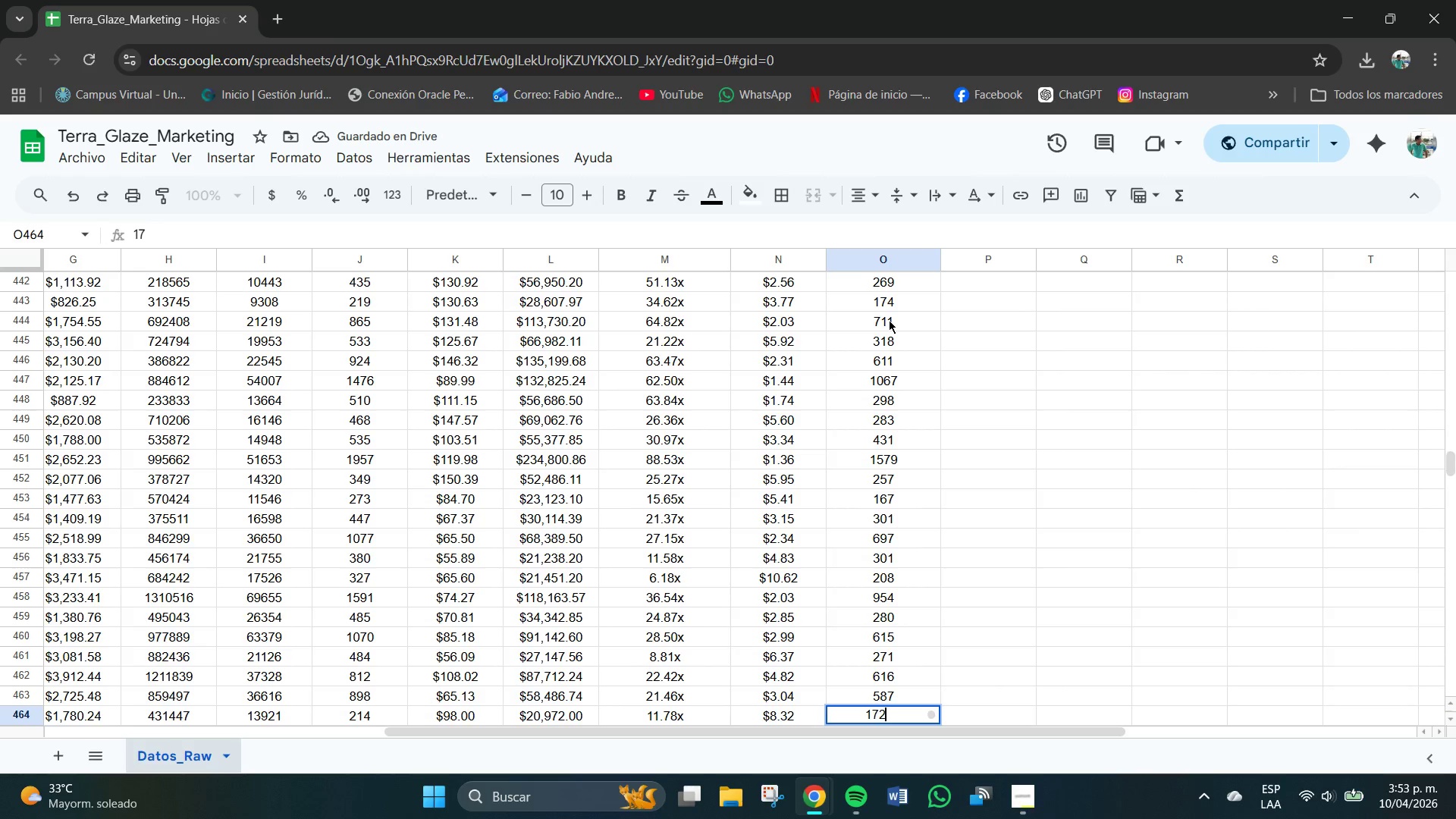 
key(Numpad2)
 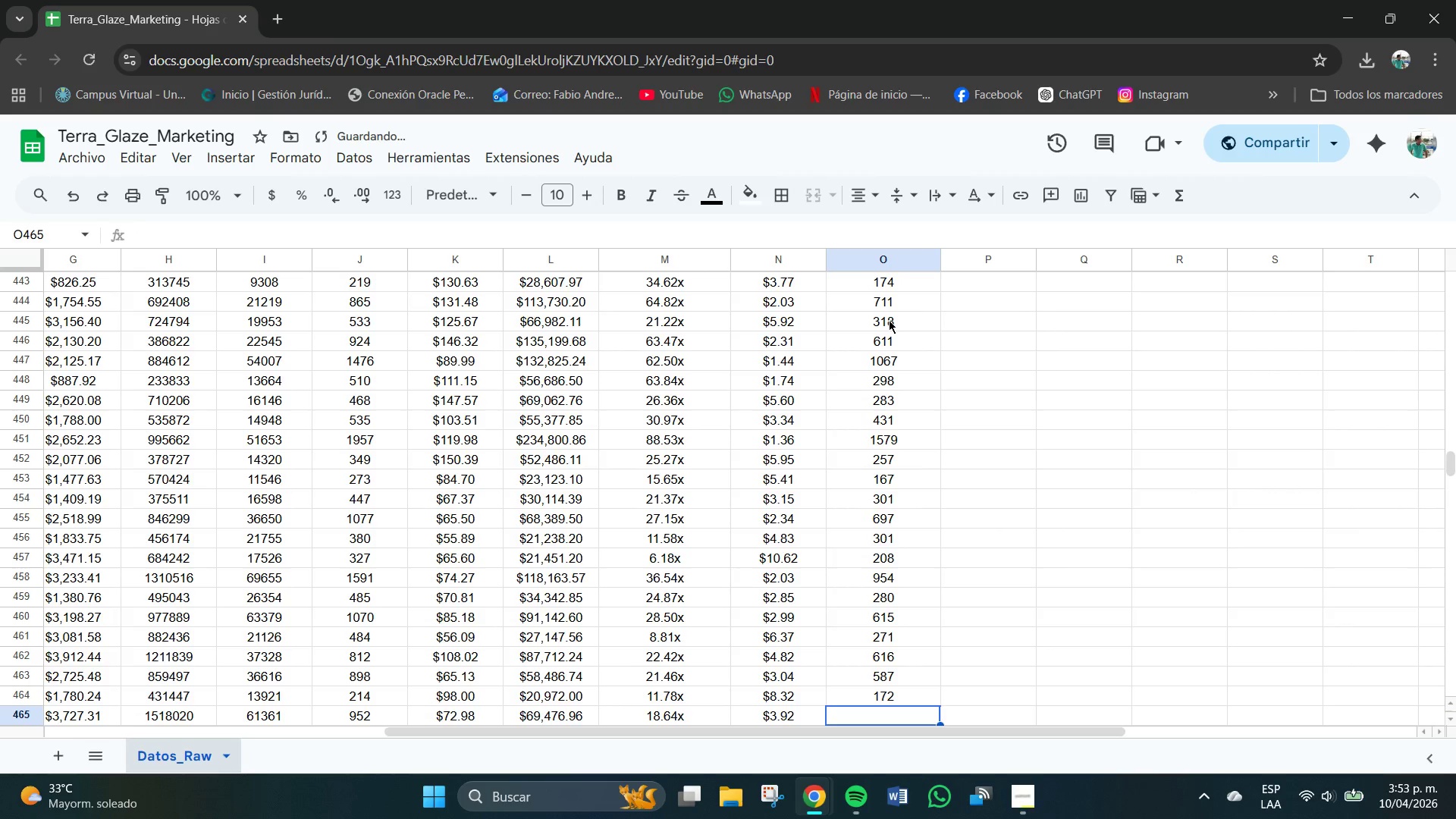 
key(NumpadEnter)
 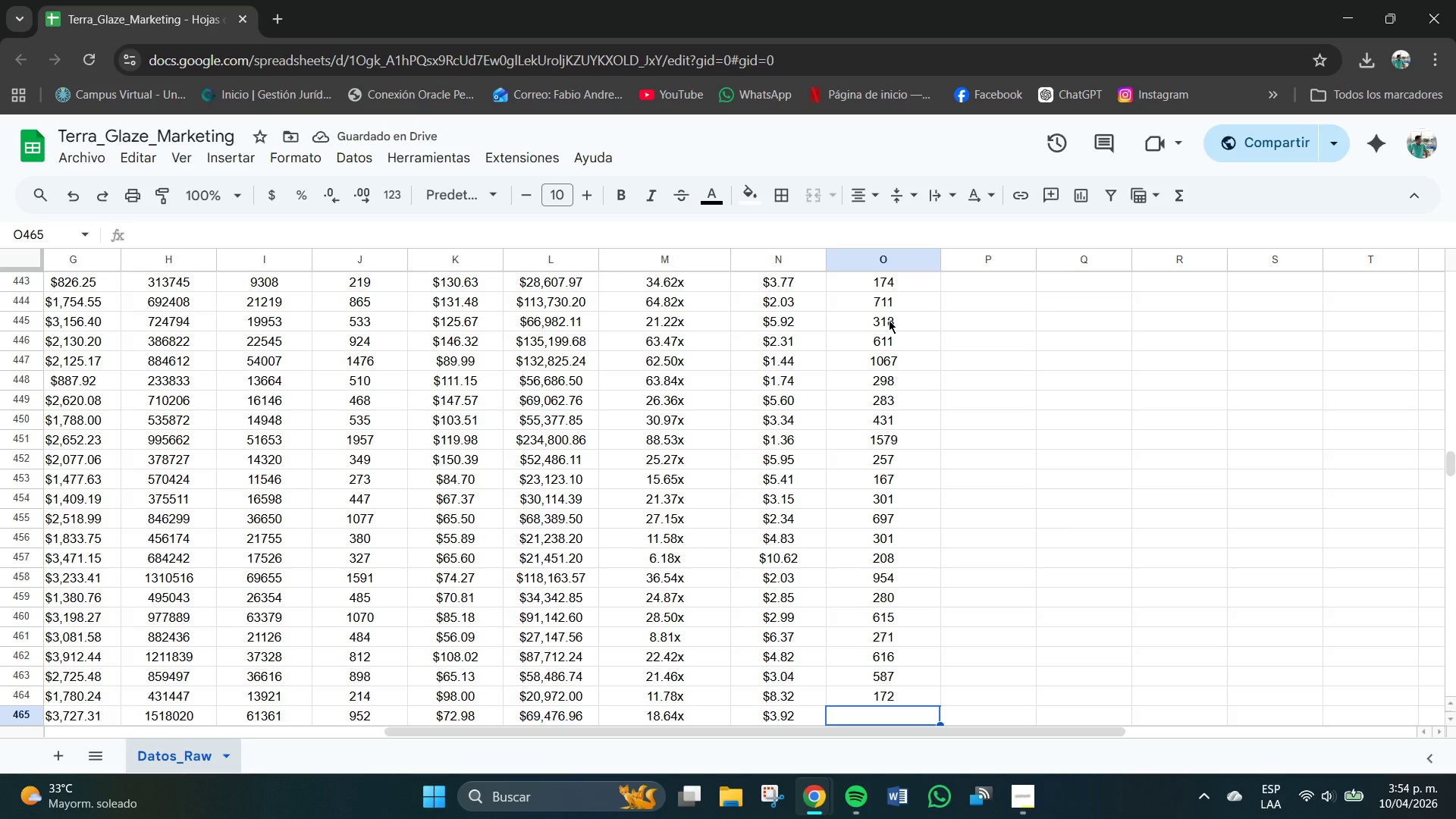 
wait(9.2)
 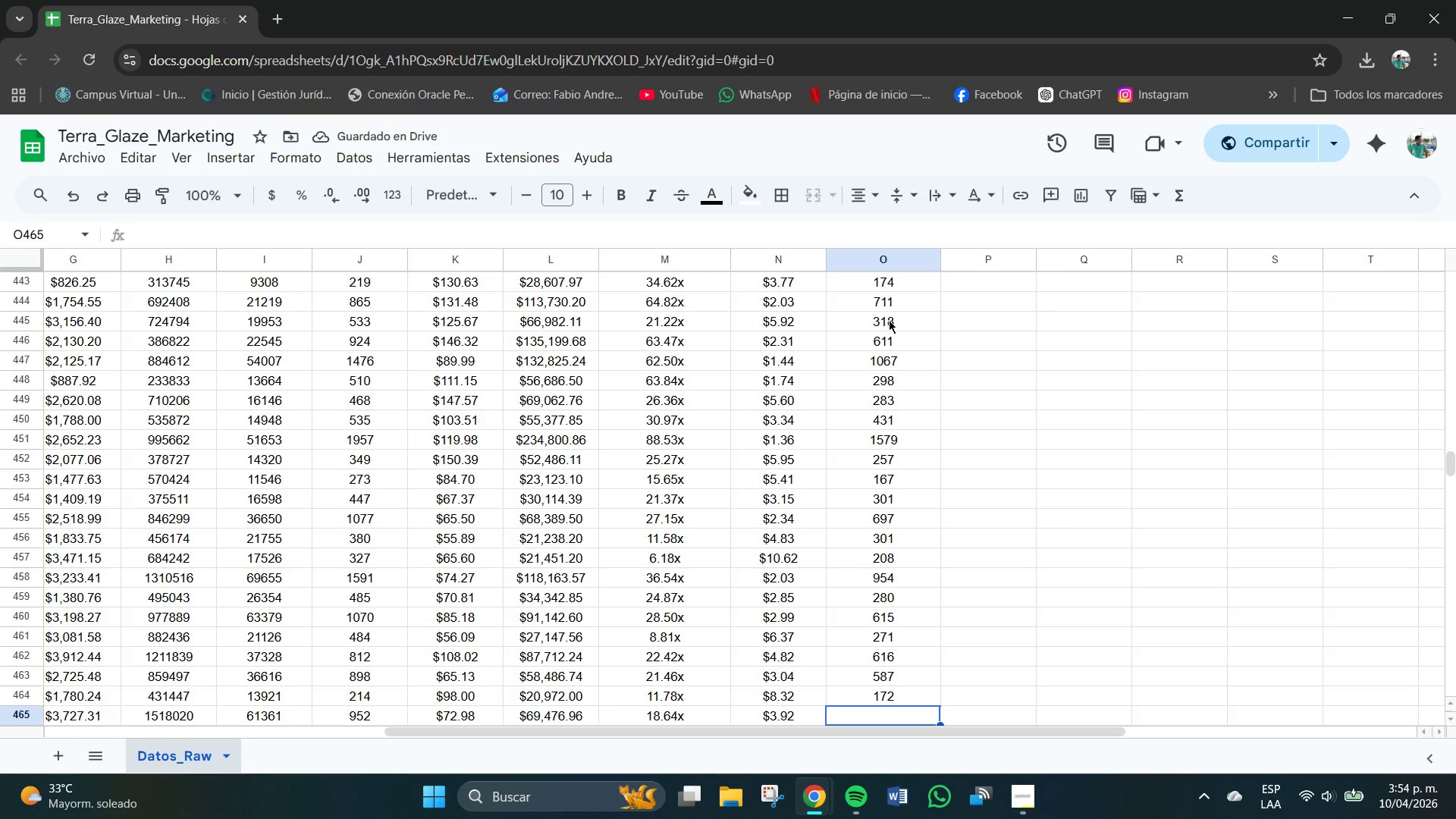 
key(Numpad6)
 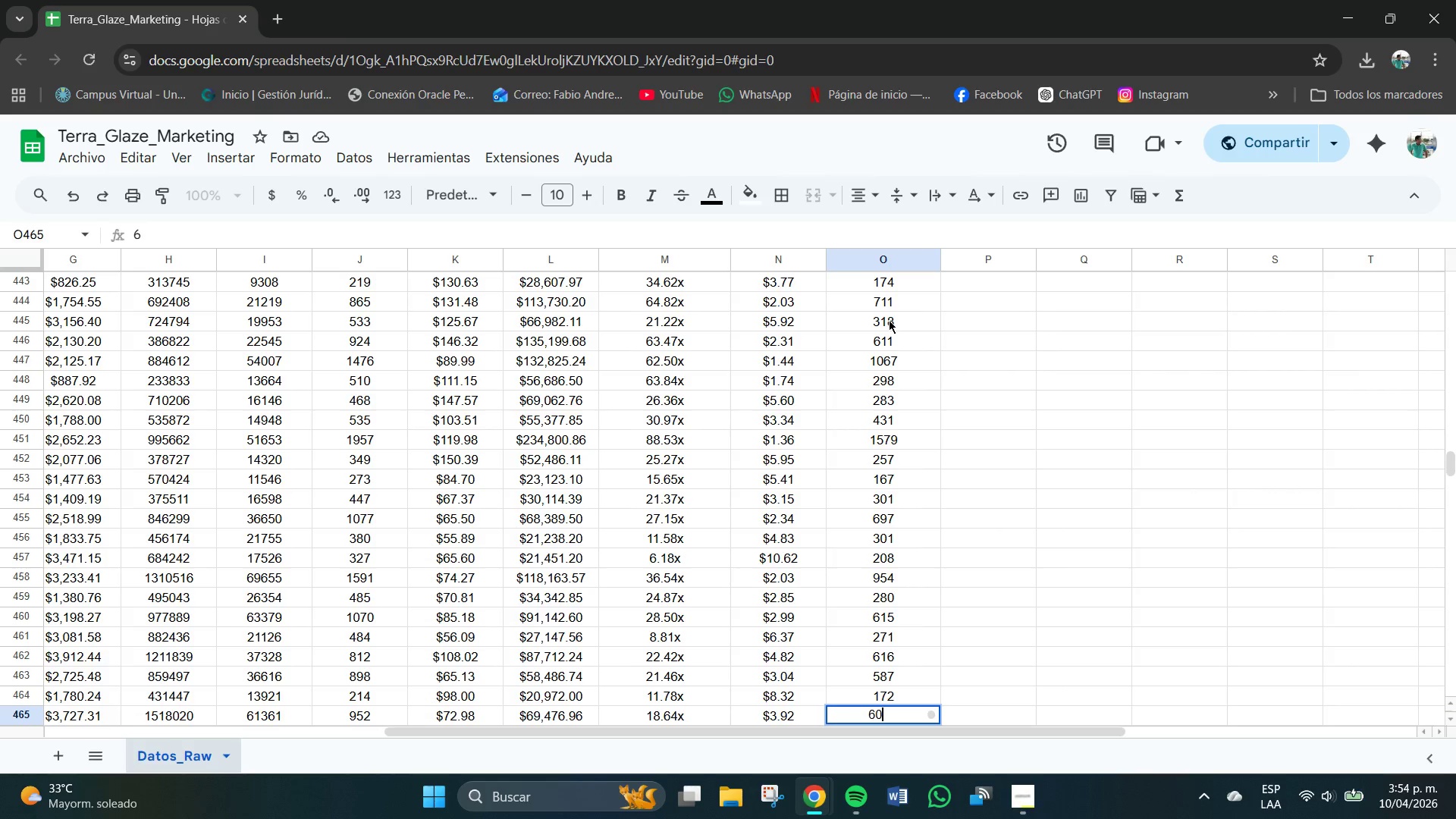 
key(Numpad0)
 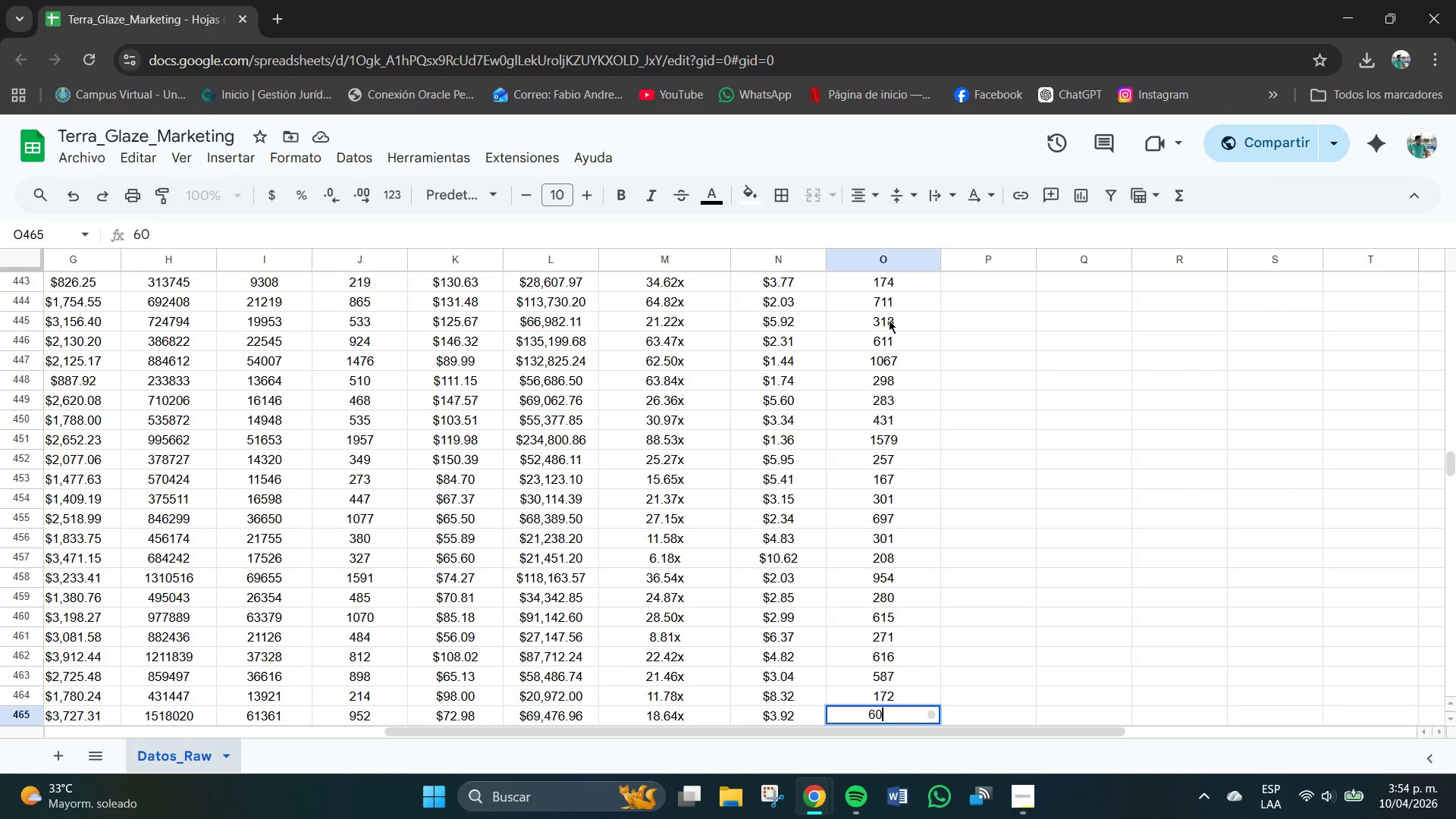 
key(Numpad7)
 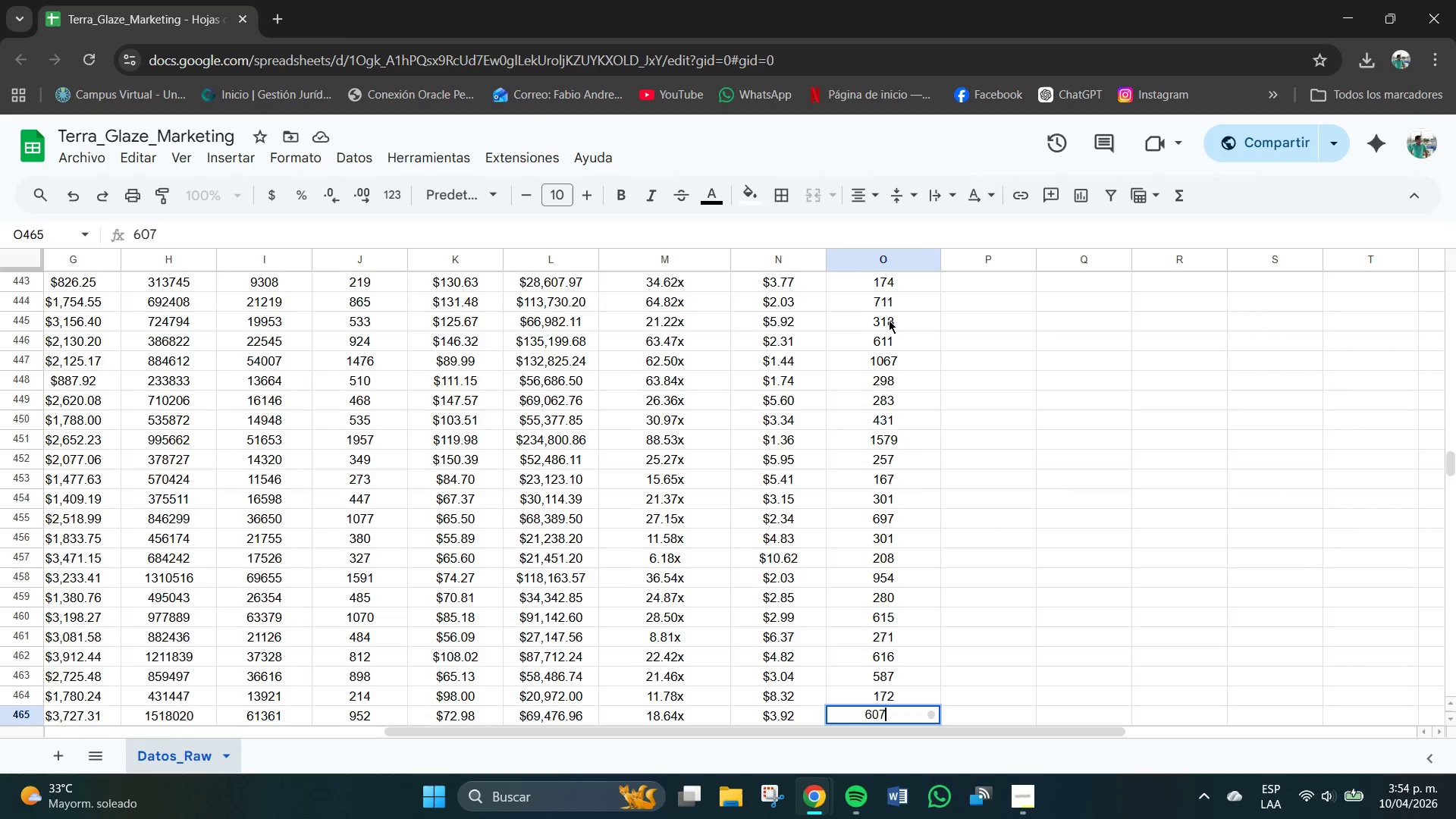 
key(NumpadEnter)
 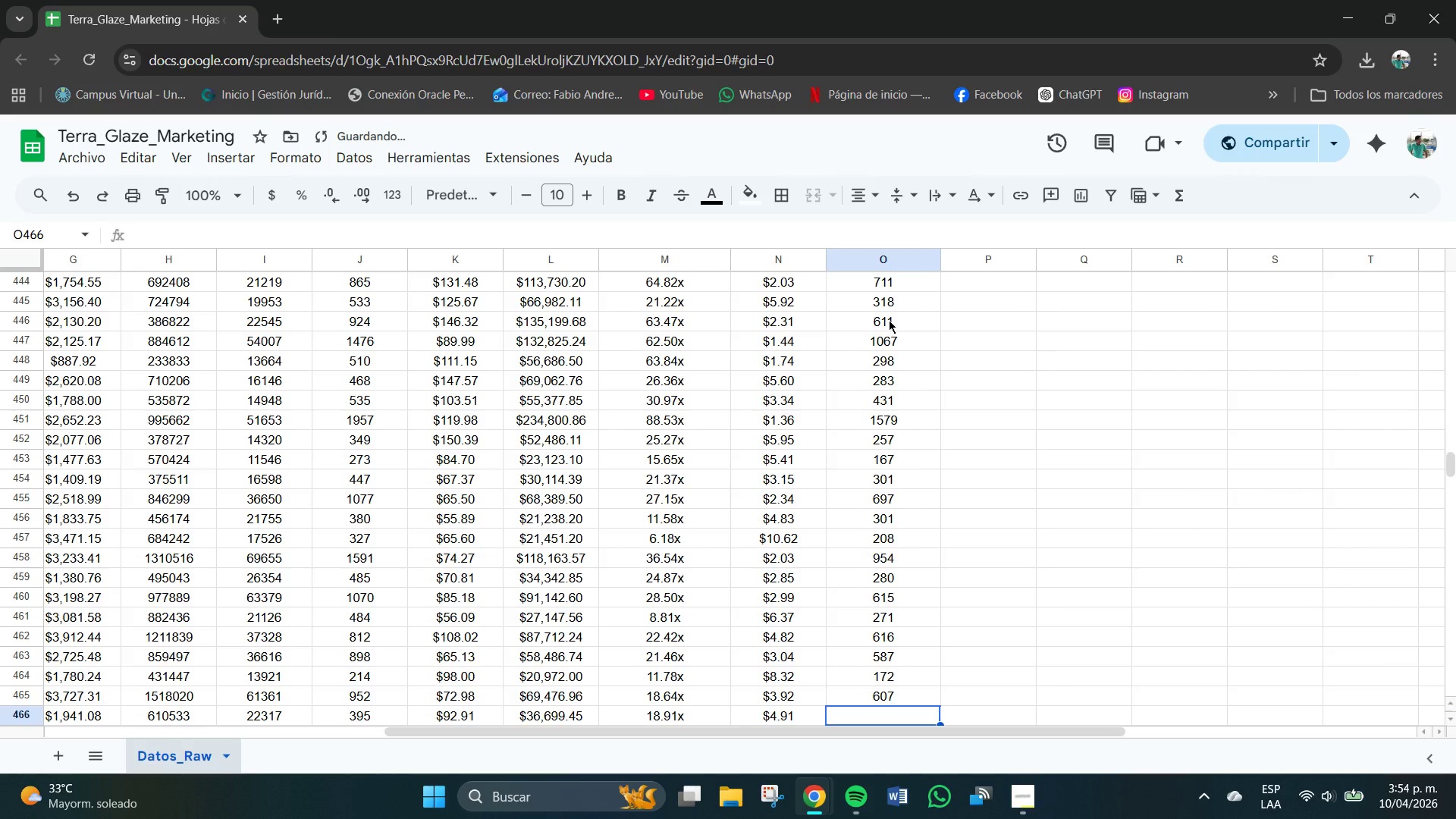 
key(Numpad2)
 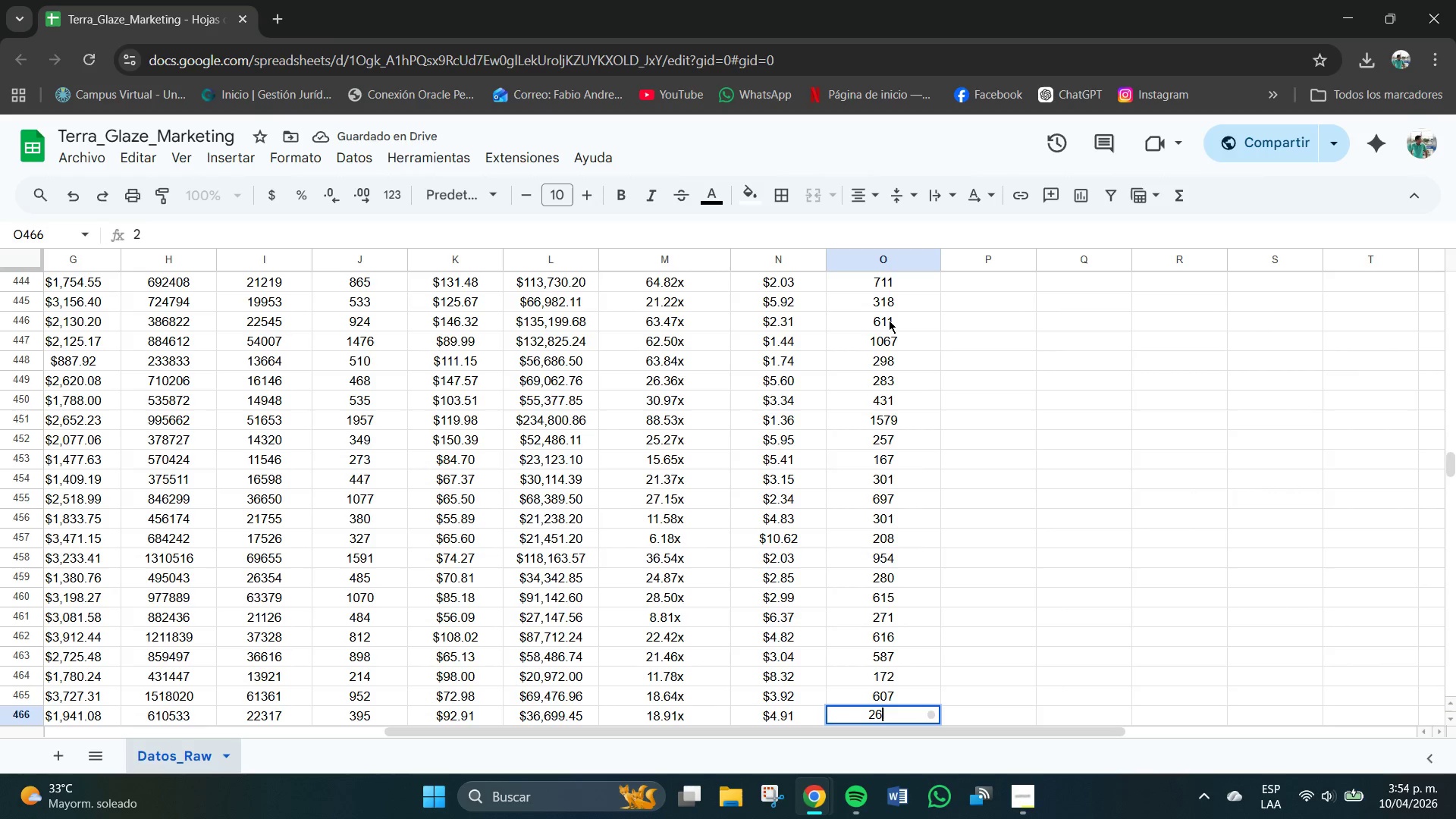 
key(Numpad6)
 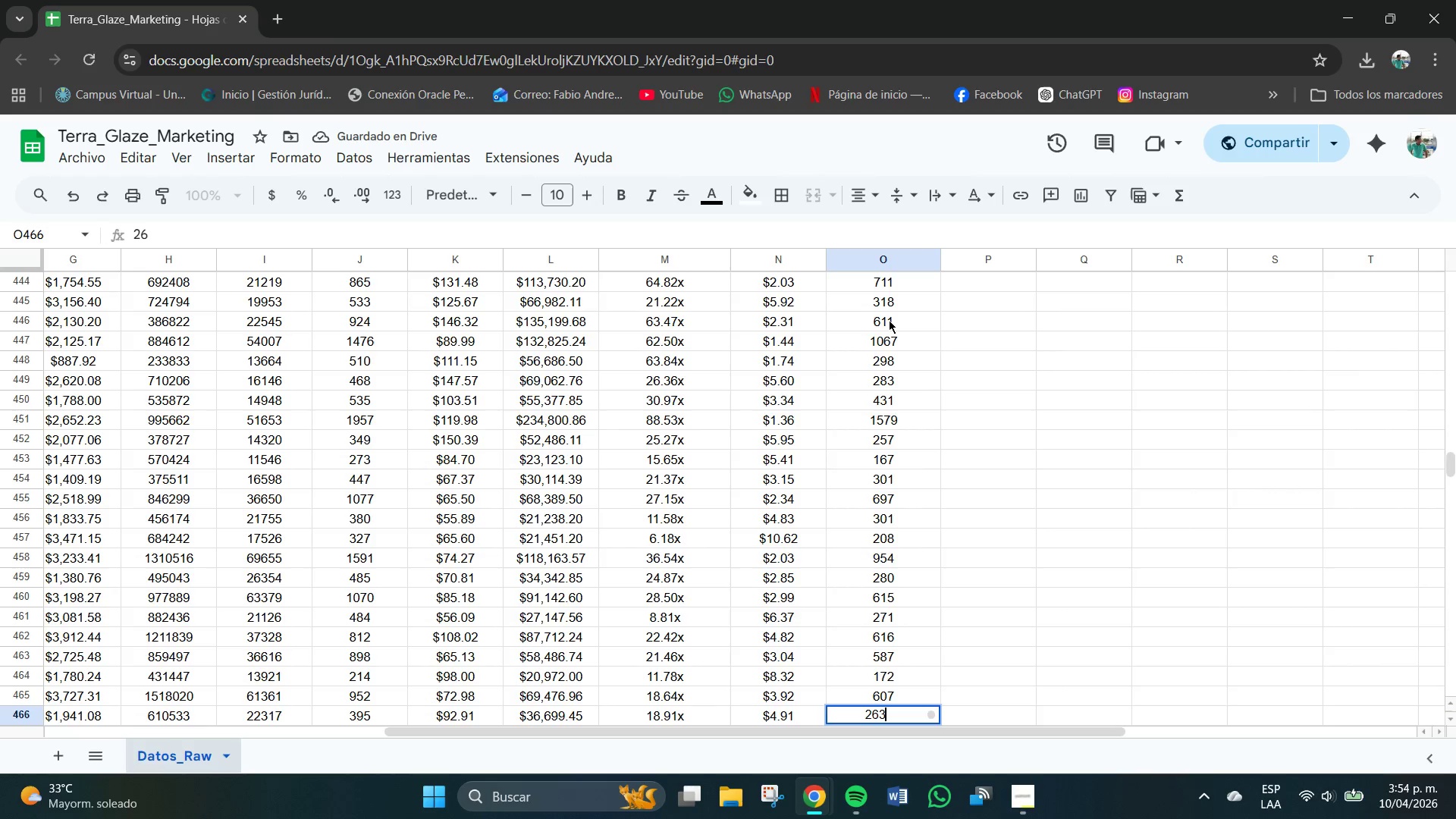 
key(Numpad3)
 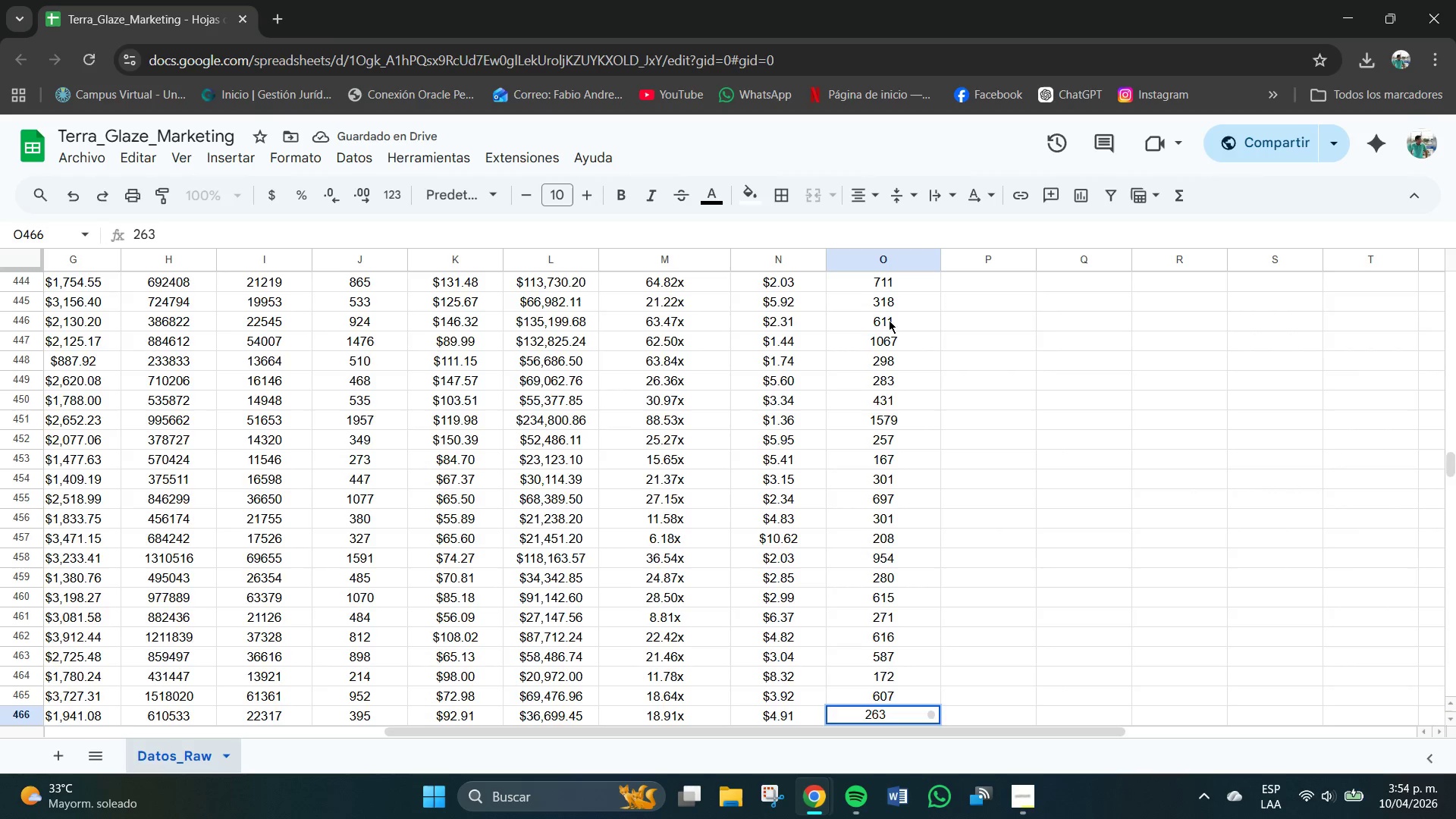 
key(NumpadEnter)
 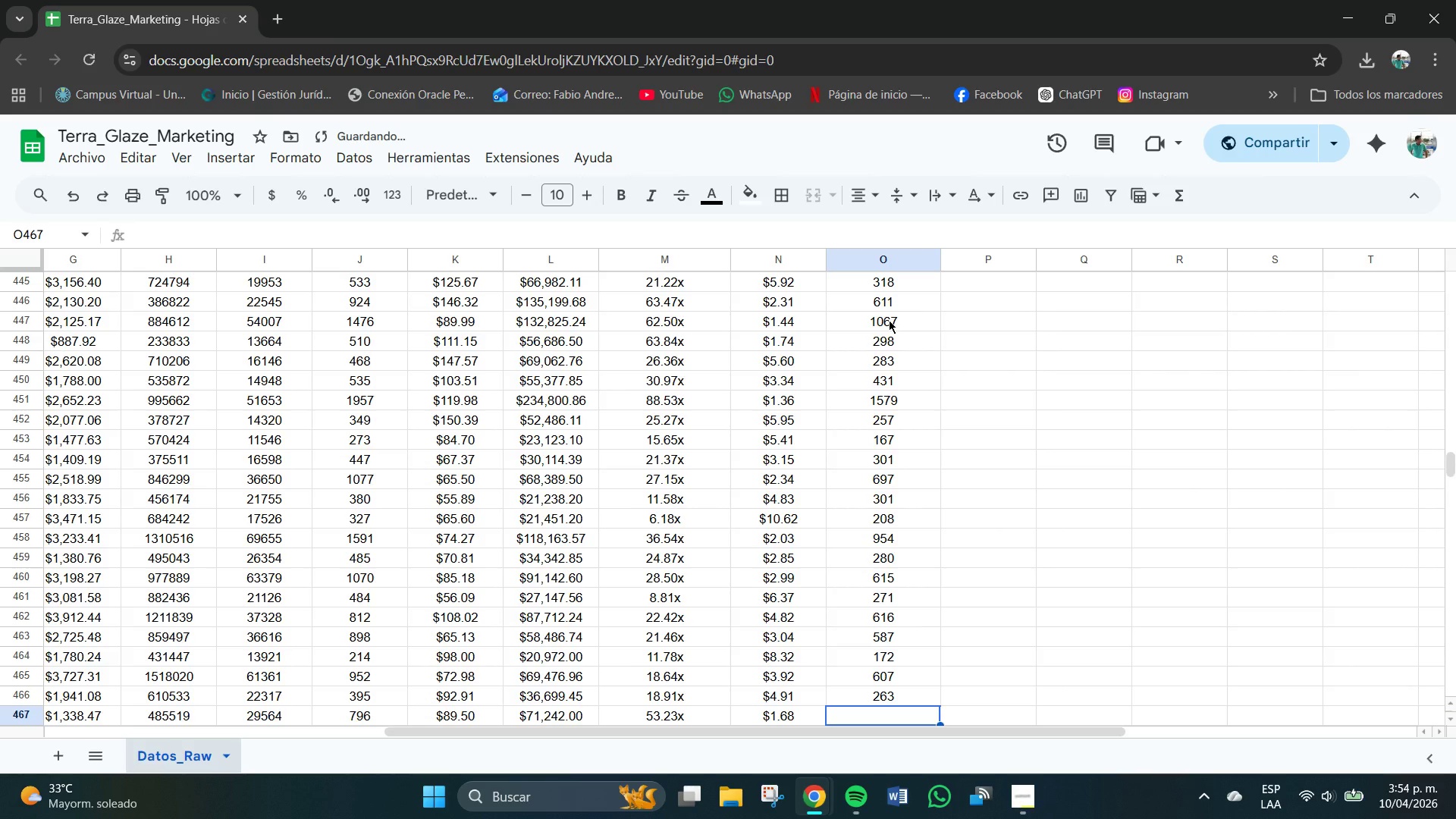 
key(Numpad5)
 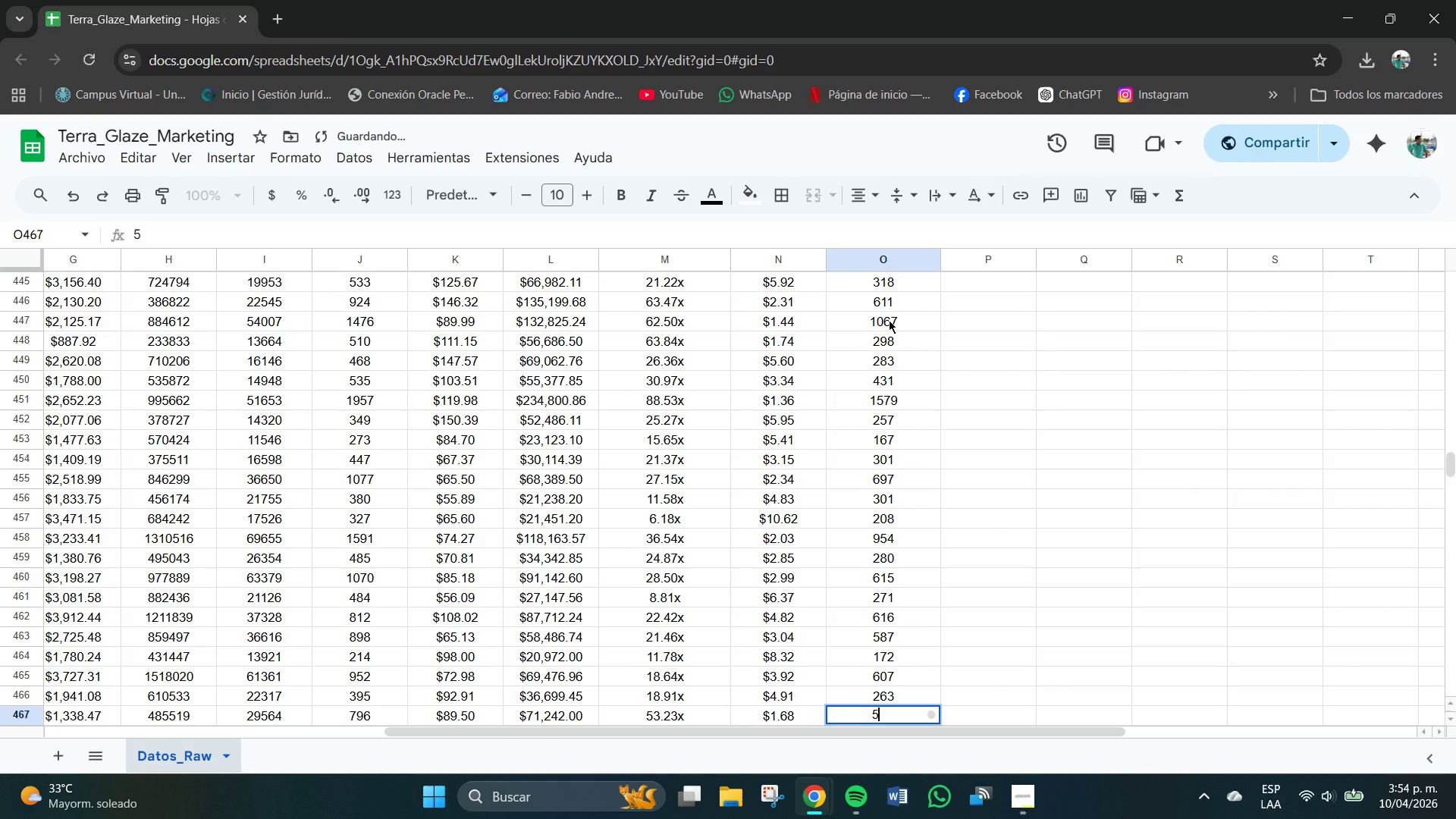 
key(Numpad0)
 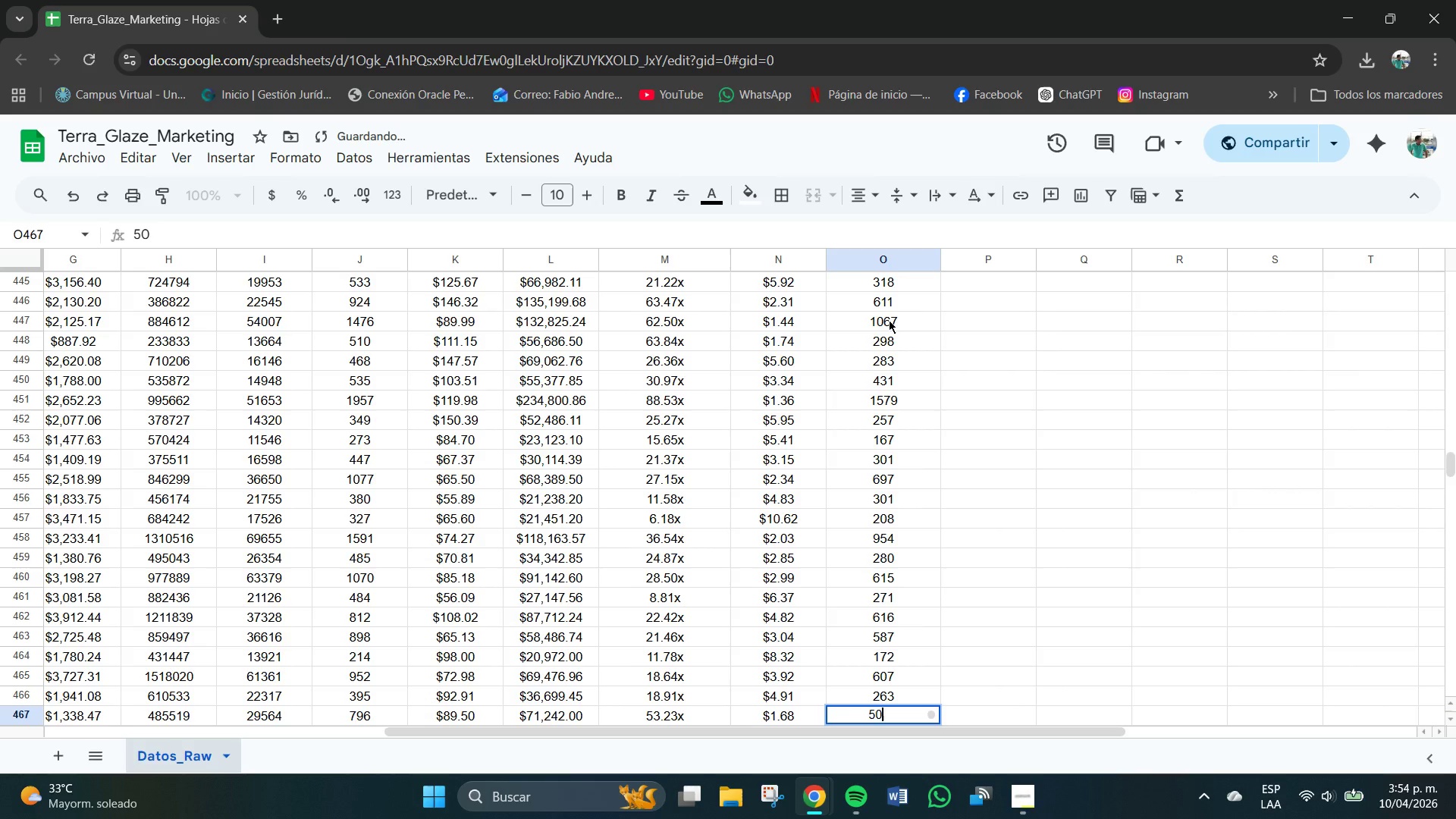 
key(Numpad5)
 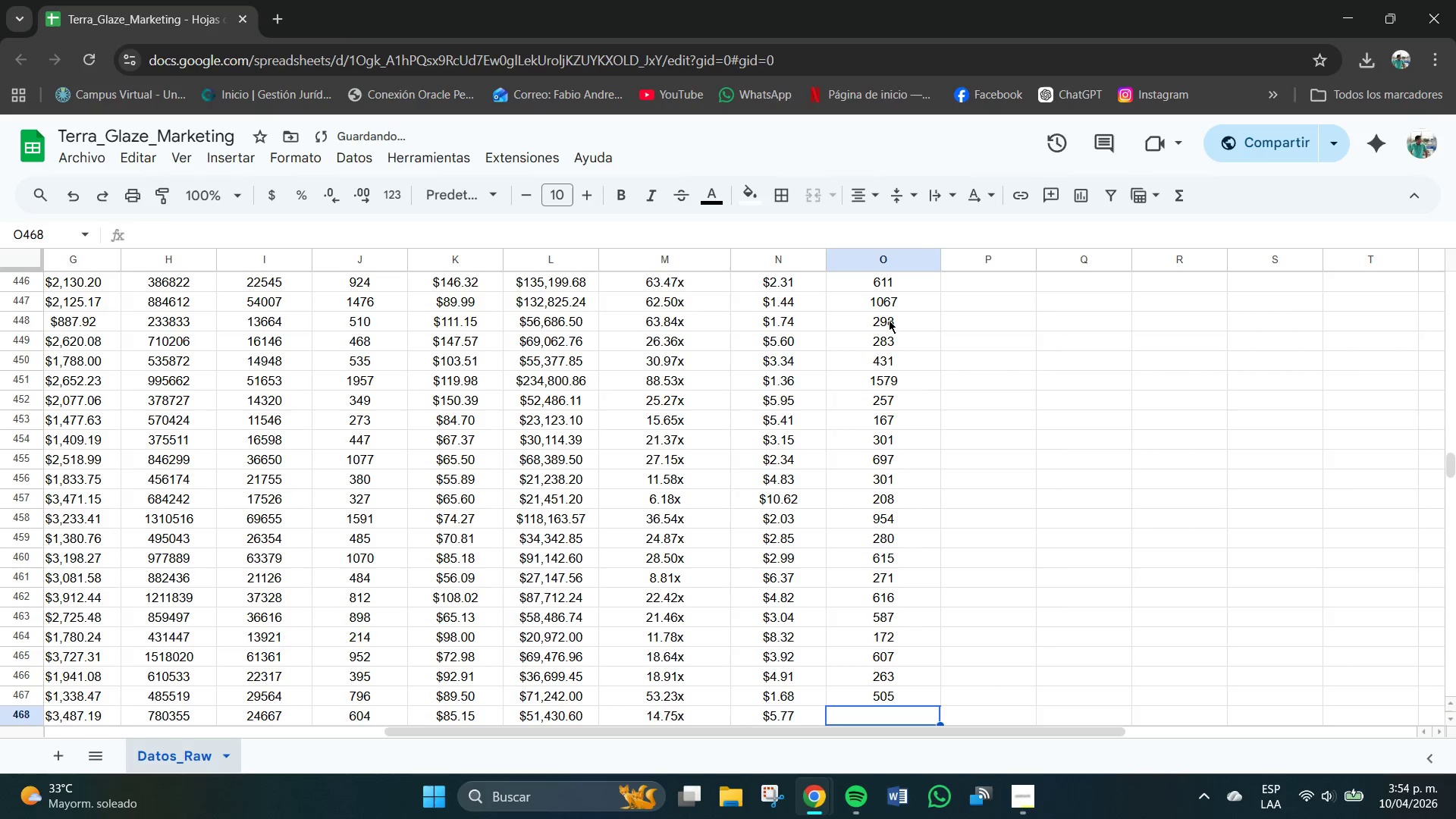 
key(NumpadEnter)
 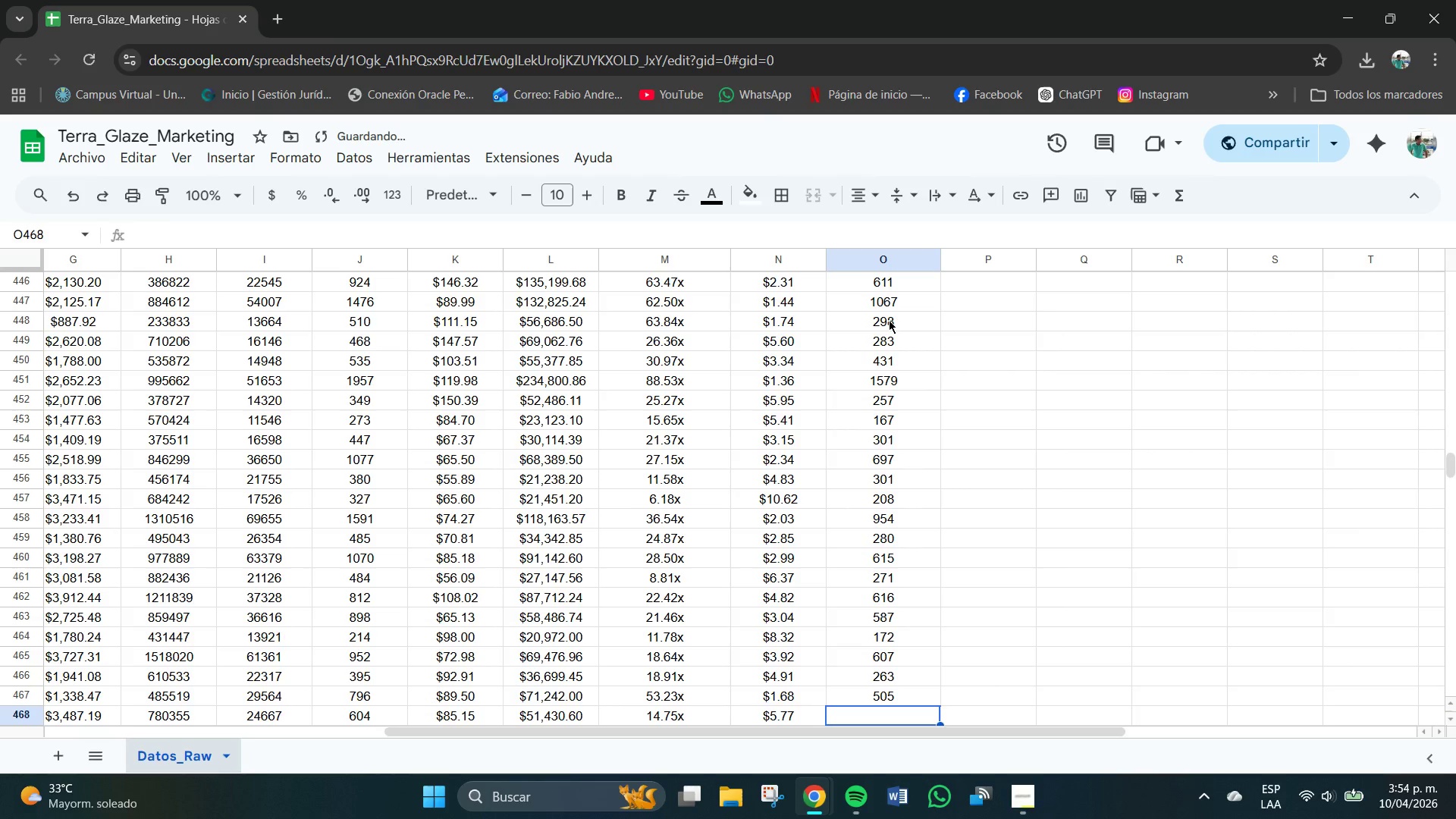 
key(Numpad3)
 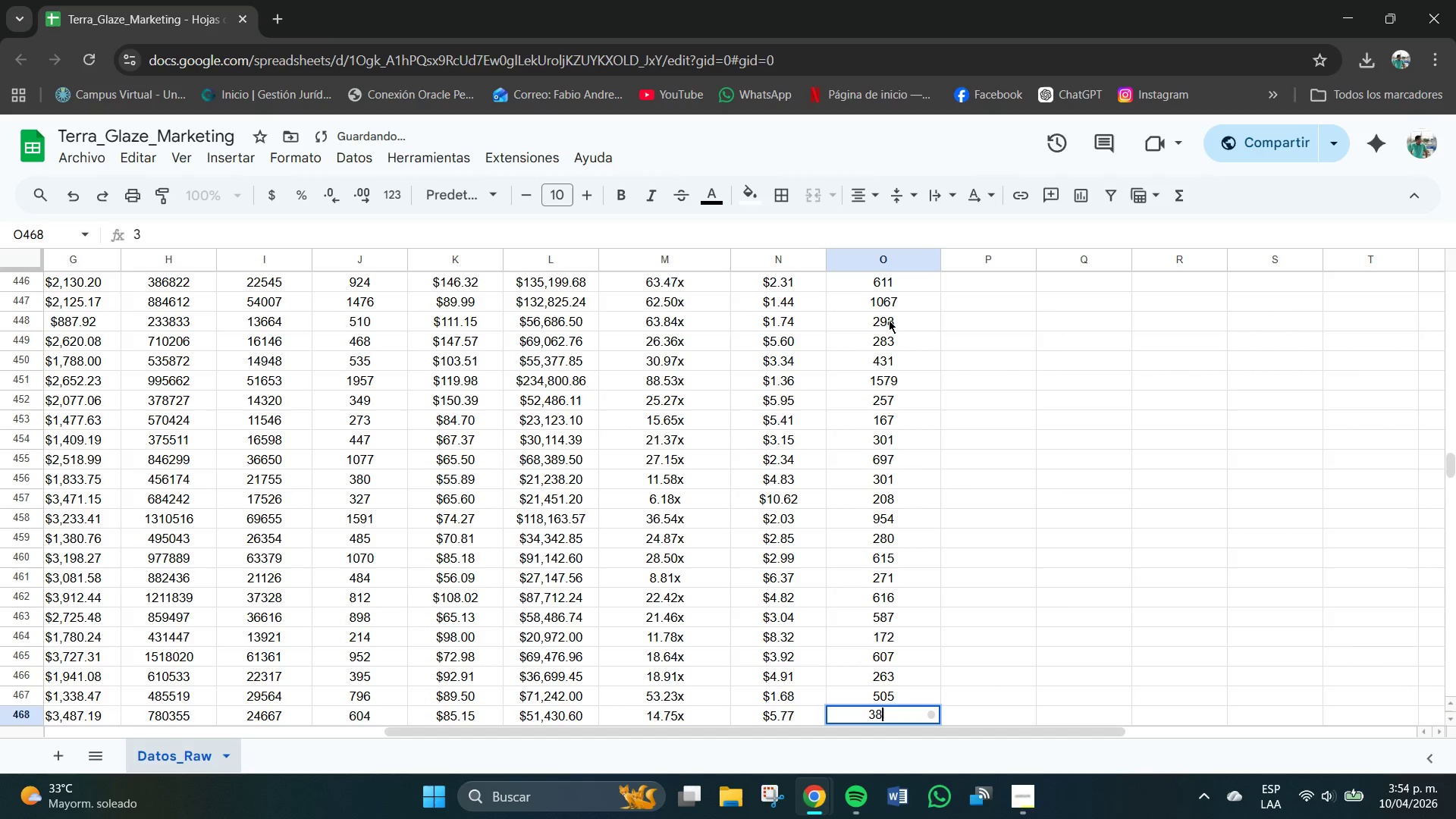 
key(Numpad8)
 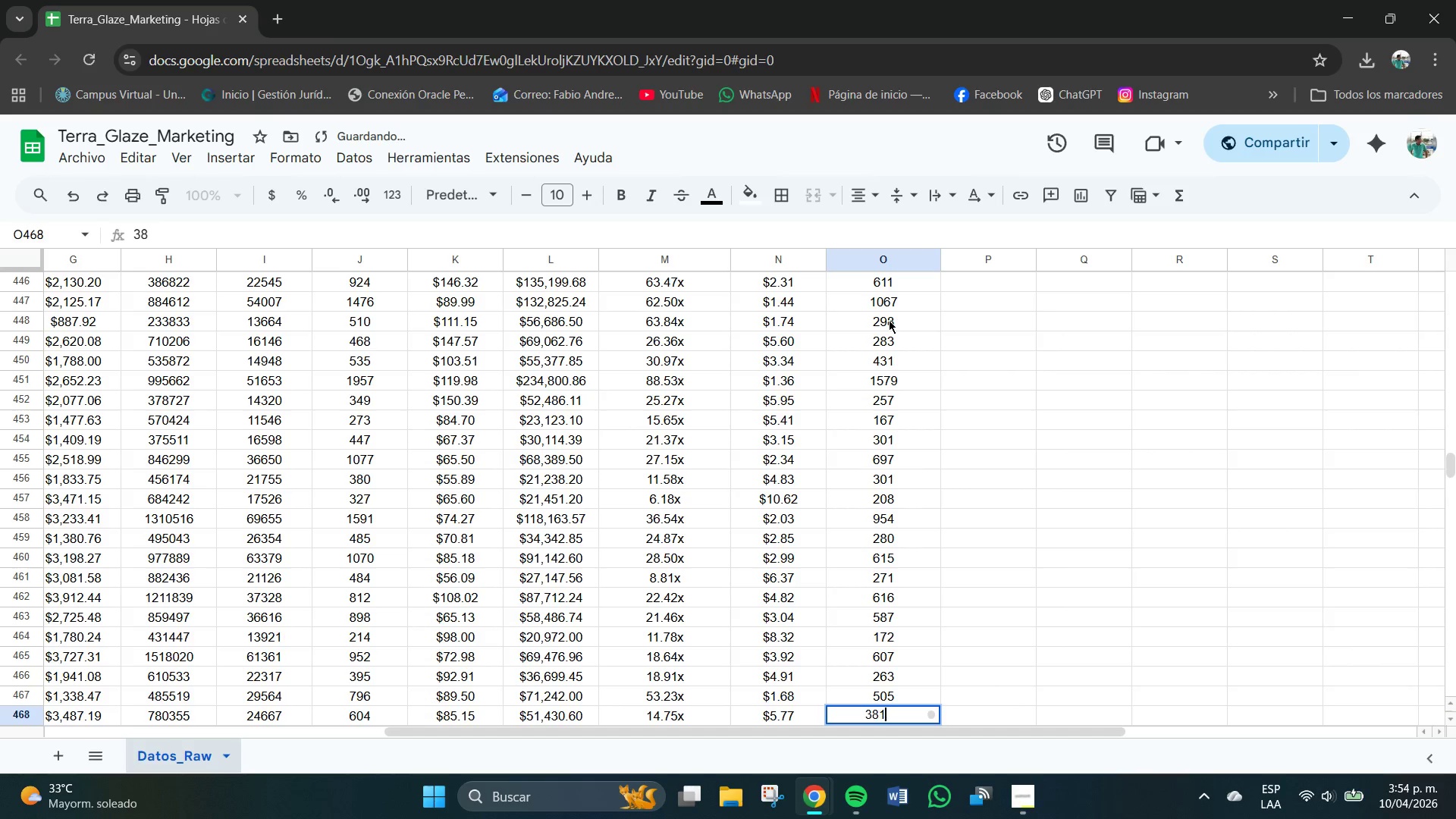 
key(Numpad1)
 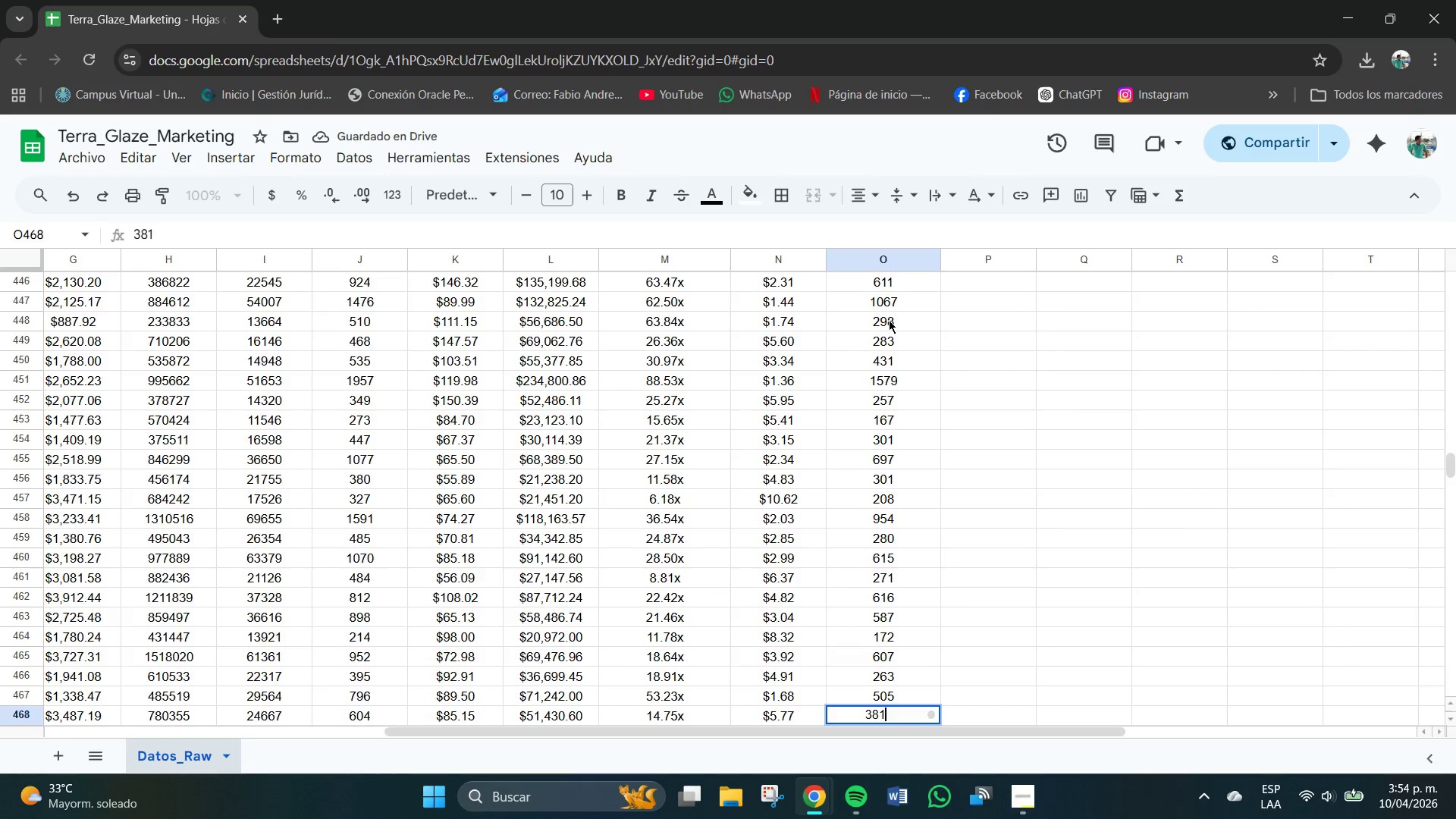 
key(NumpadEnter)
 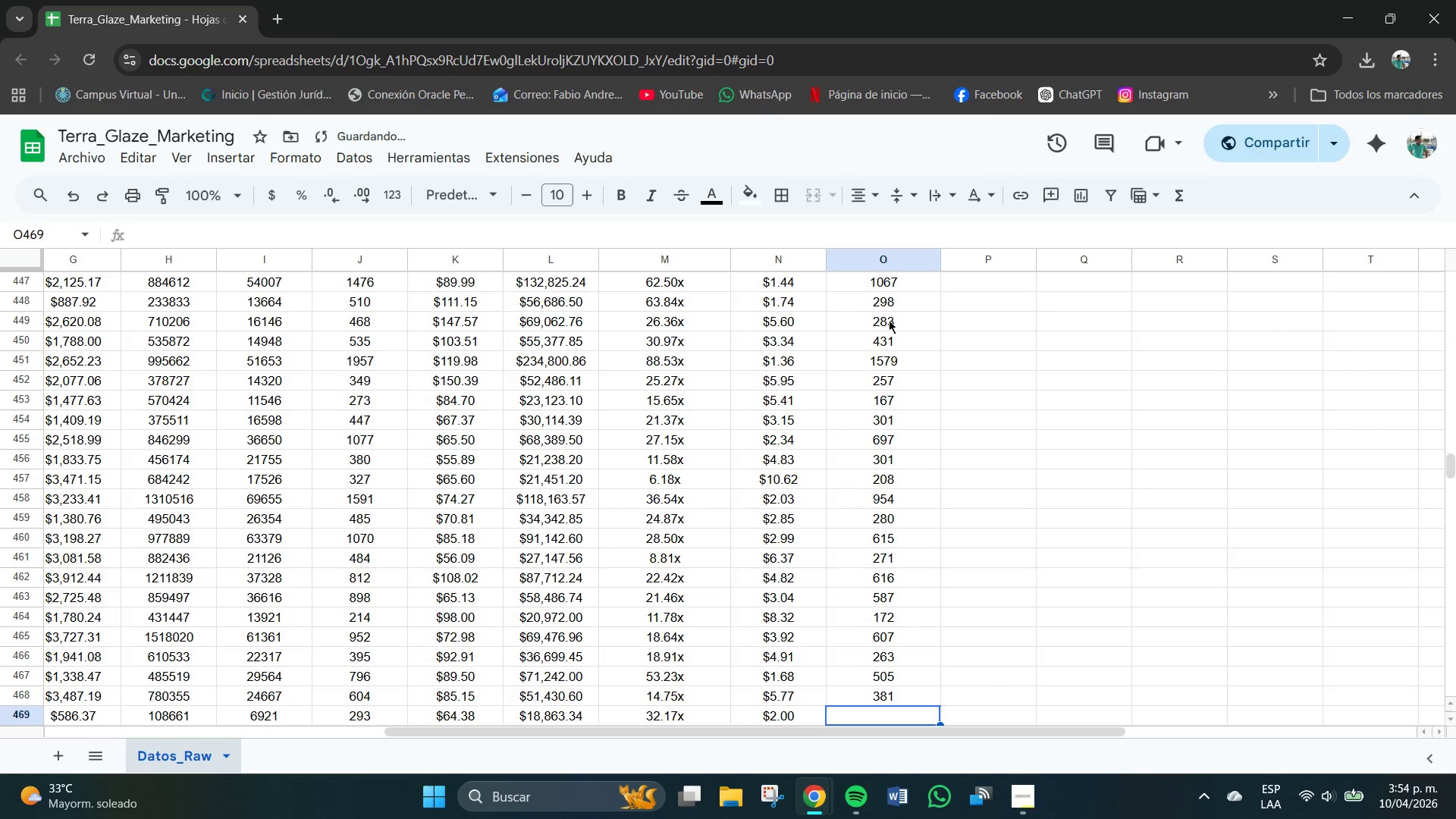 
key(Numpad1)
 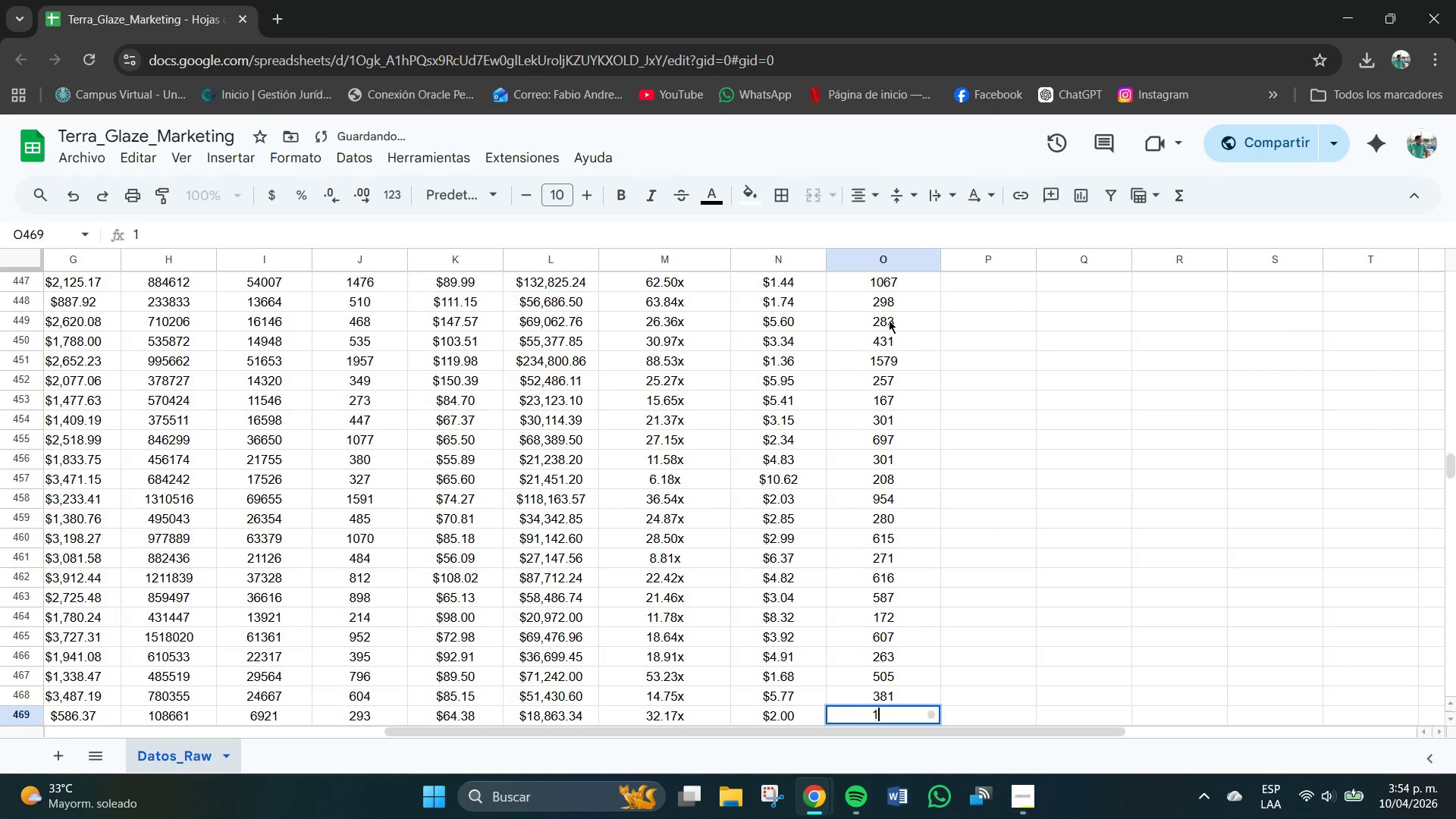 
key(Numpad9)
 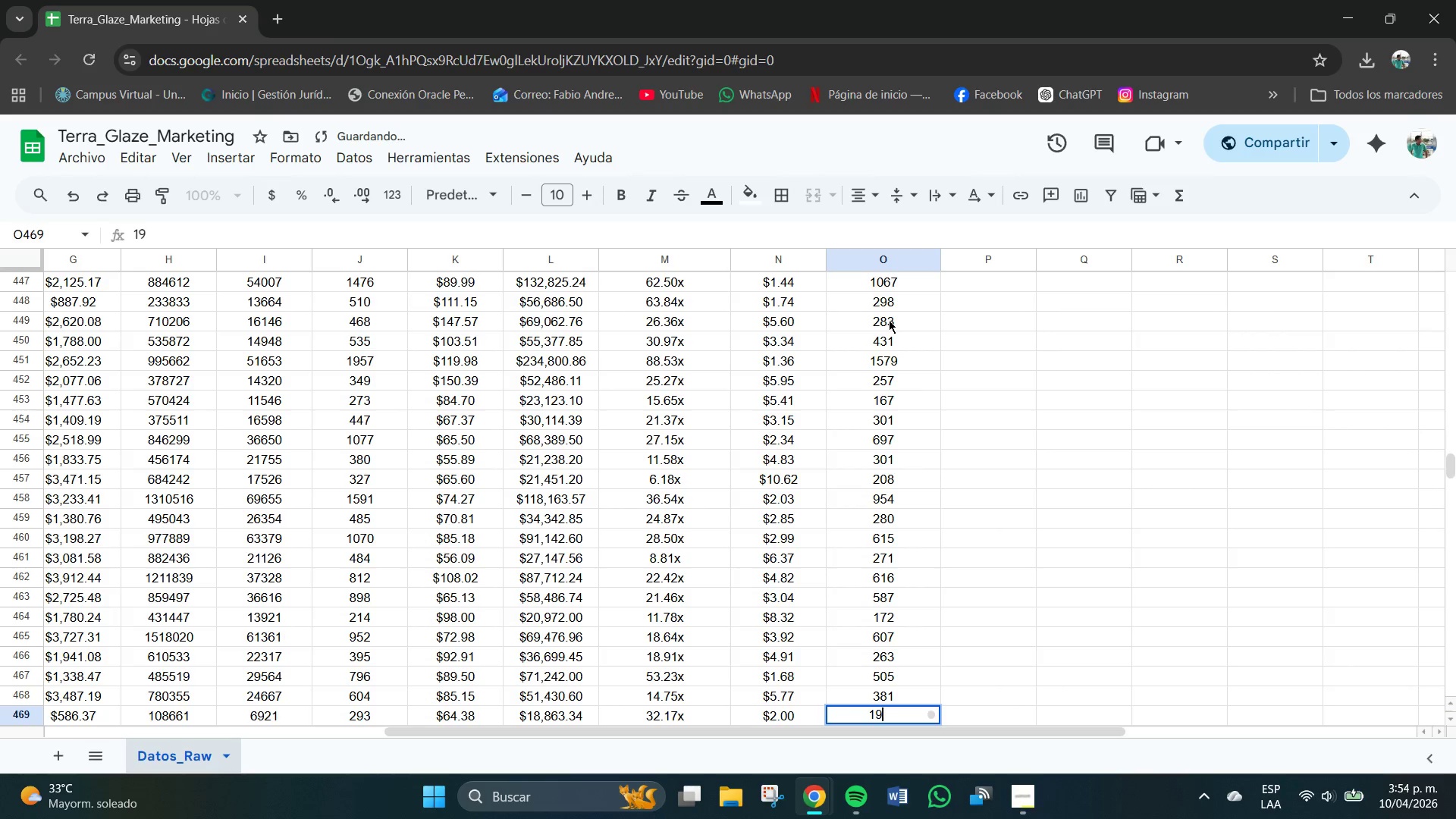 
key(Numpad9)
 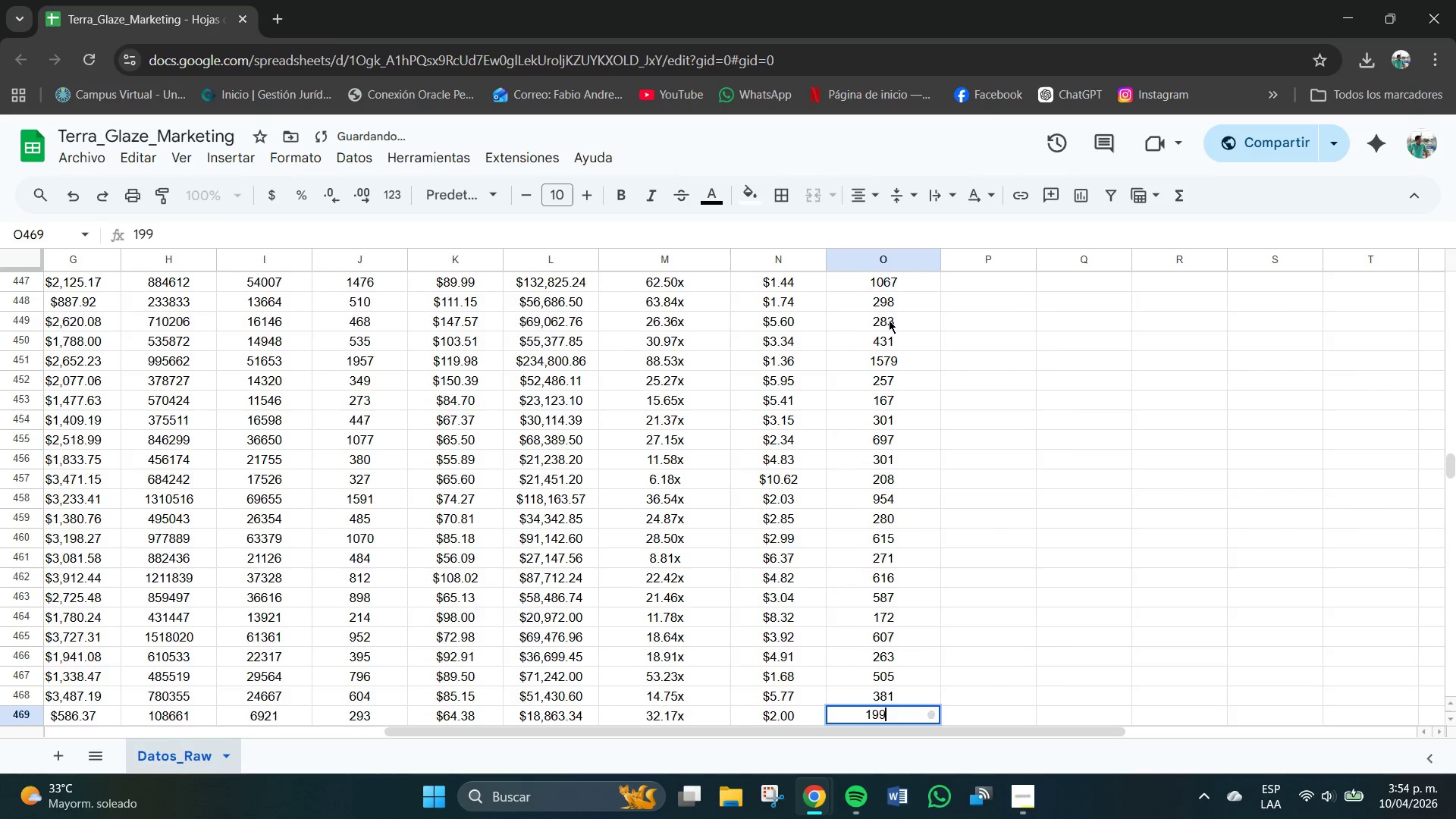 
key(NumpadEnter)
 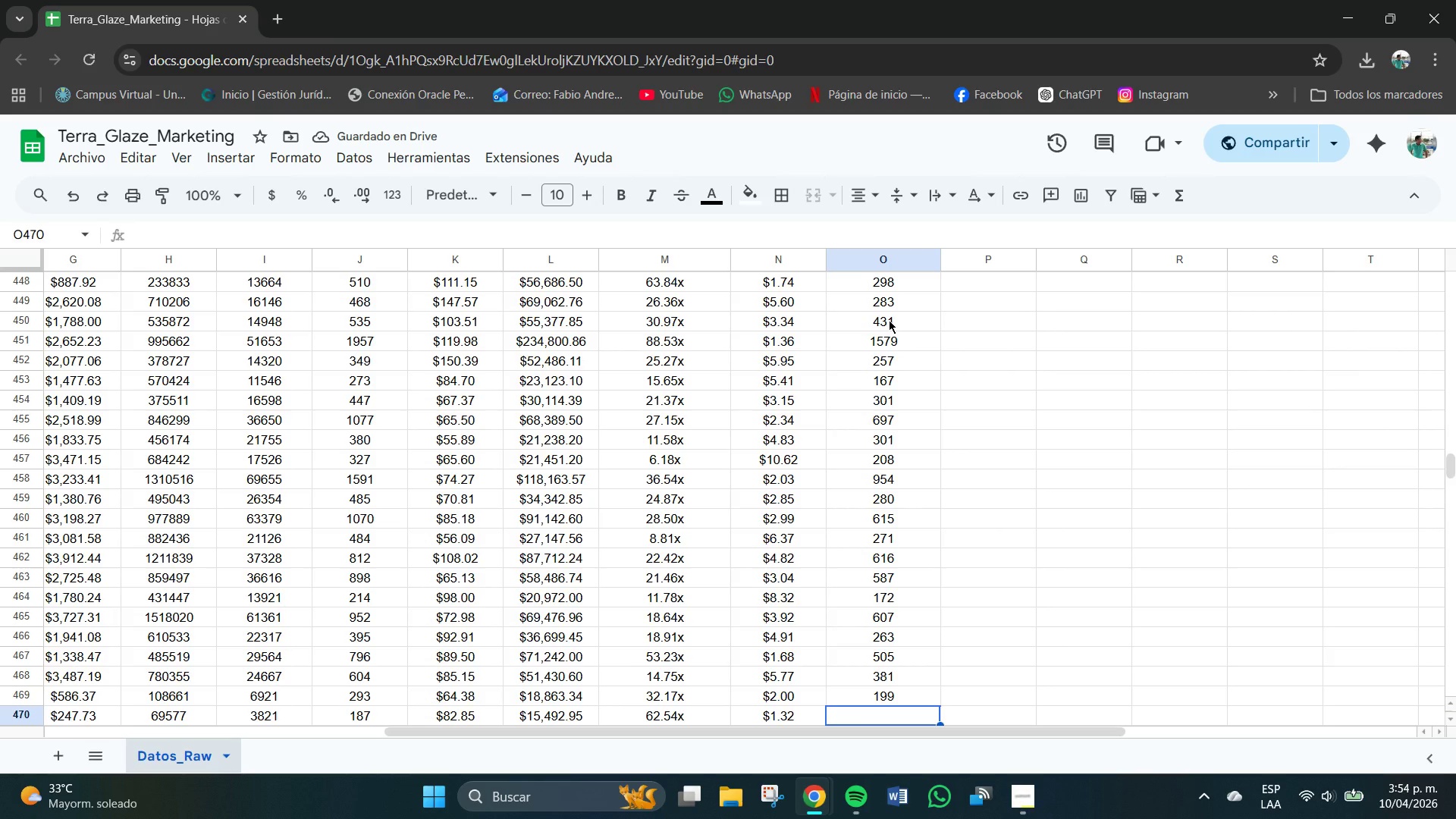 
key(Numpad1)
 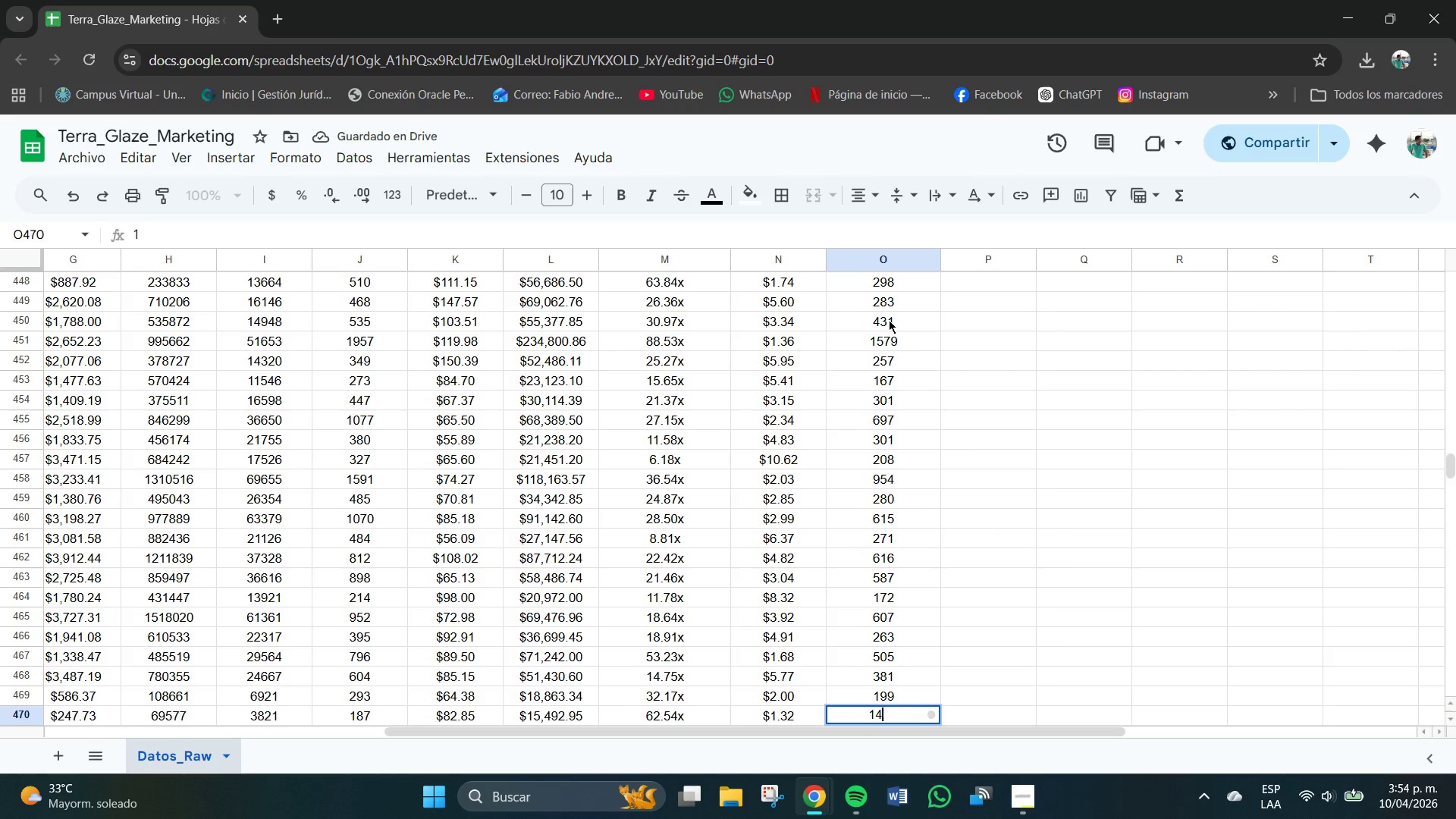 
key(Numpad4)
 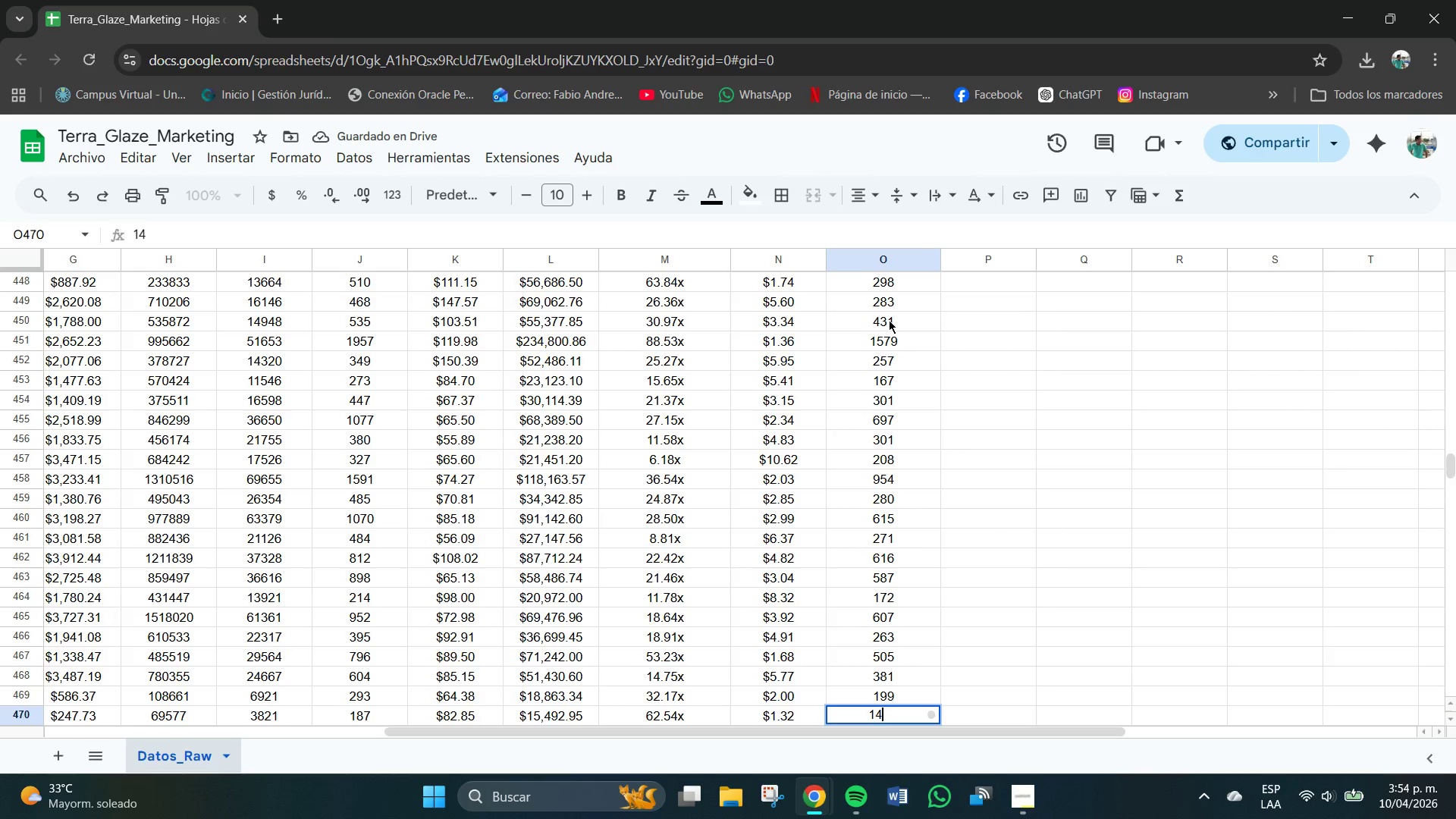 
key(Numpad1)
 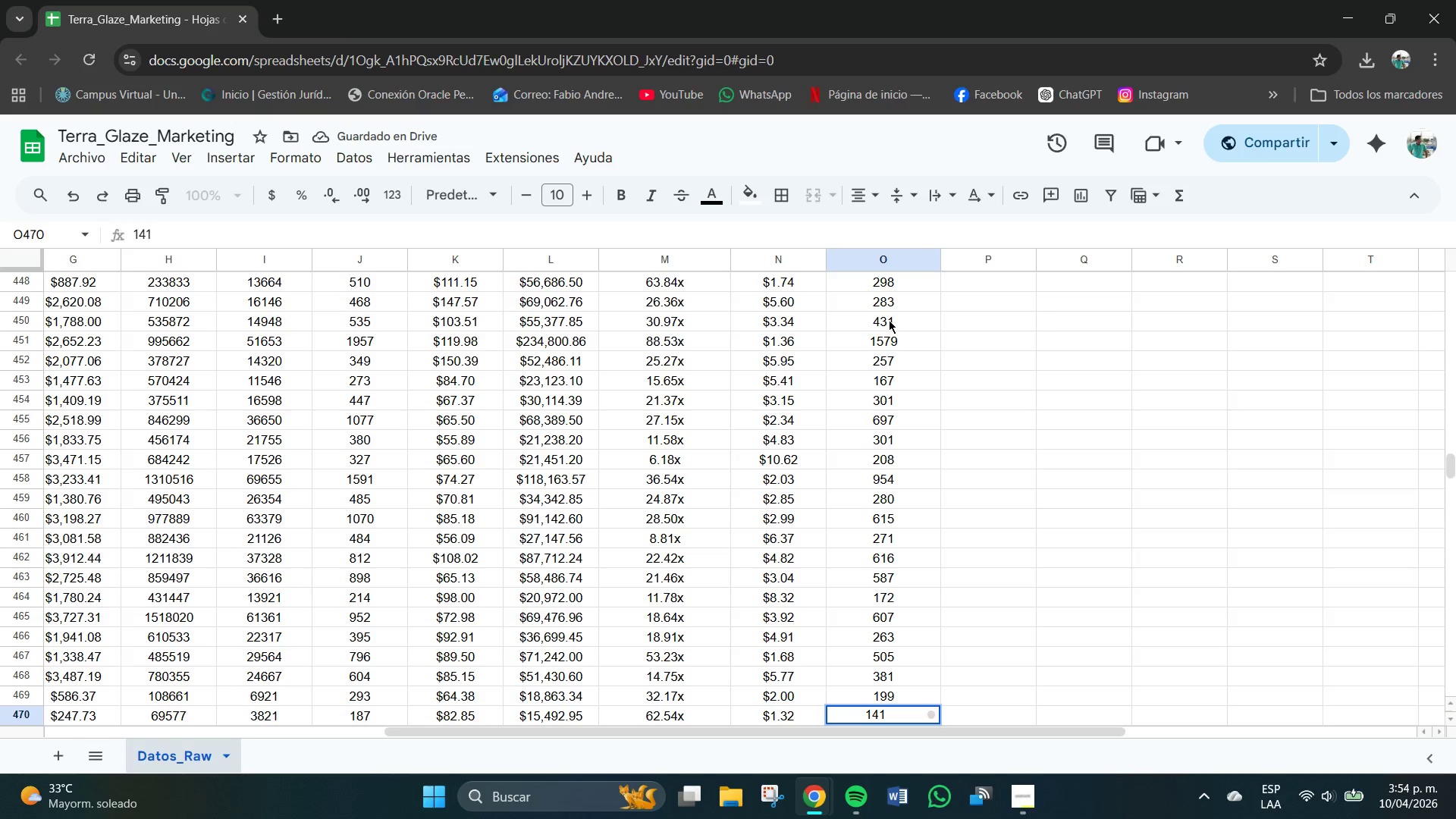 
key(NumpadEnter)
 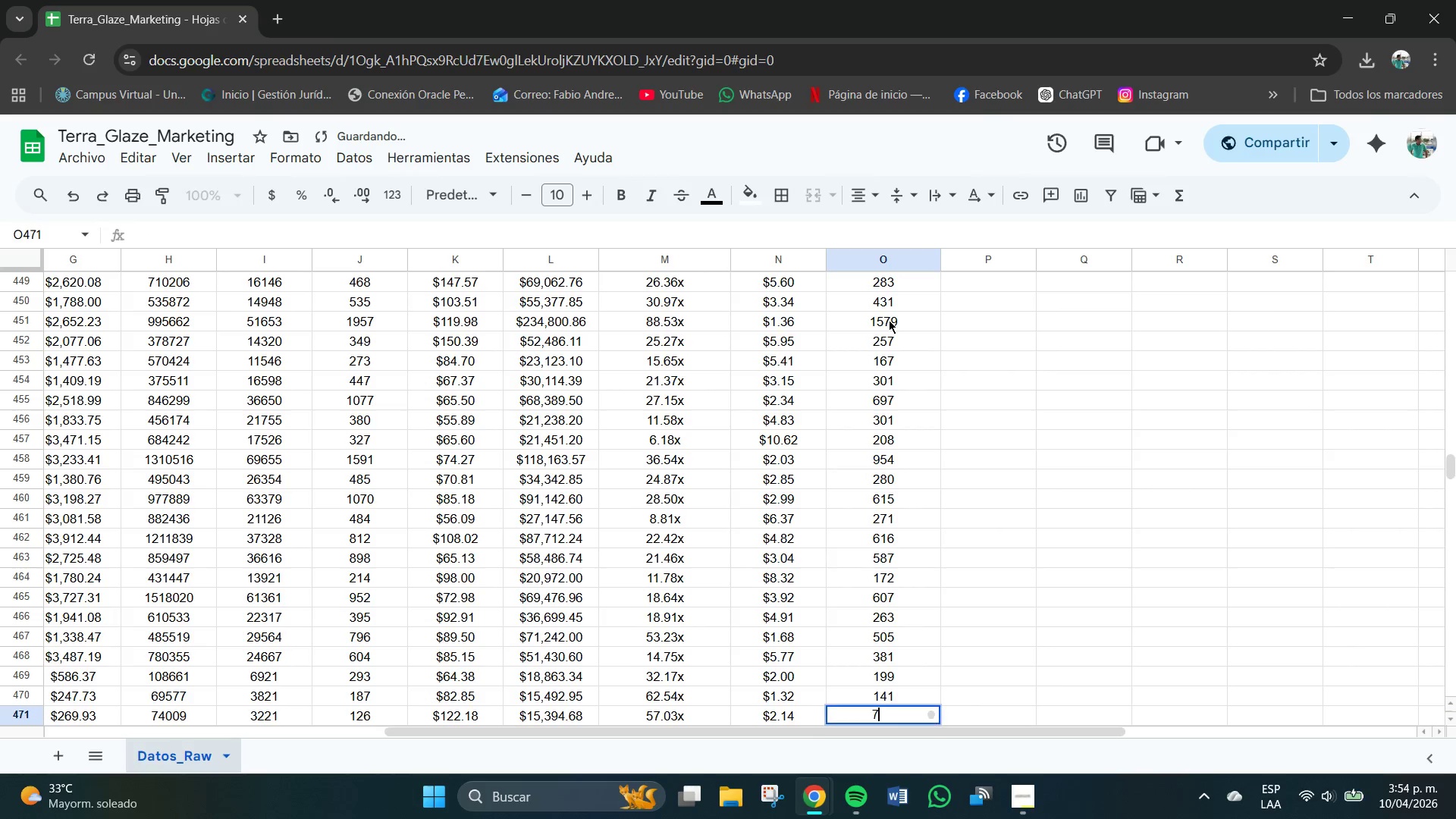 
key(Numpad7)
 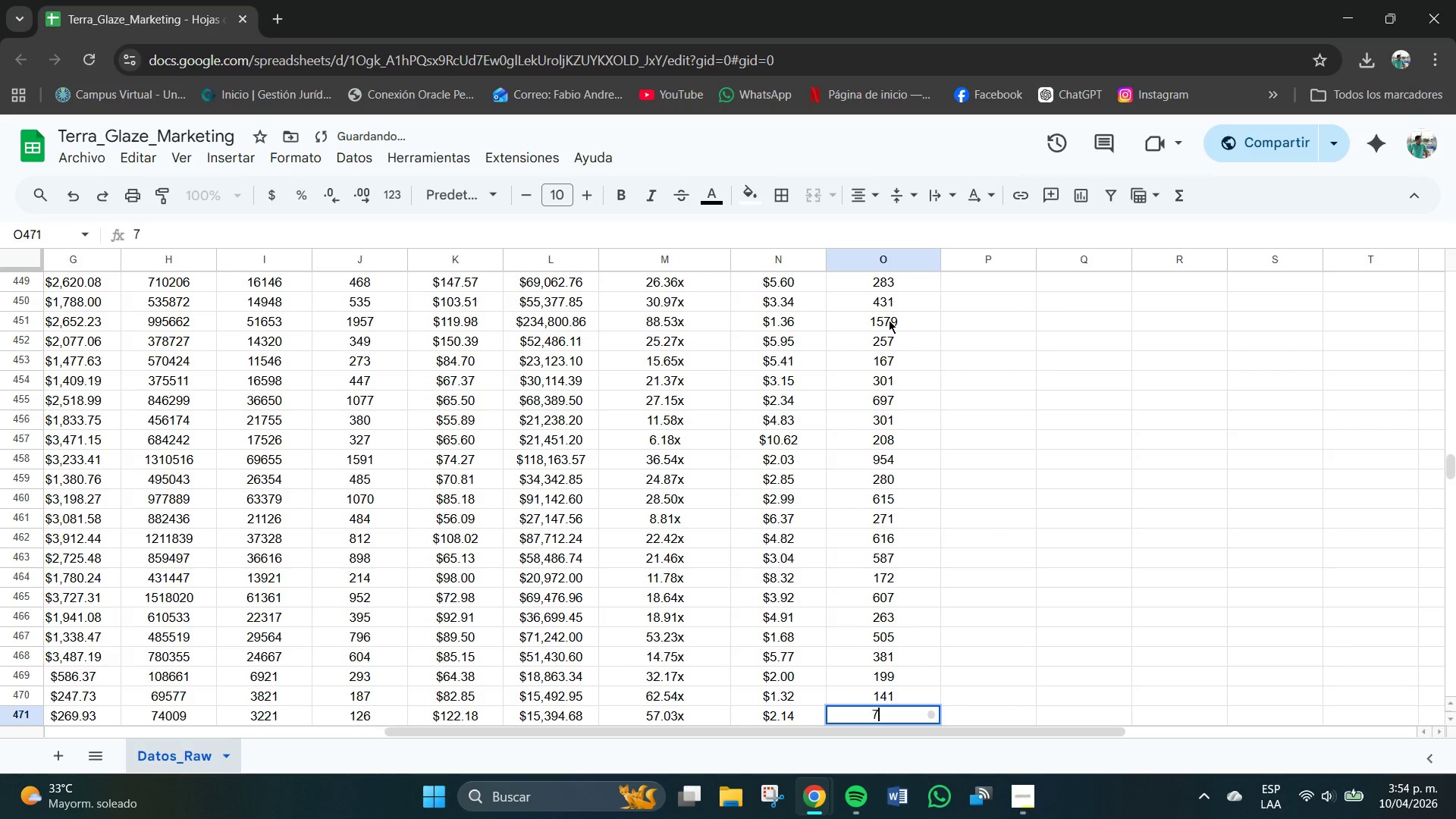 
key(Numpad8)
 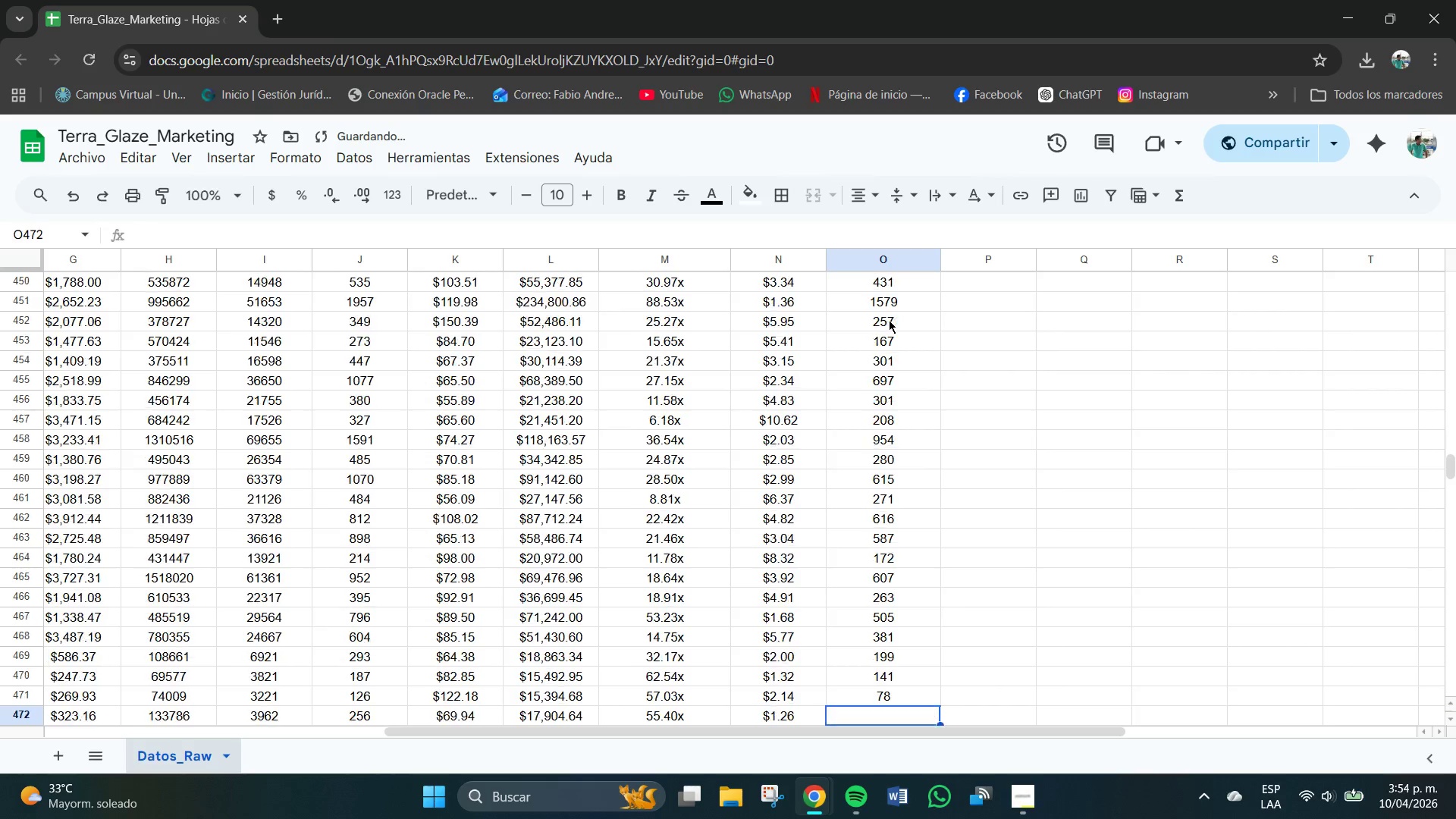 
key(NumpadEnter)
 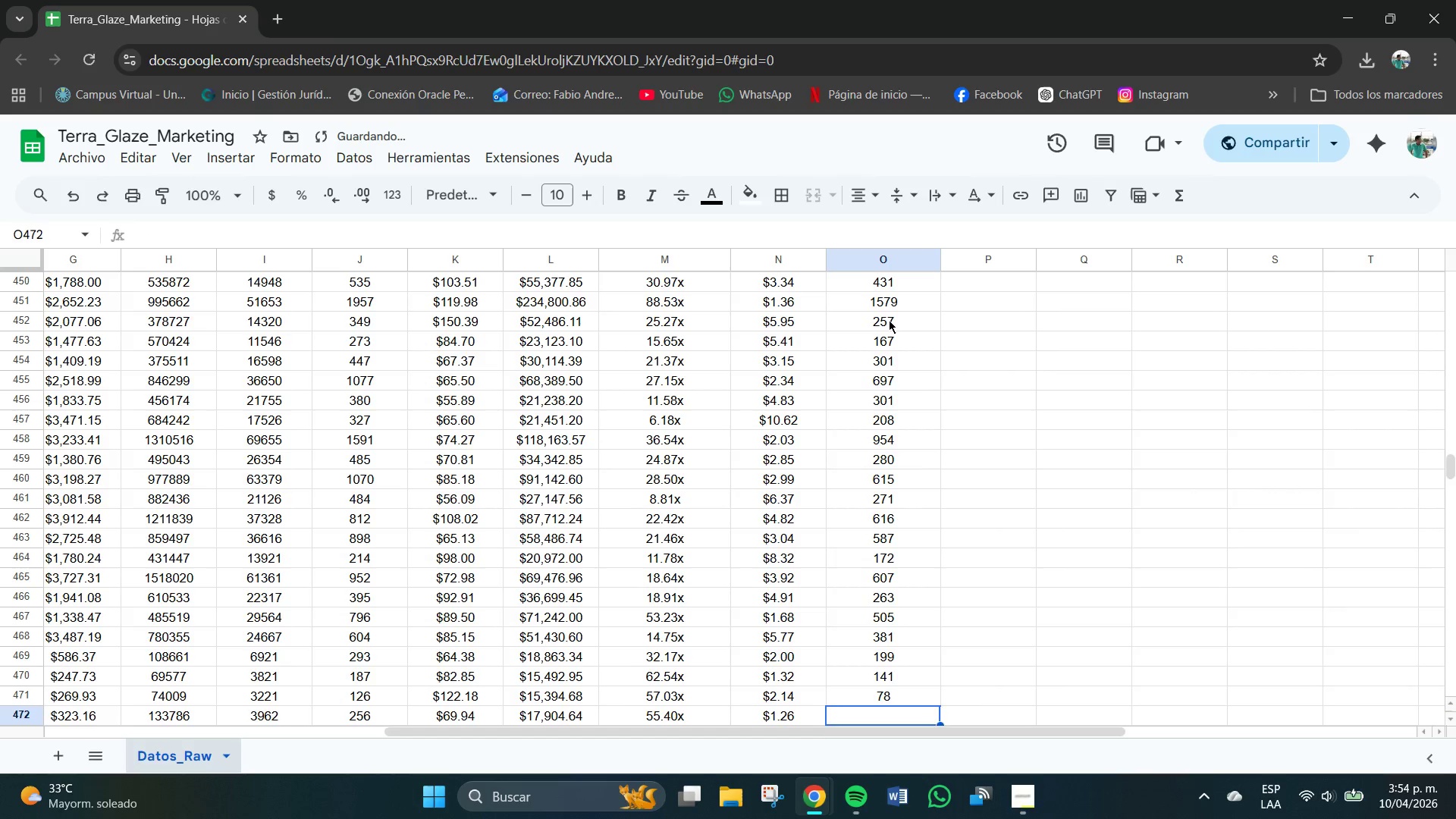 
key(Numpad1)
 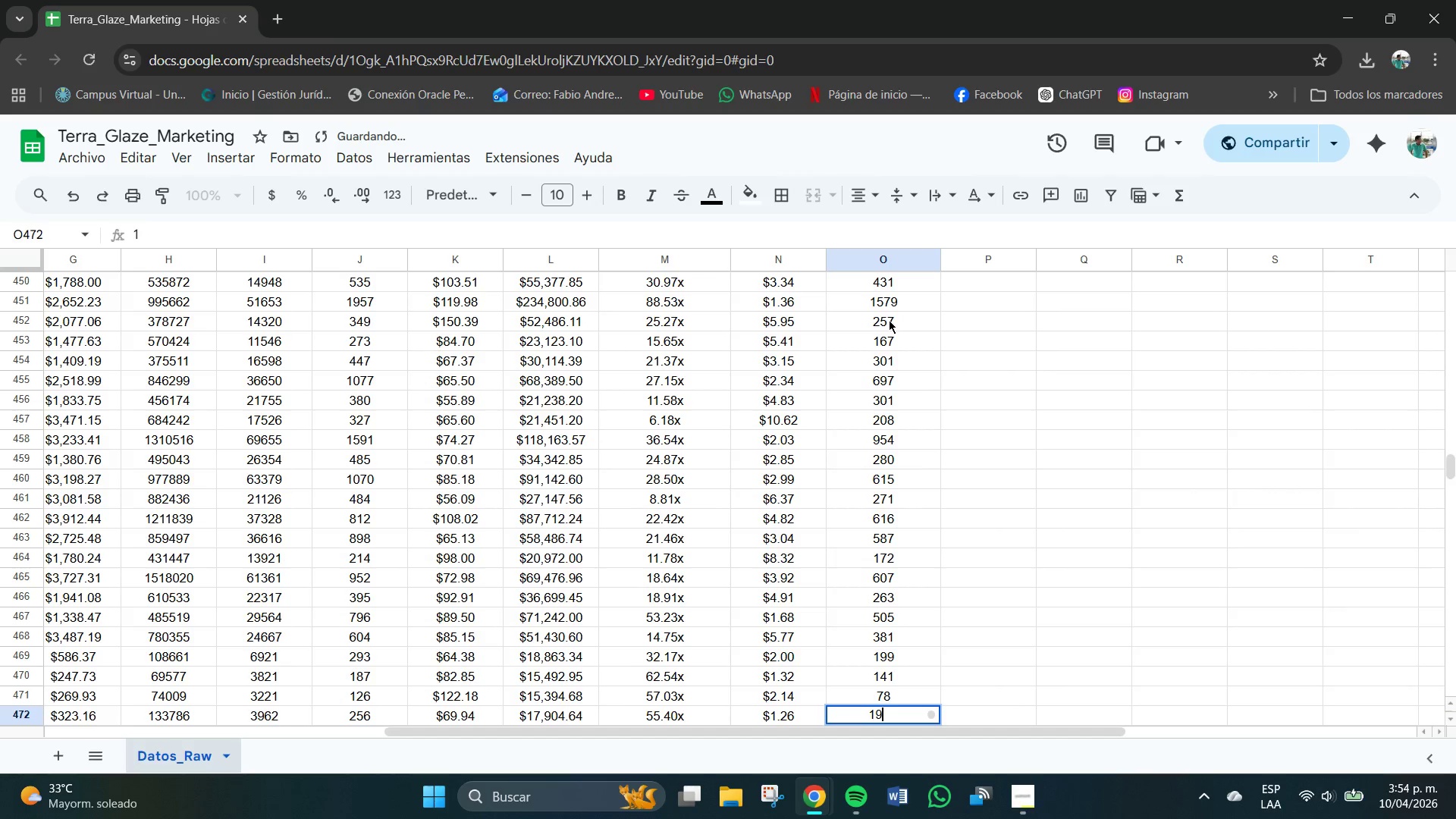 
key(Numpad9)
 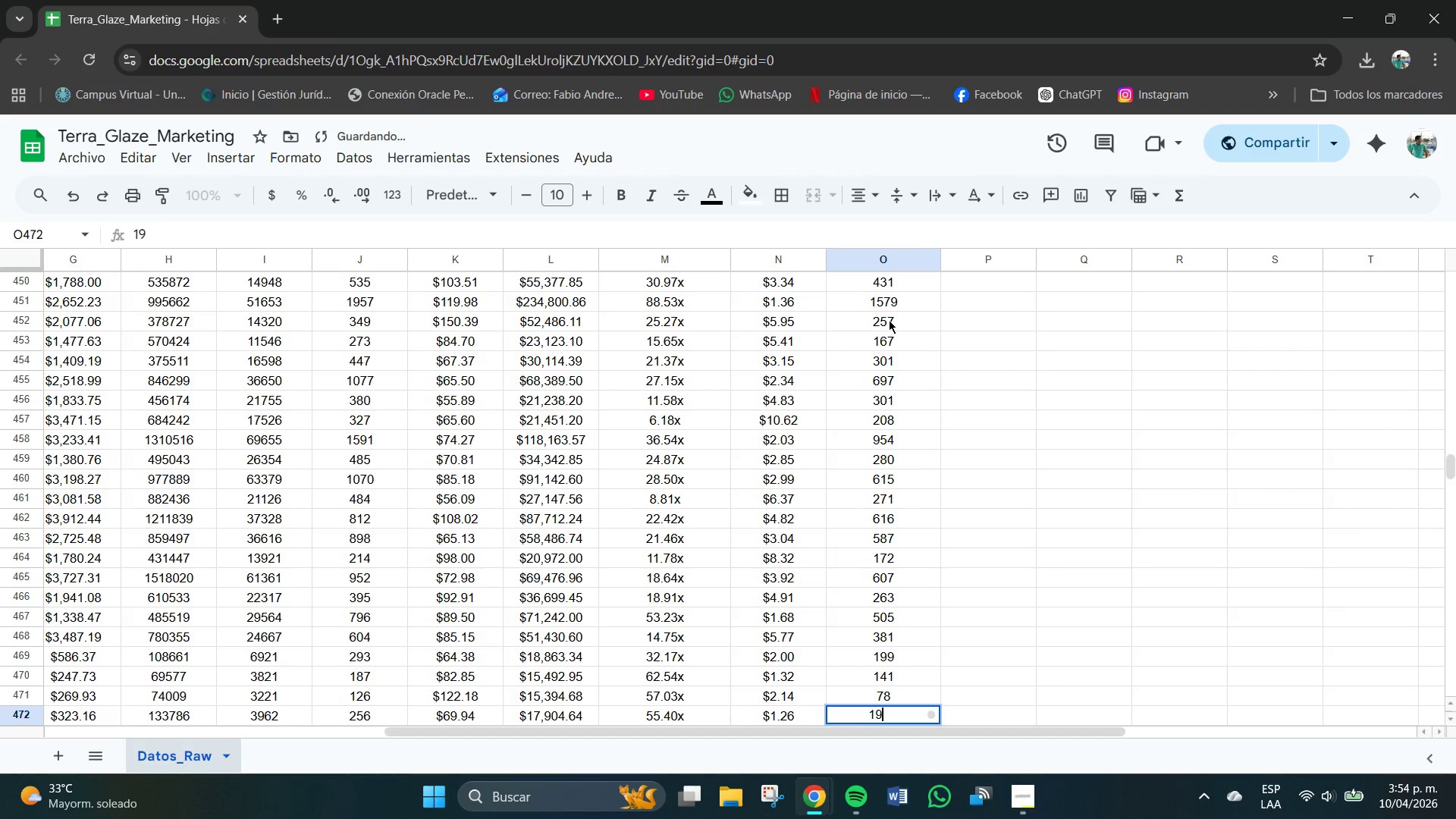 
key(Numpad7)
 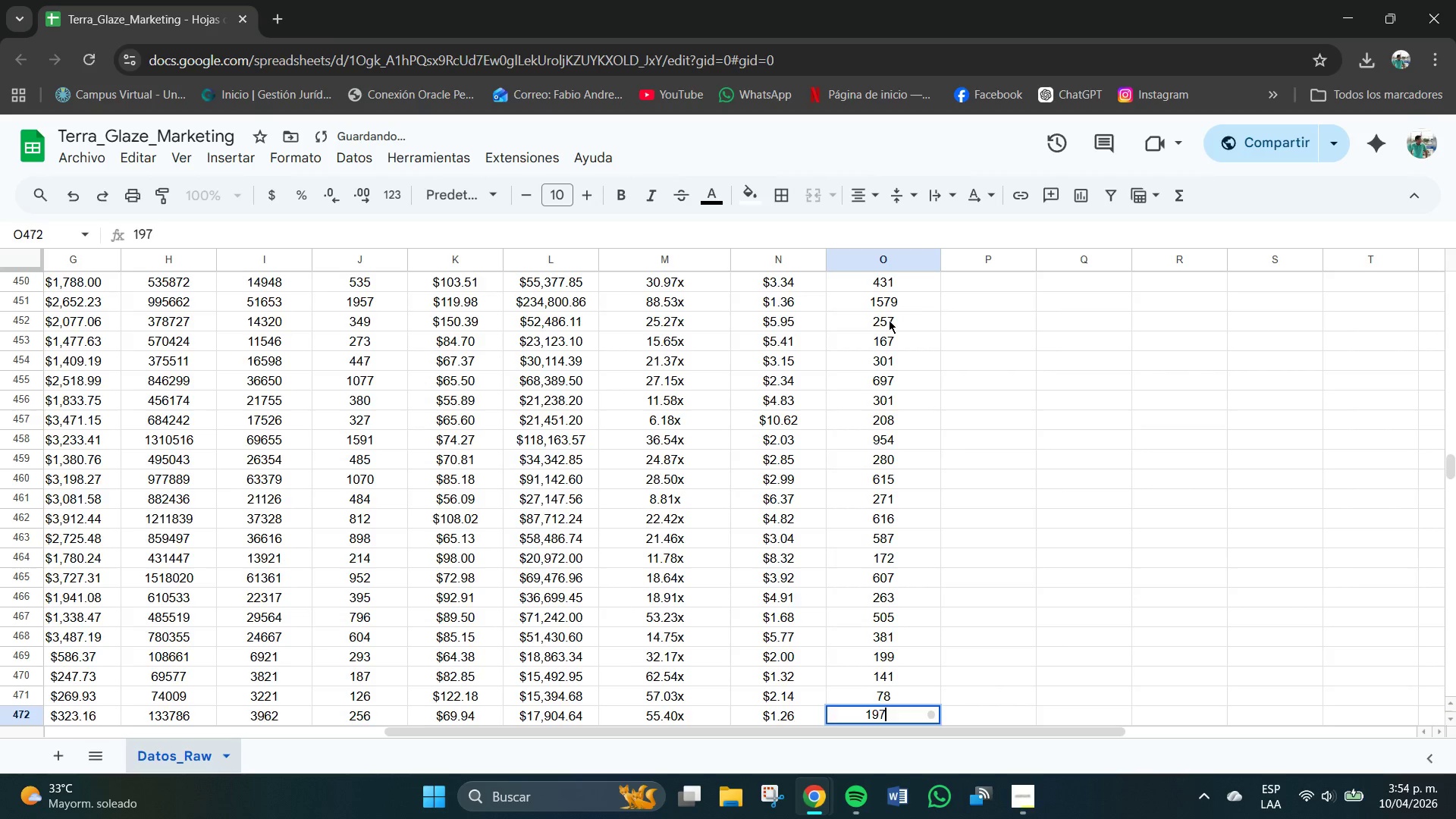 
key(NumpadEnter)
 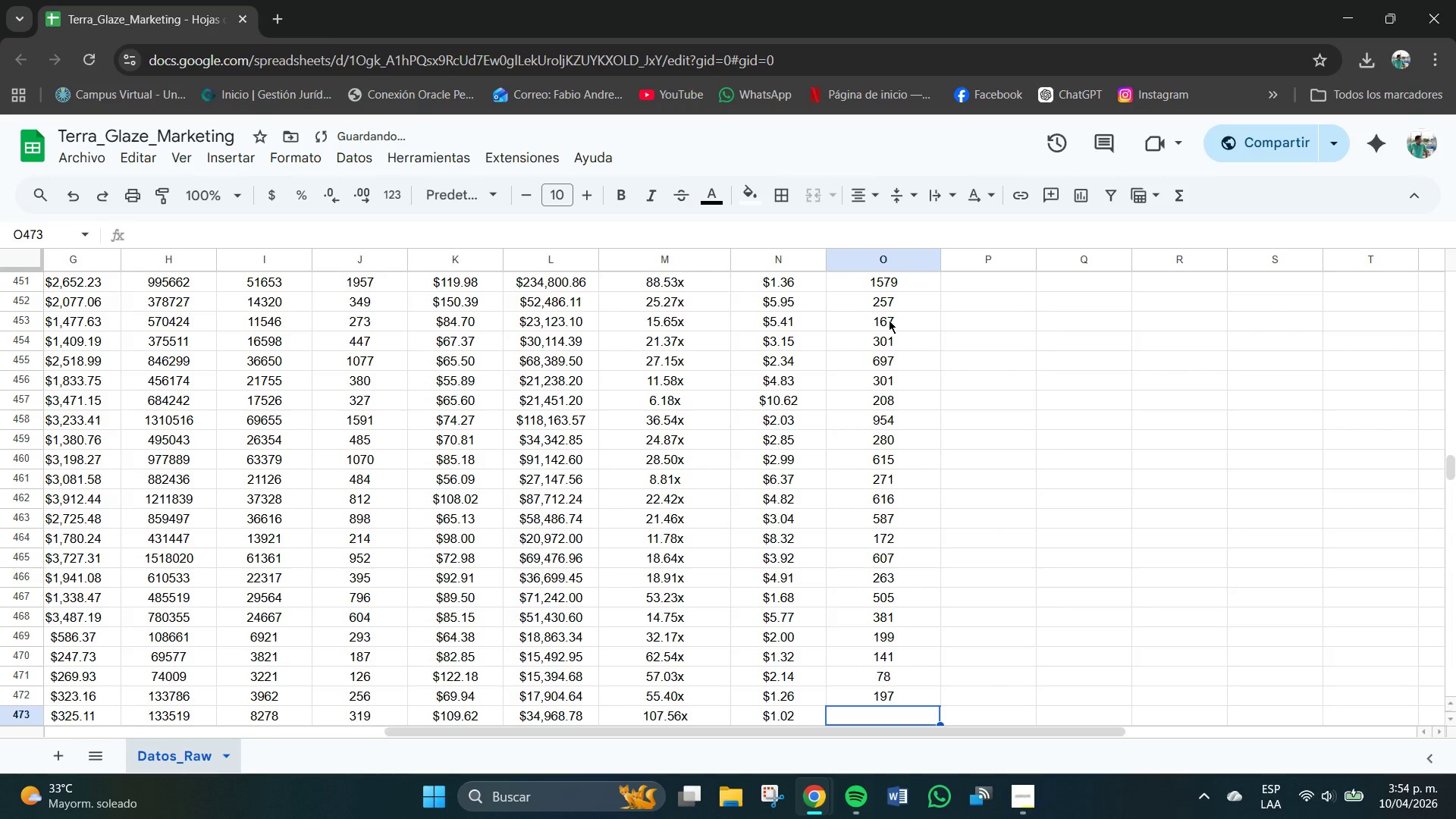 
key(Numpad1)
 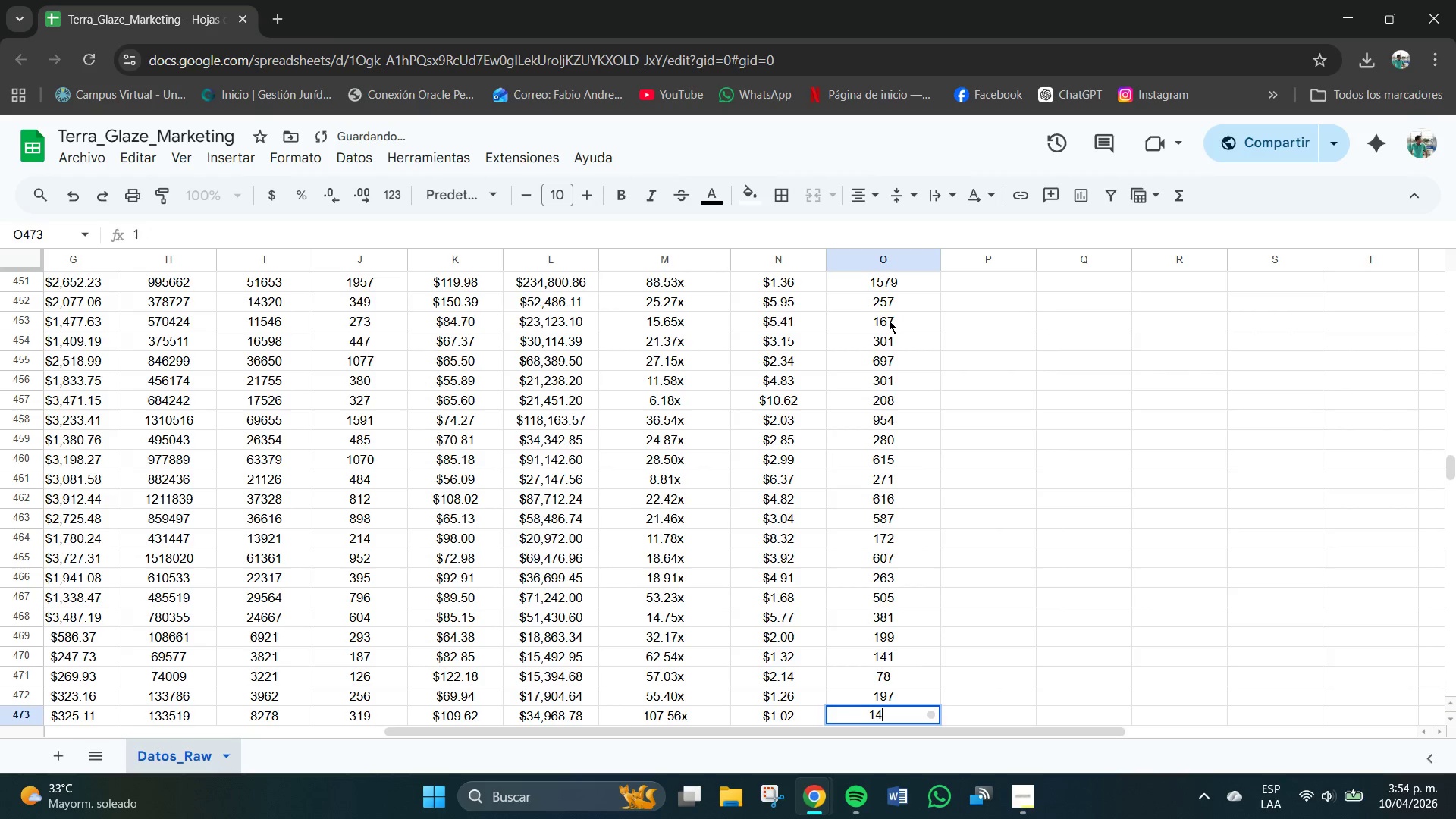 
key(Numpad4)
 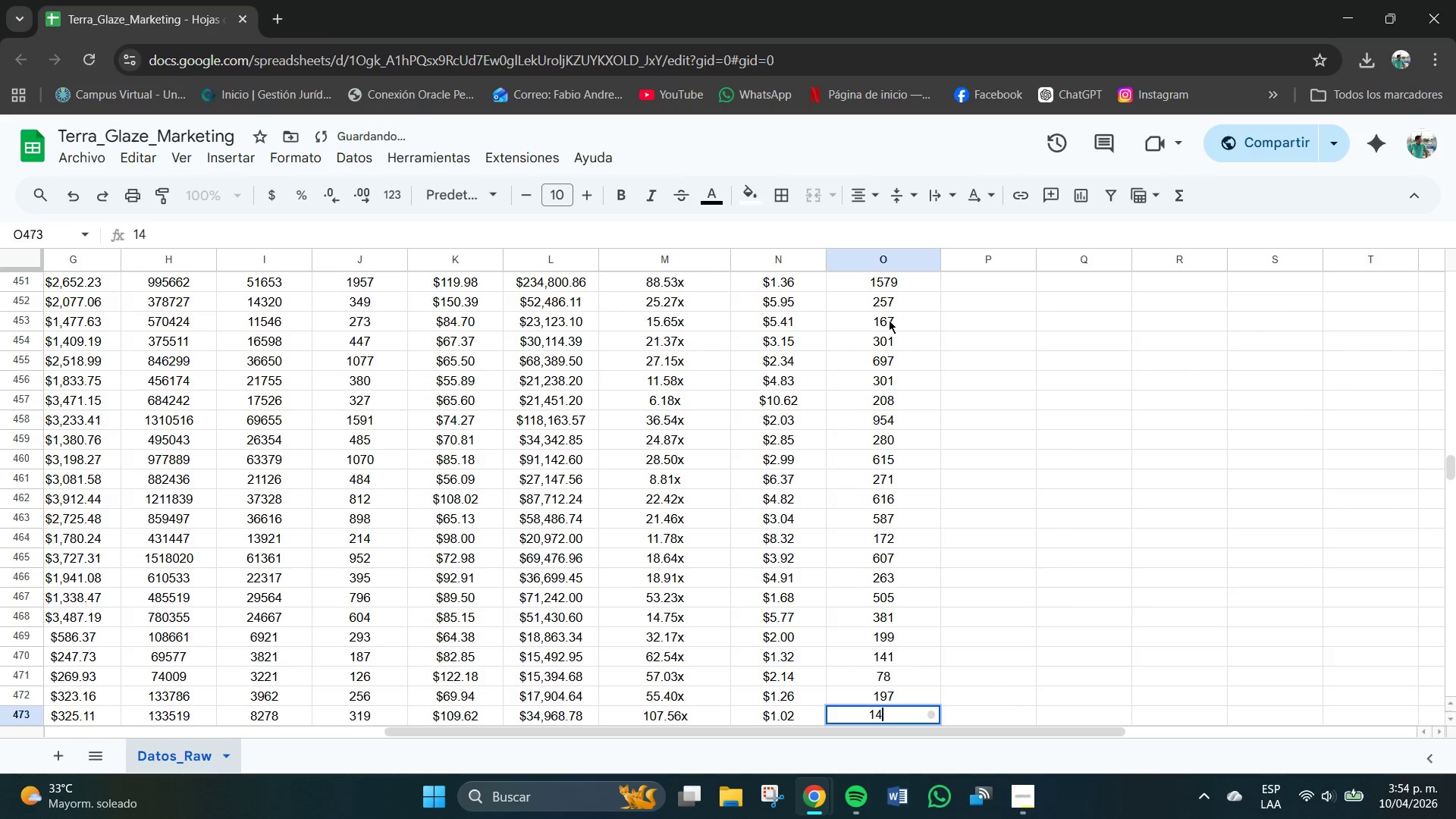 
key(Numpad6)
 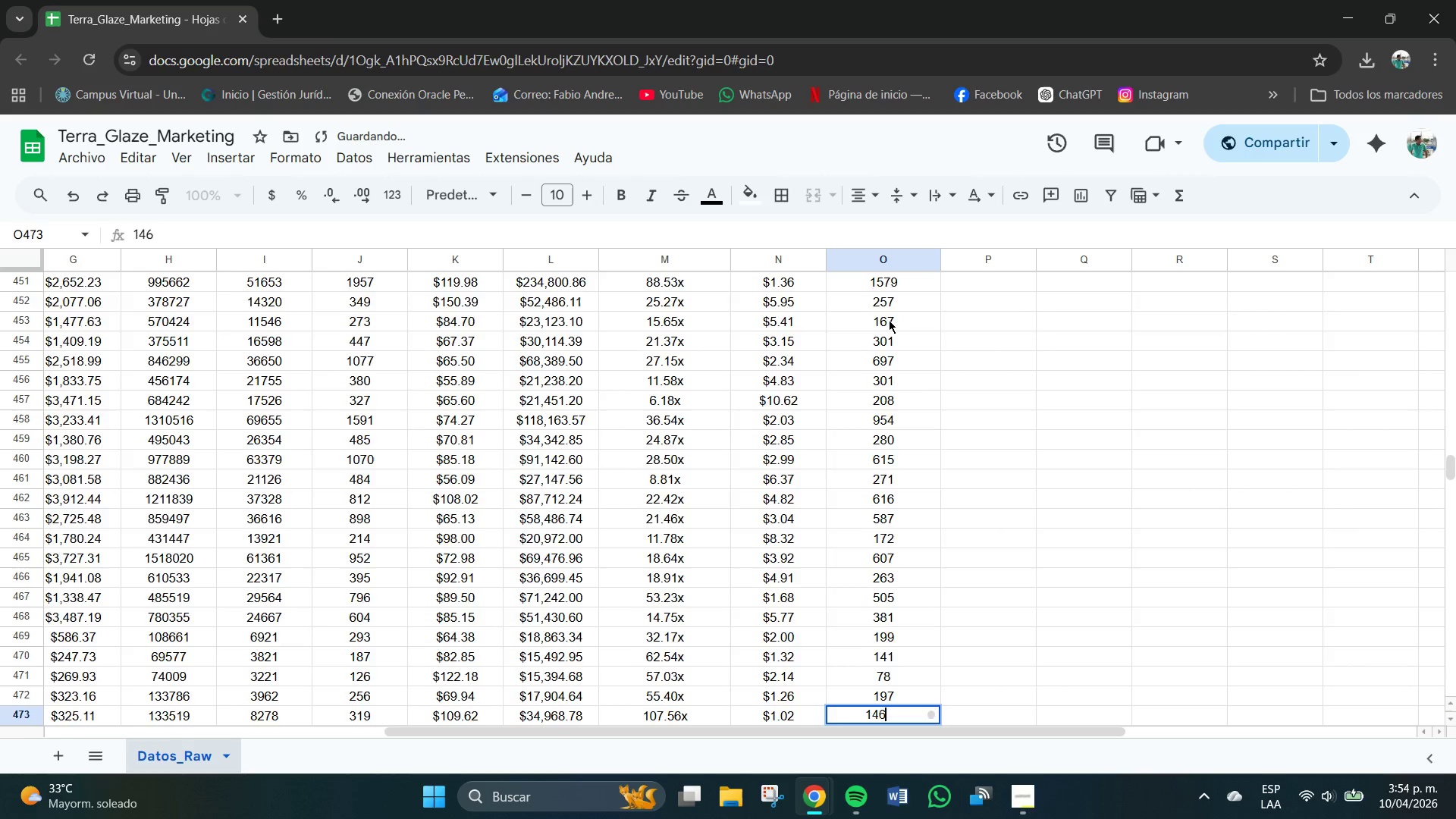 
key(NumpadEnter)
 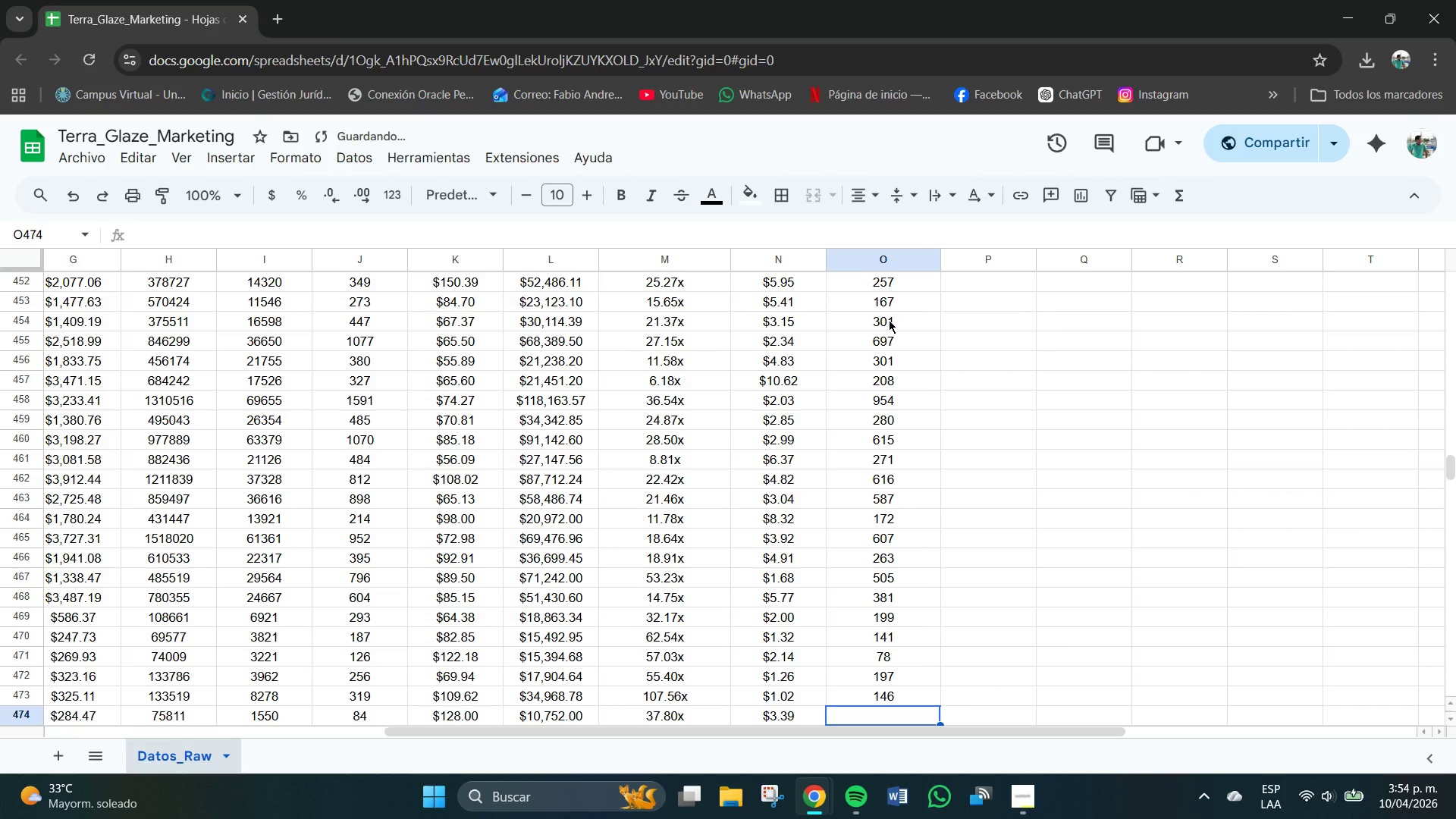 
key(Numpad5)
 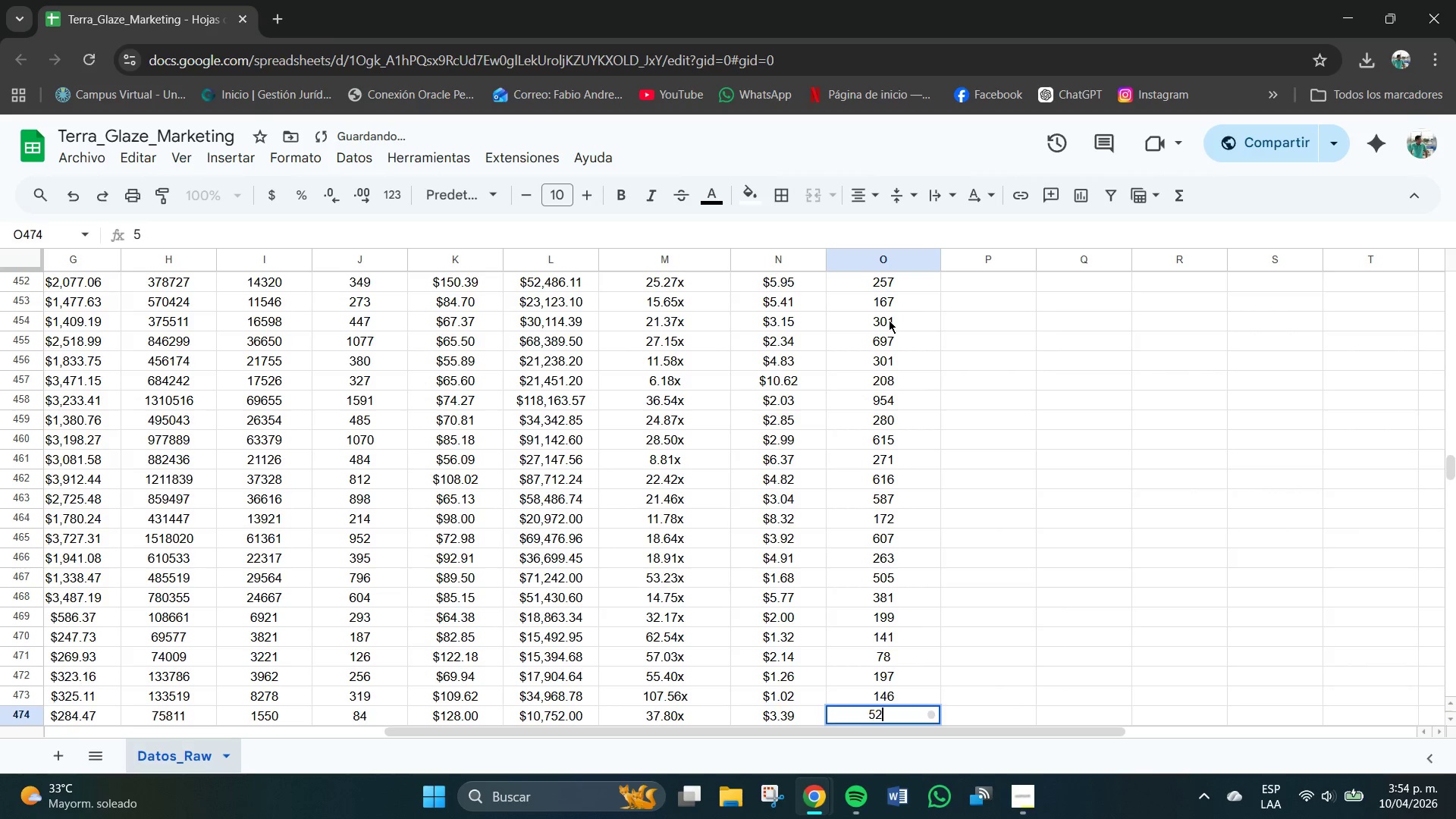 
key(Numpad2)
 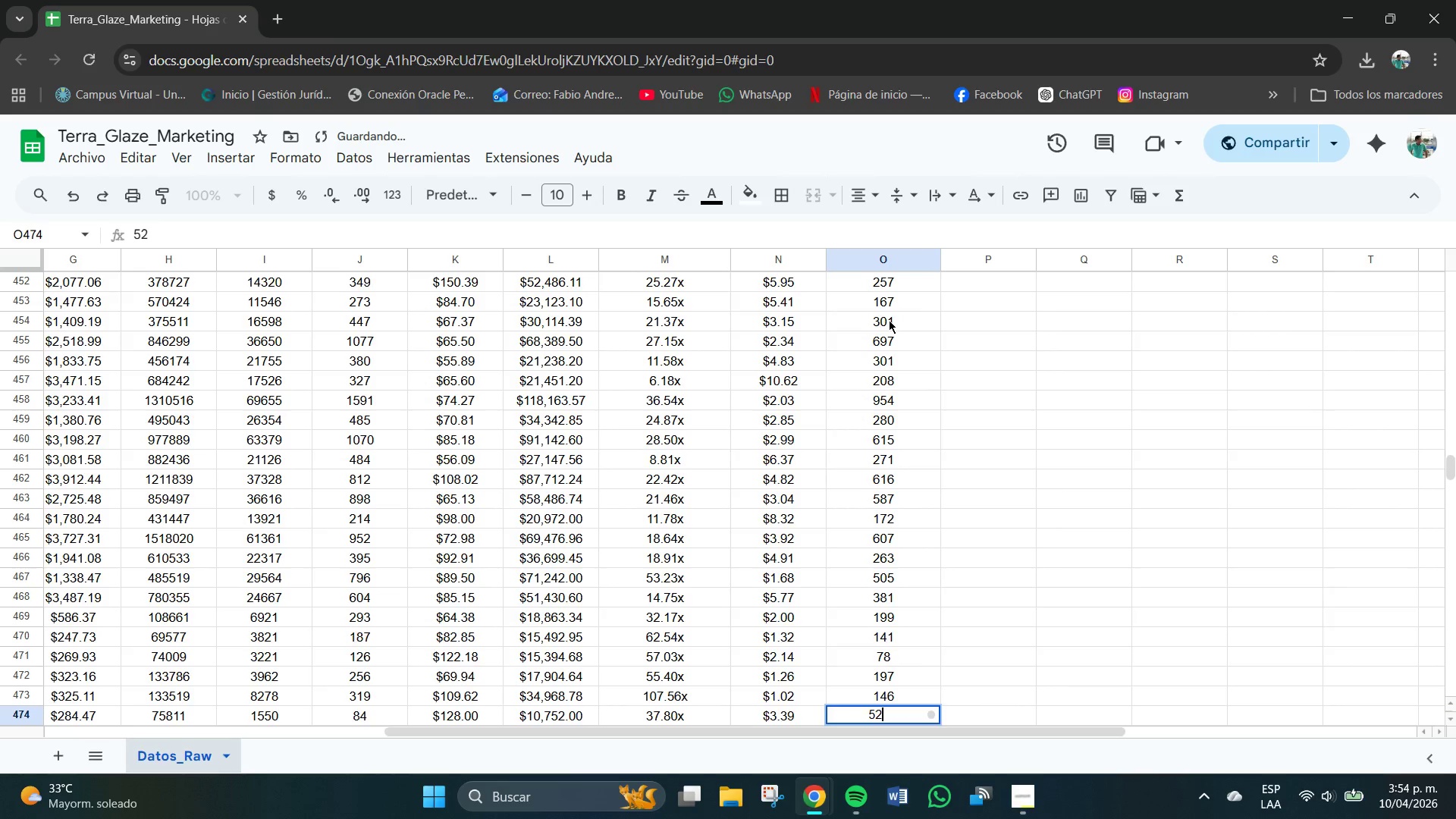 
key(NumpadEnter)
 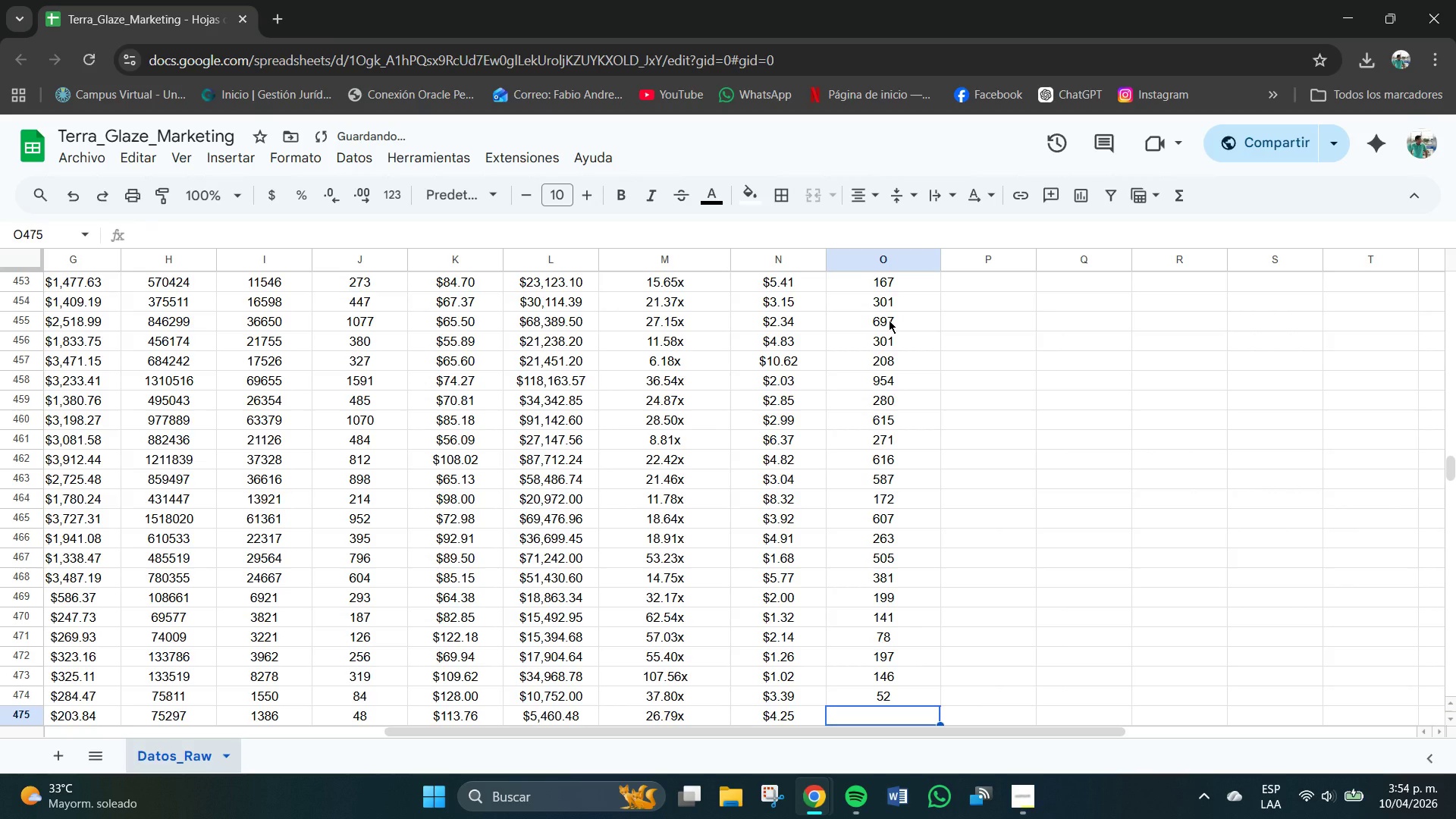 
key(Numpad3)
 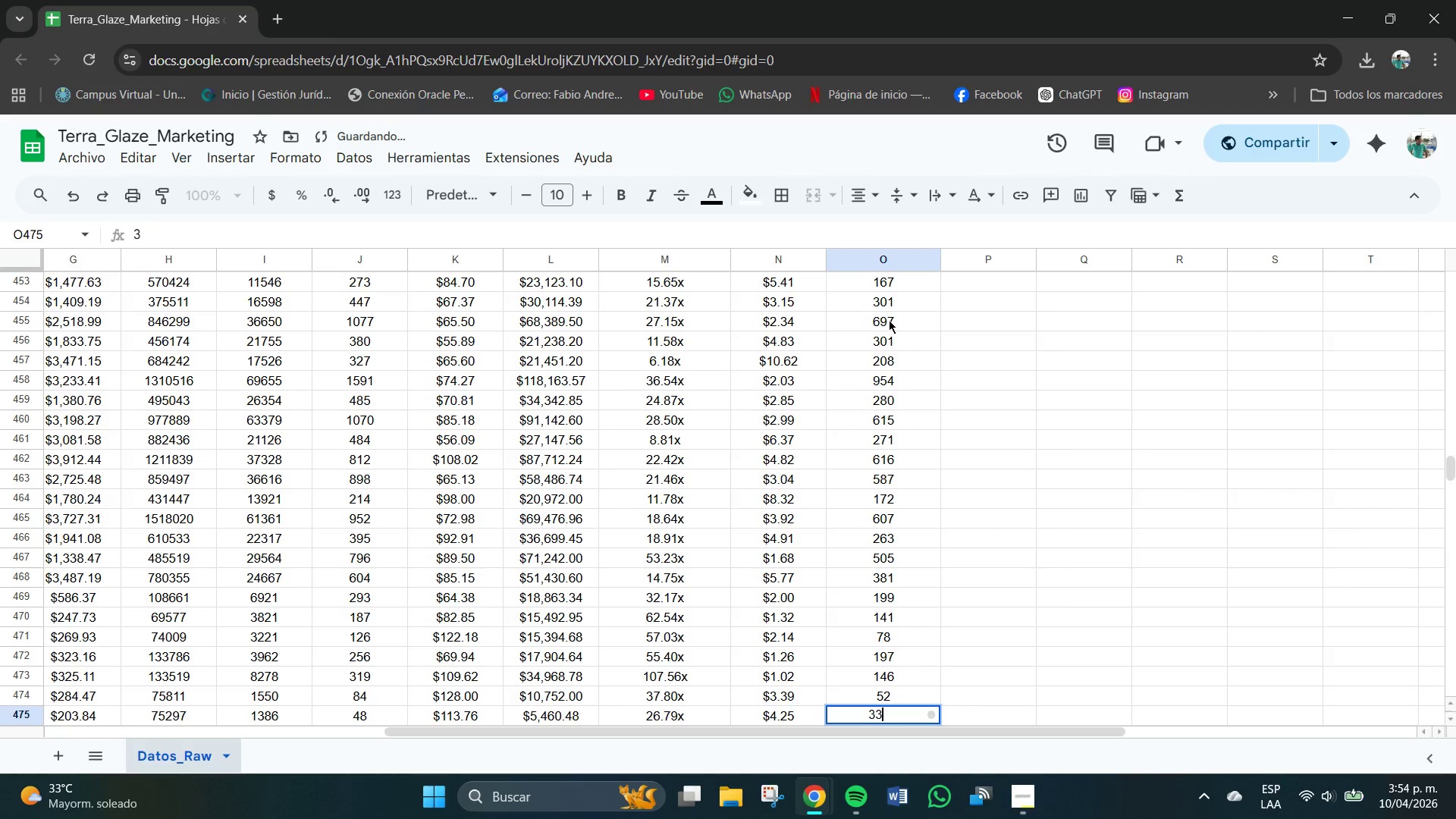 
key(Numpad3)
 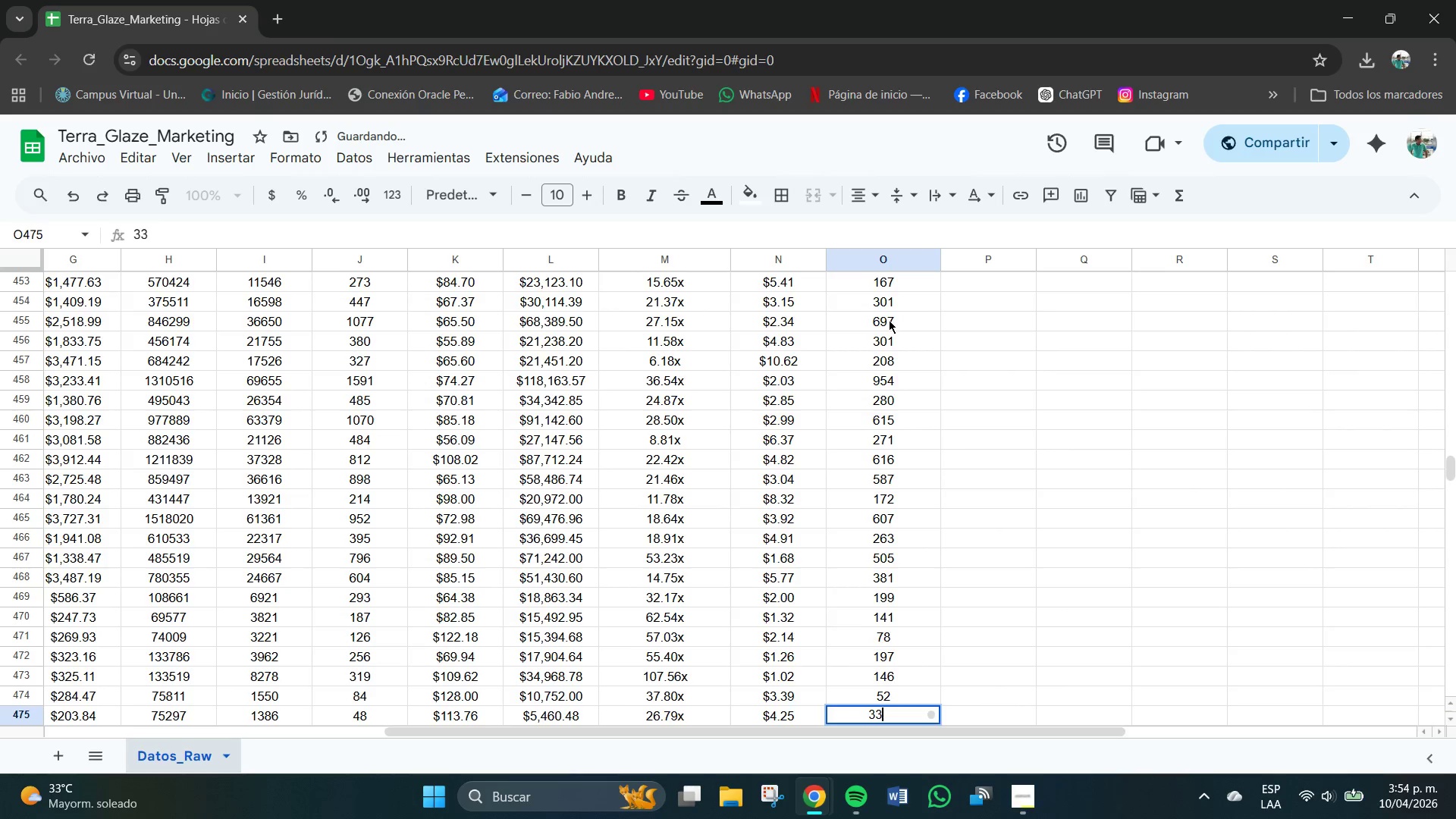 
key(NumpadEnter)
 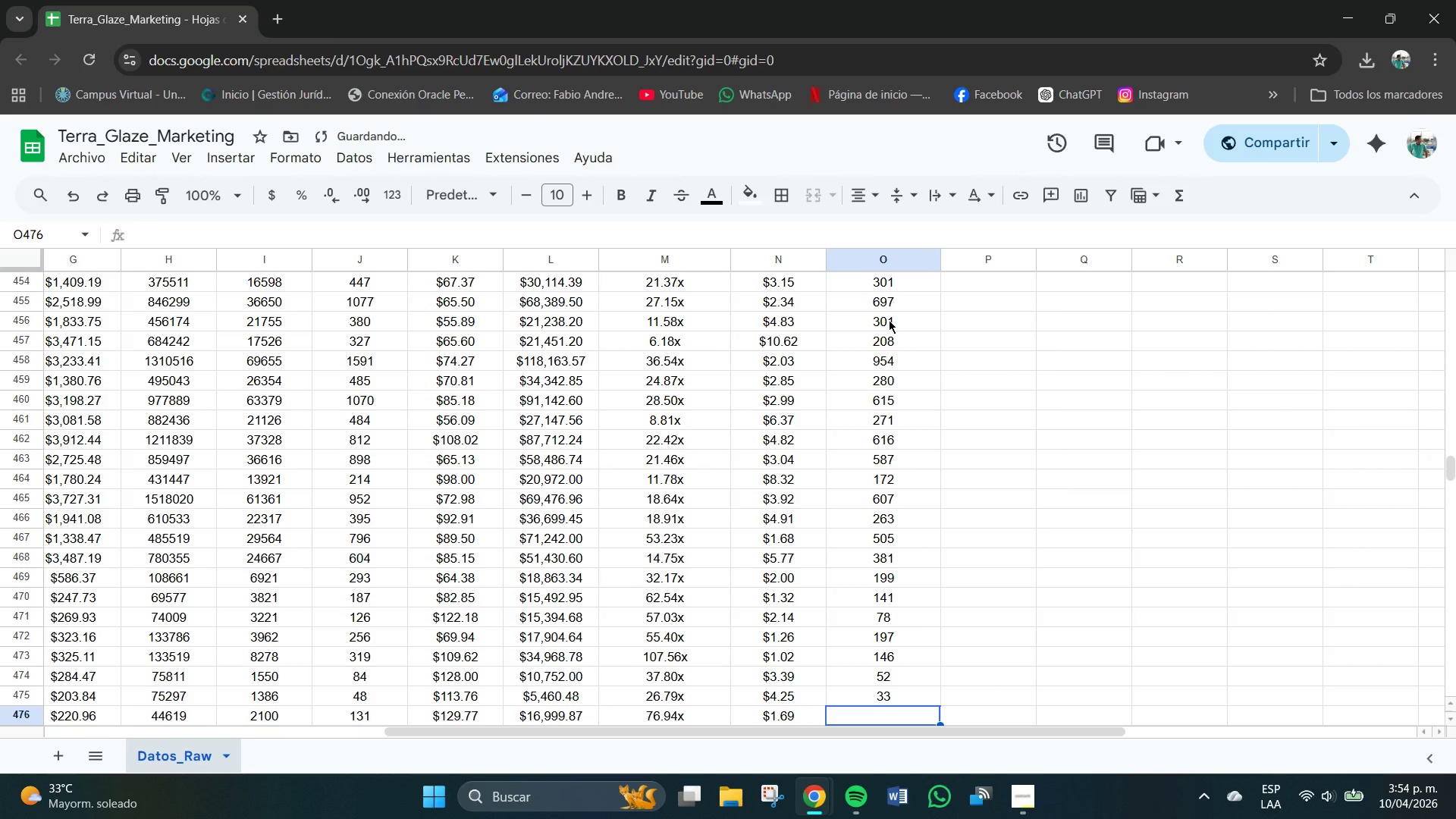 
key(Numpad9)
 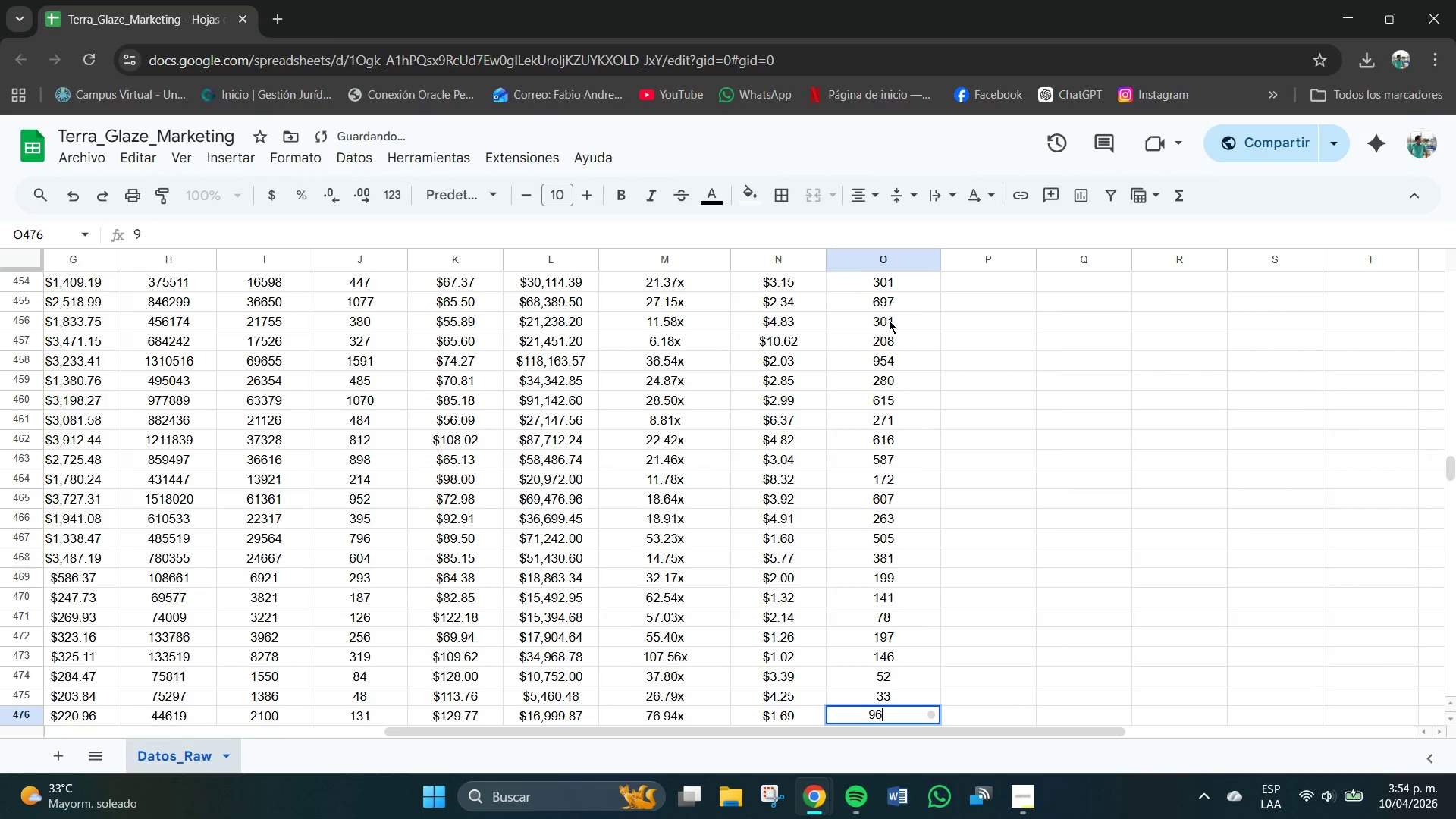 
key(Numpad6)
 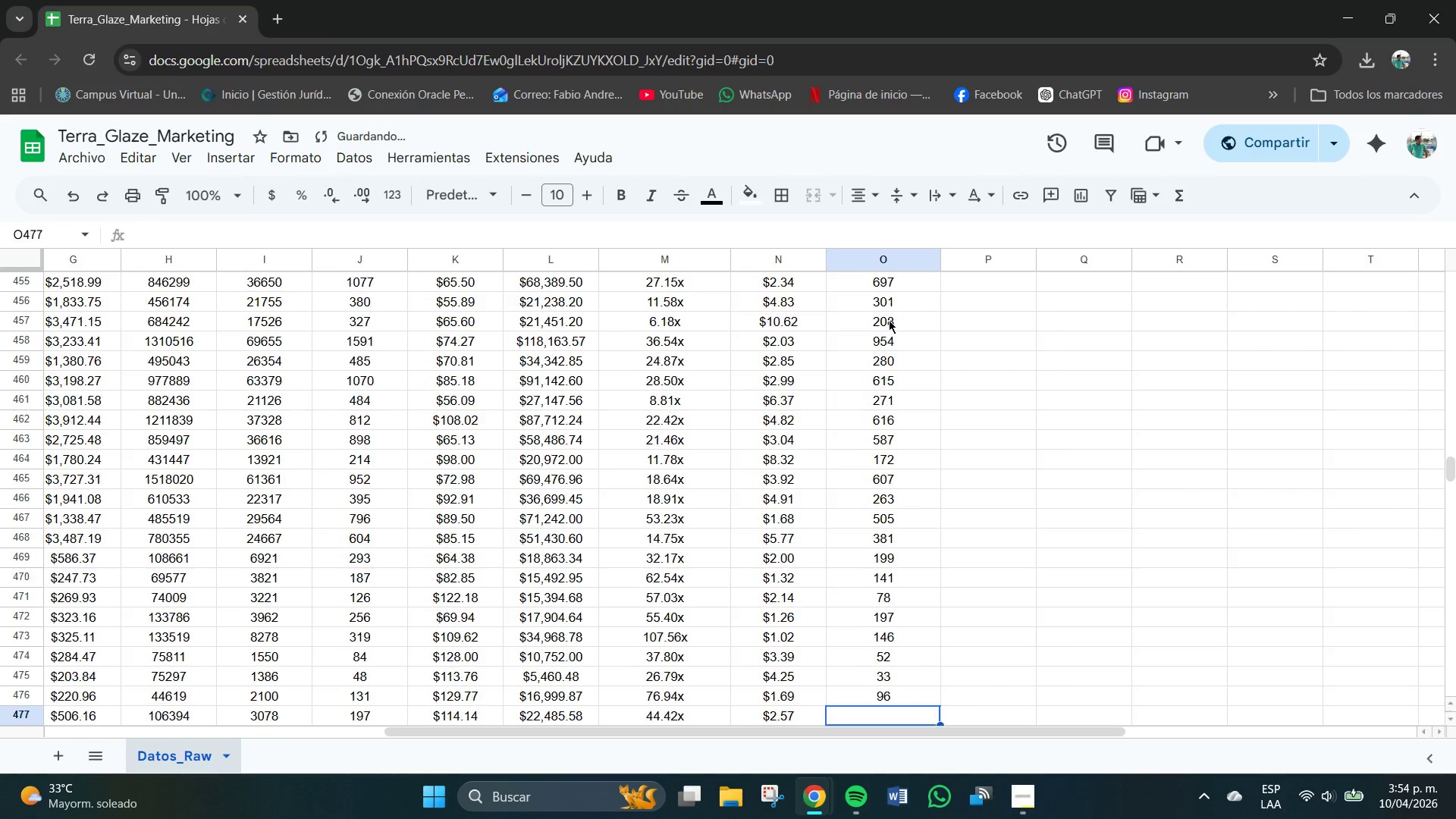 
key(NumpadEnter)
 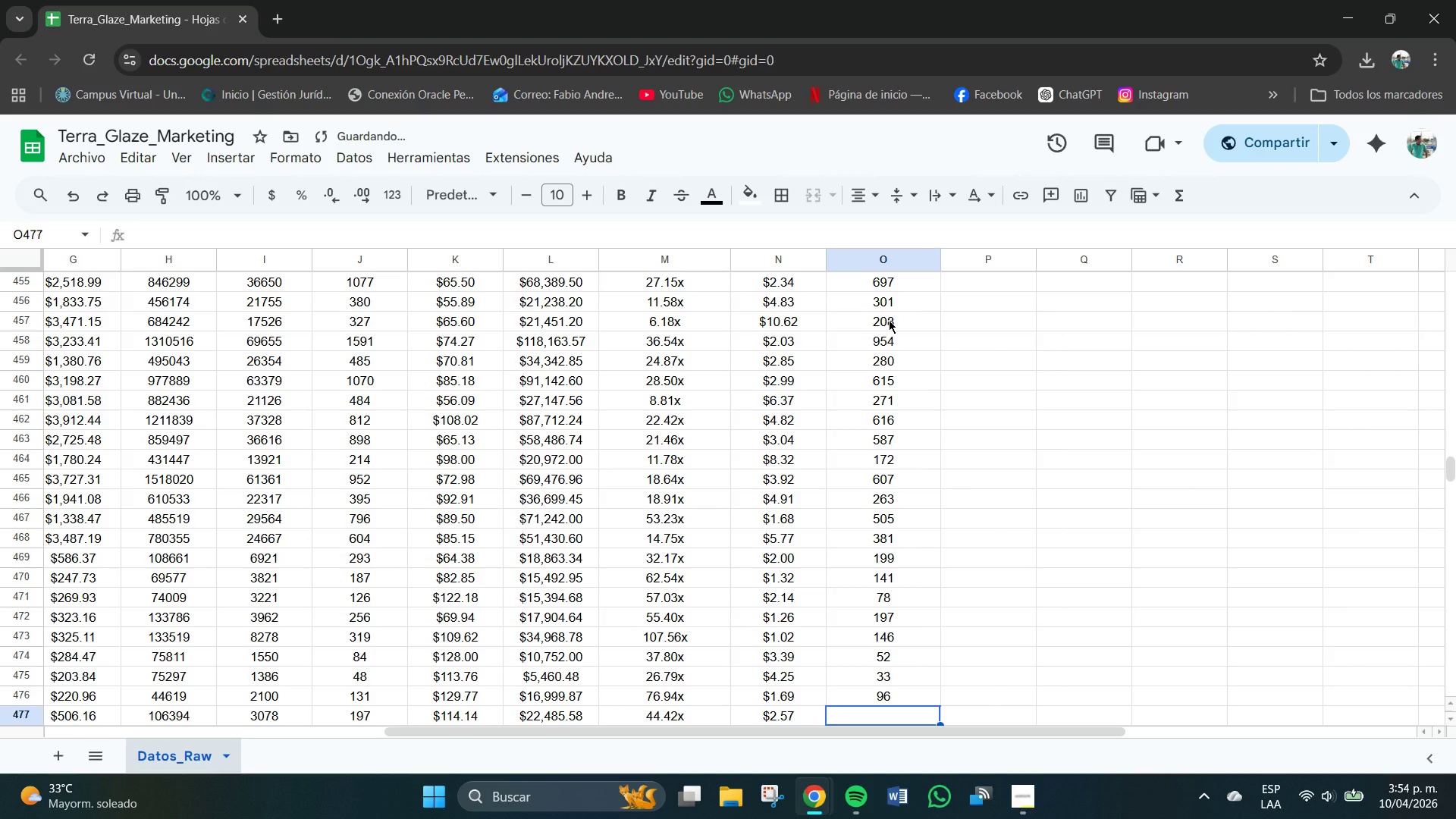 
key(Numpad1)
 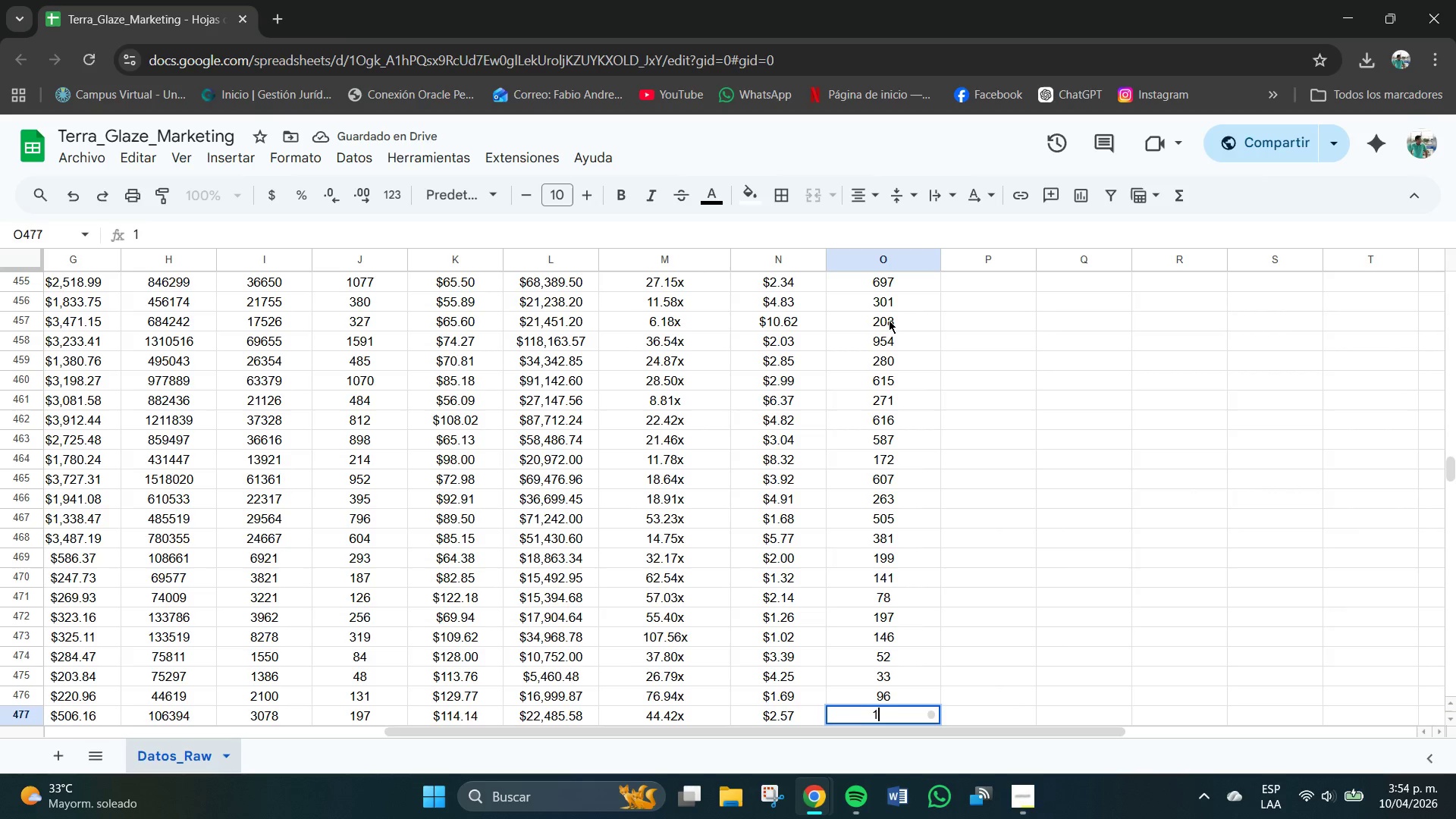 
key(Numpad5)
 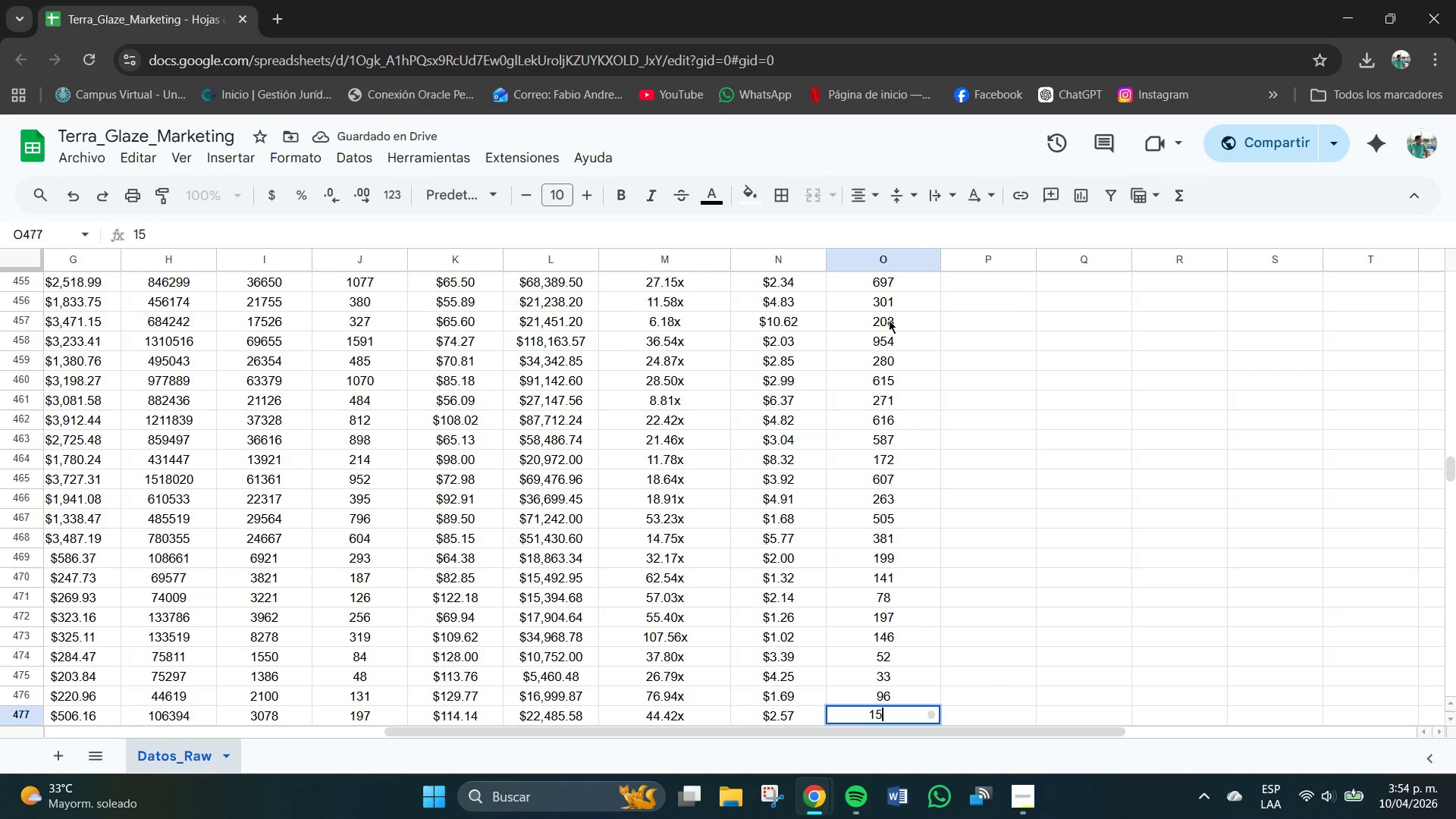 
key(Numpad3)
 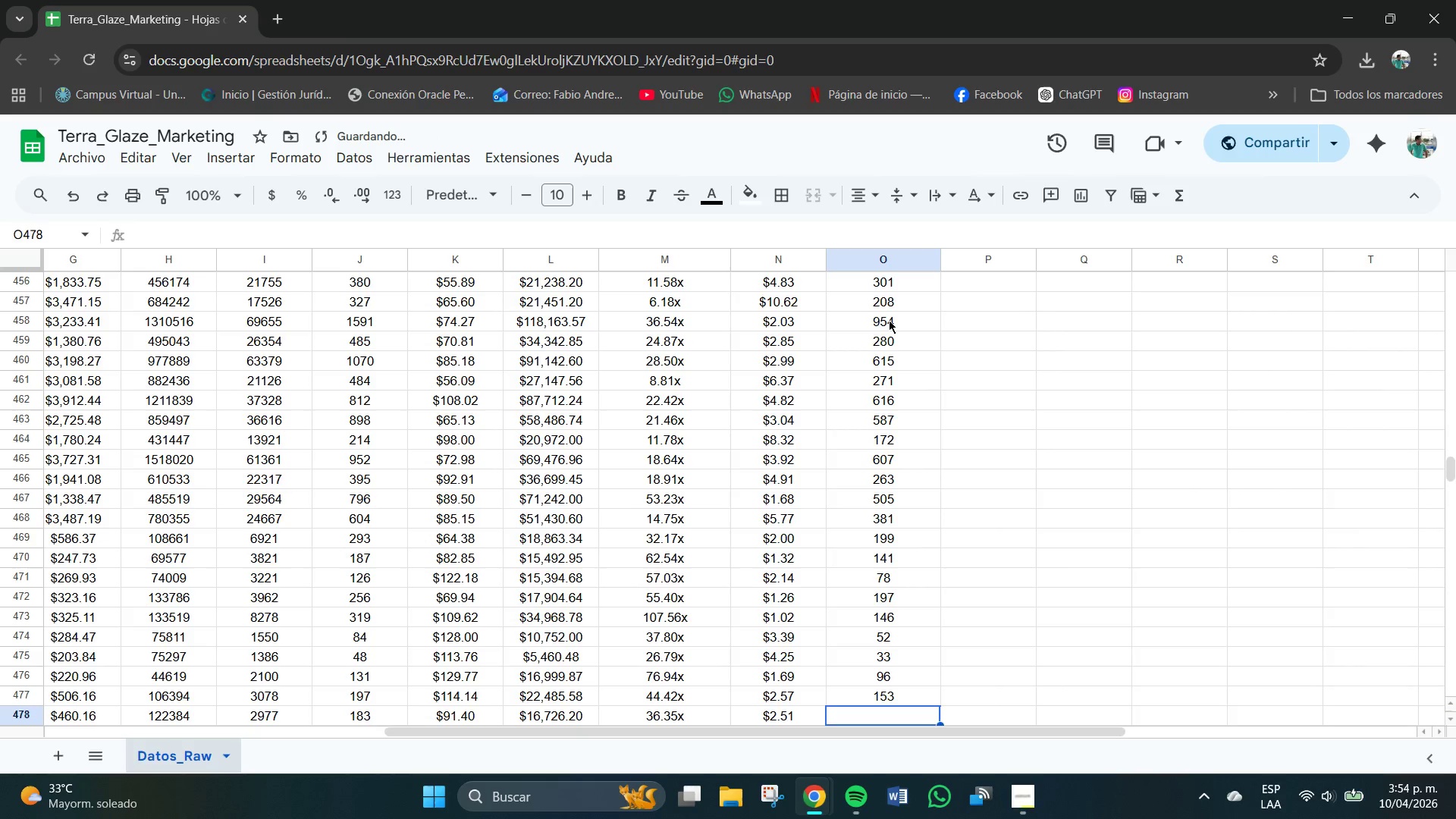 
key(NumpadEnter)
 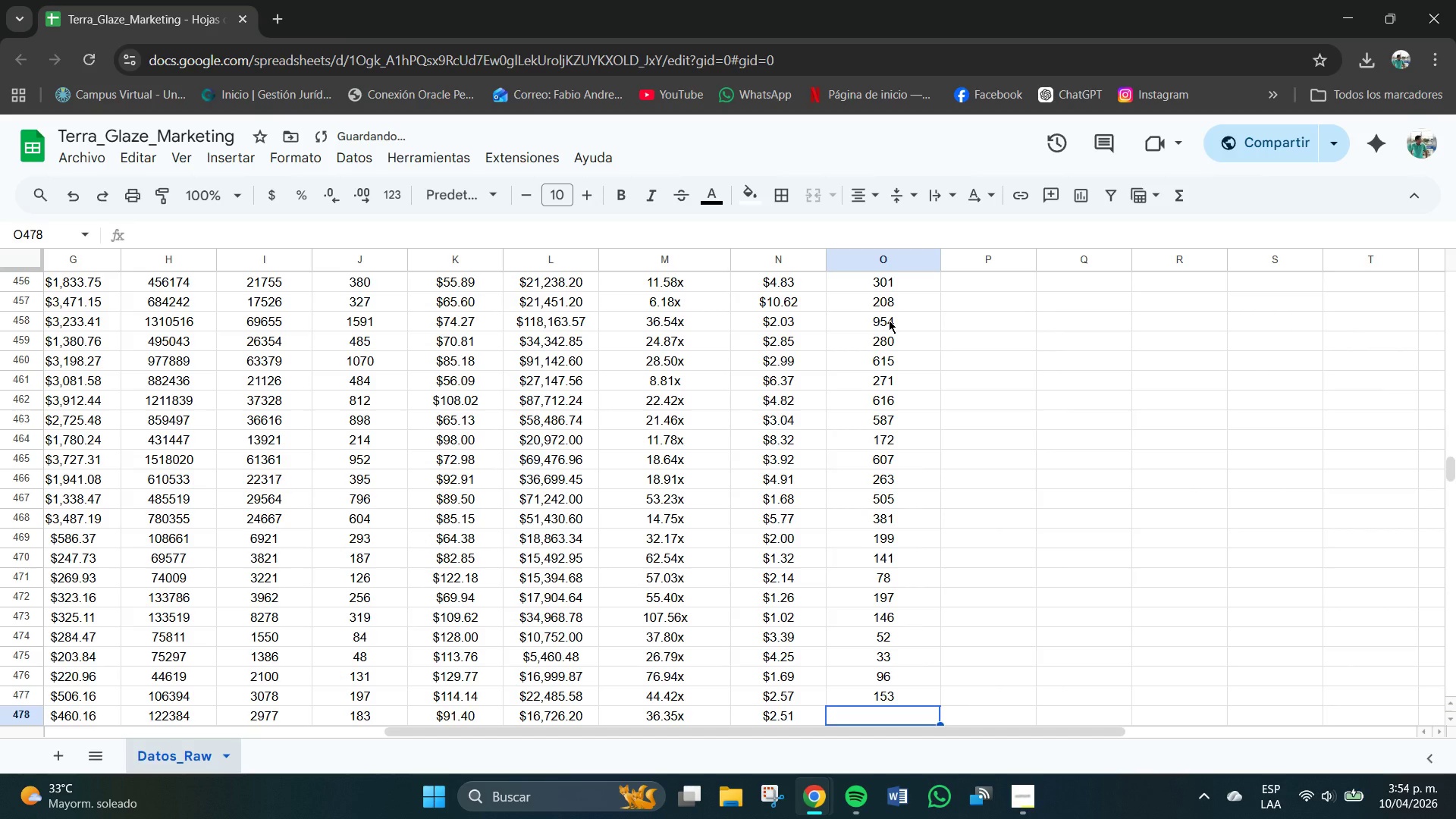 
key(Numpad1)
 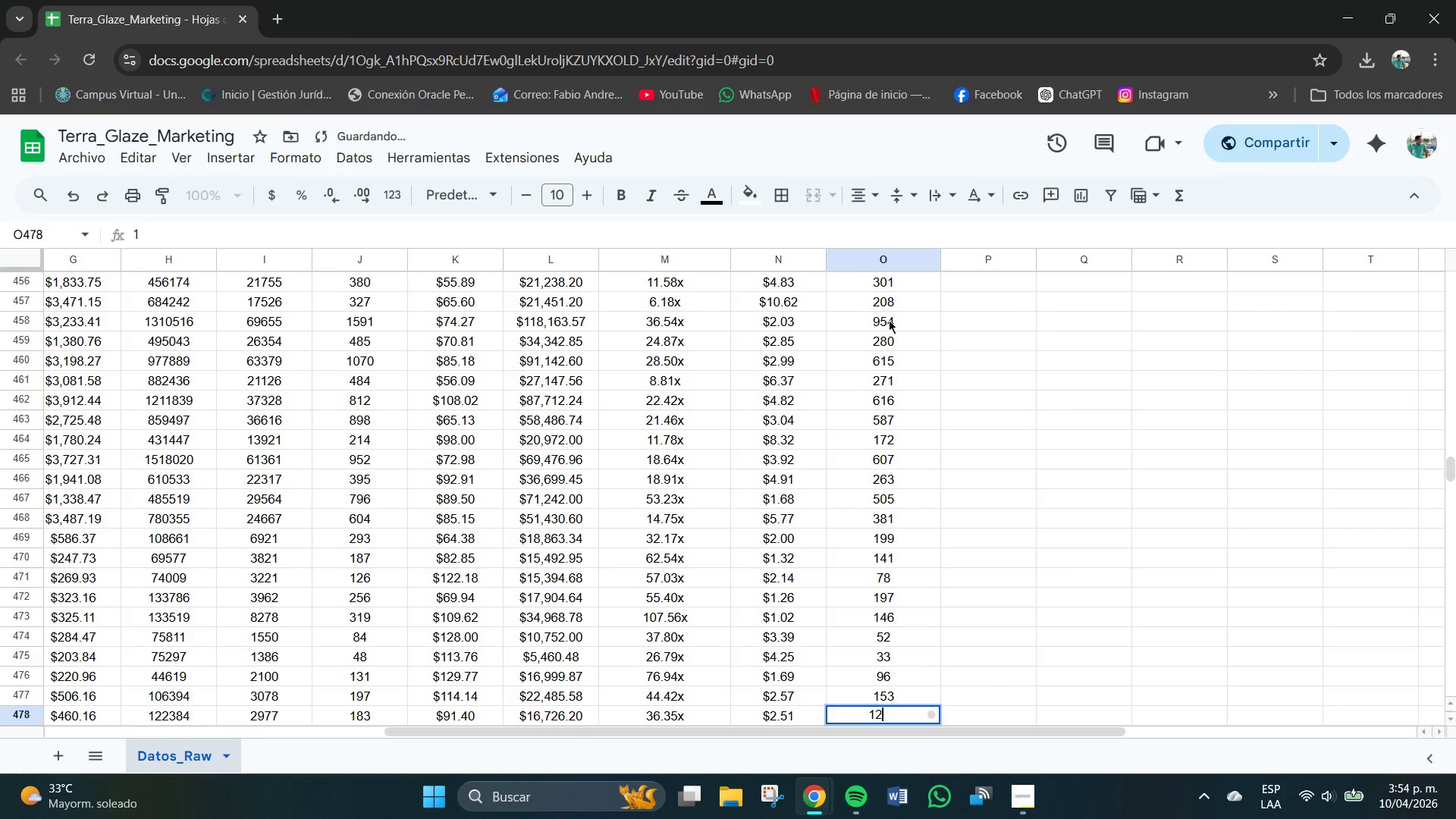 
key(Numpad2)
 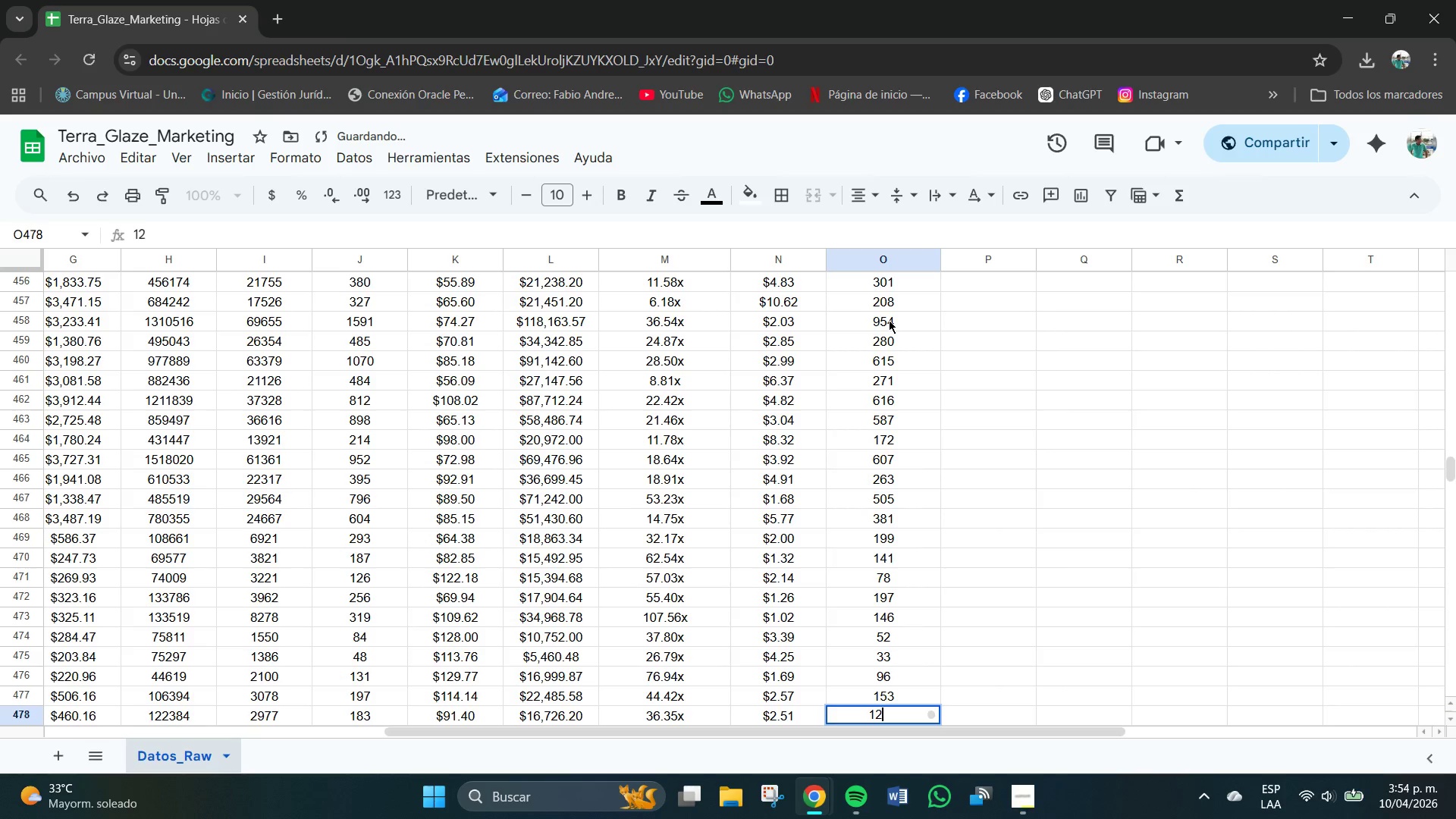 
key(Numpad4)
 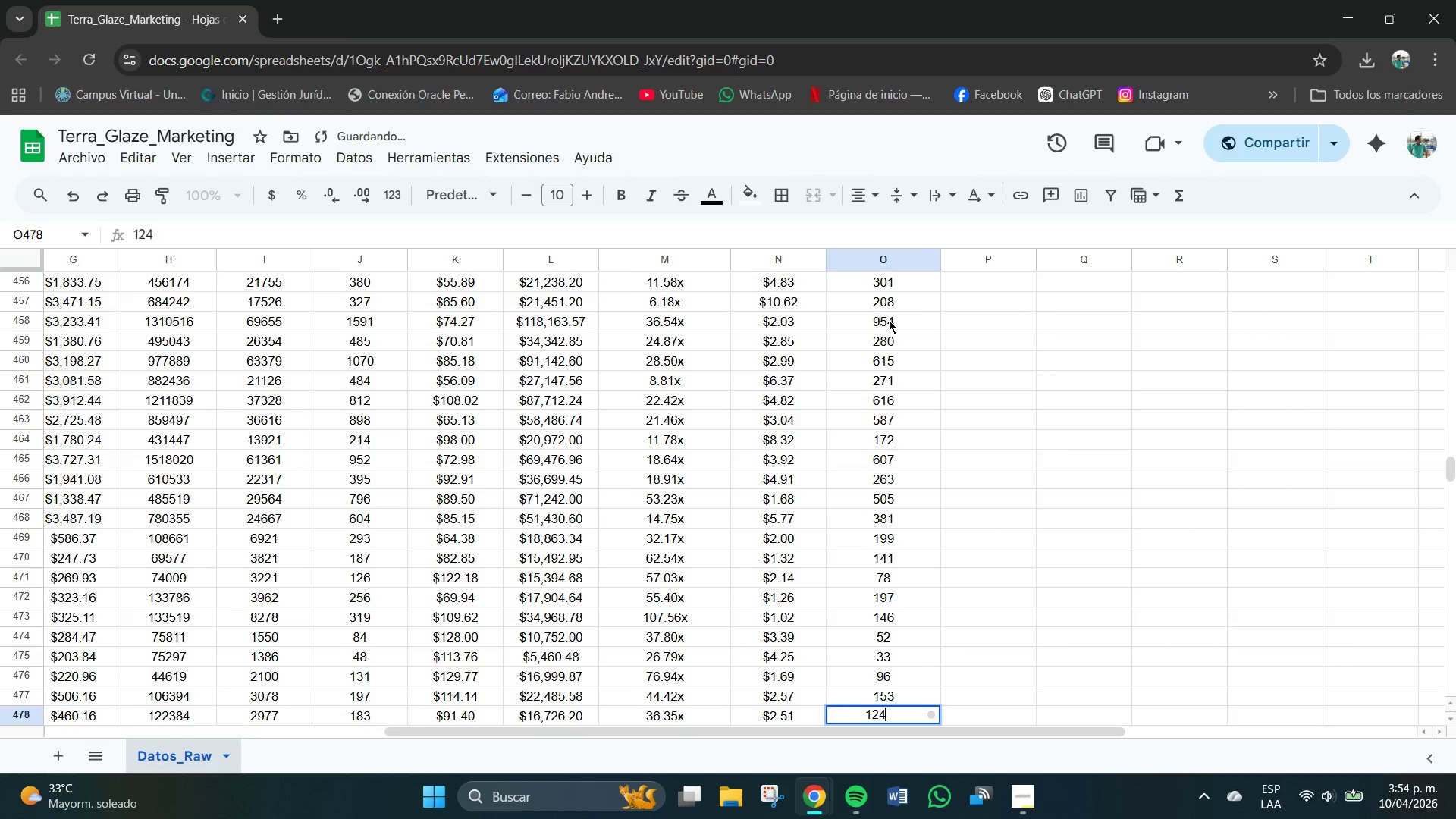 
key(NumpadEnter)
 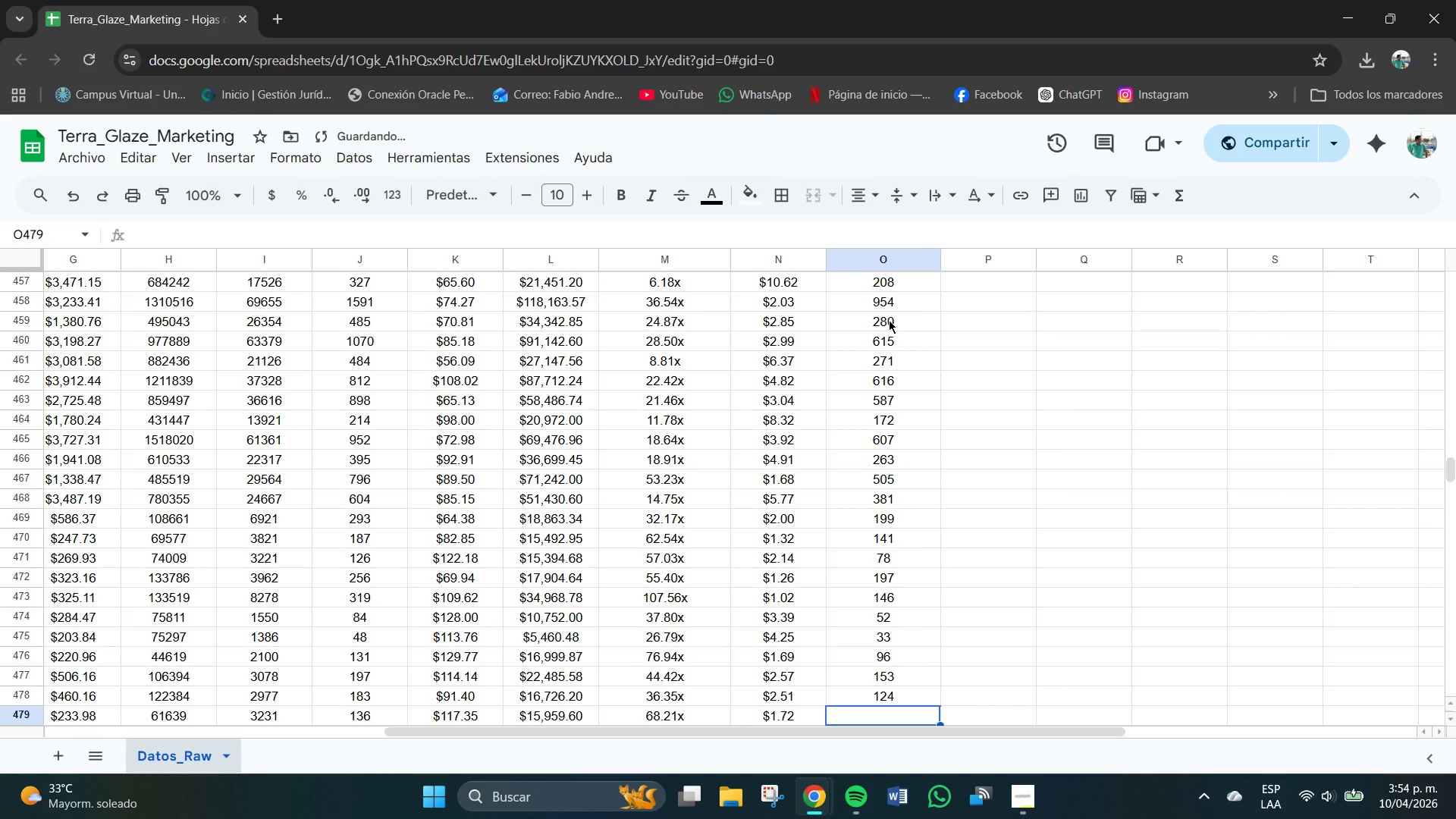 
key(Numpad1)
 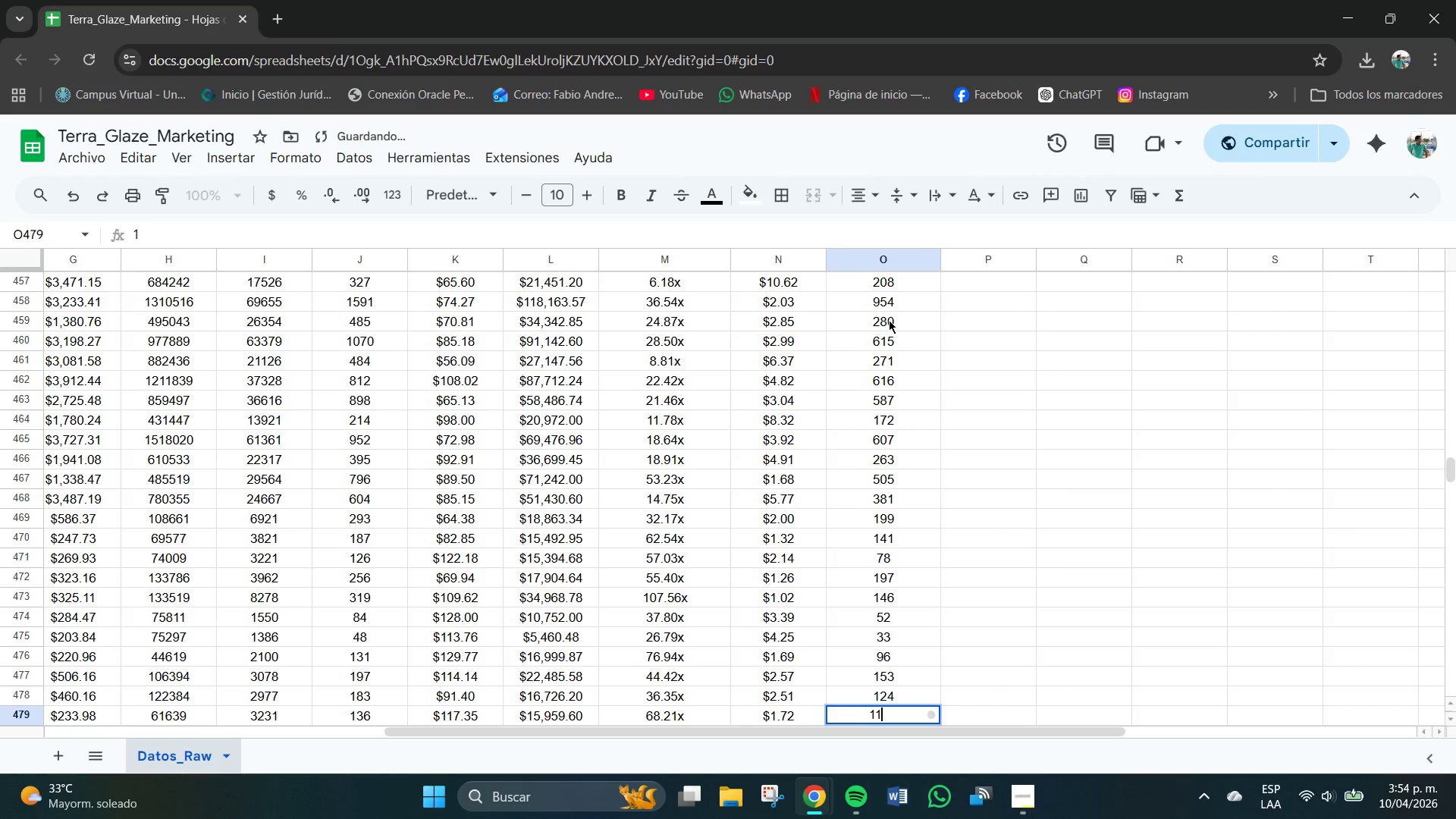 
key(Numpad1)
 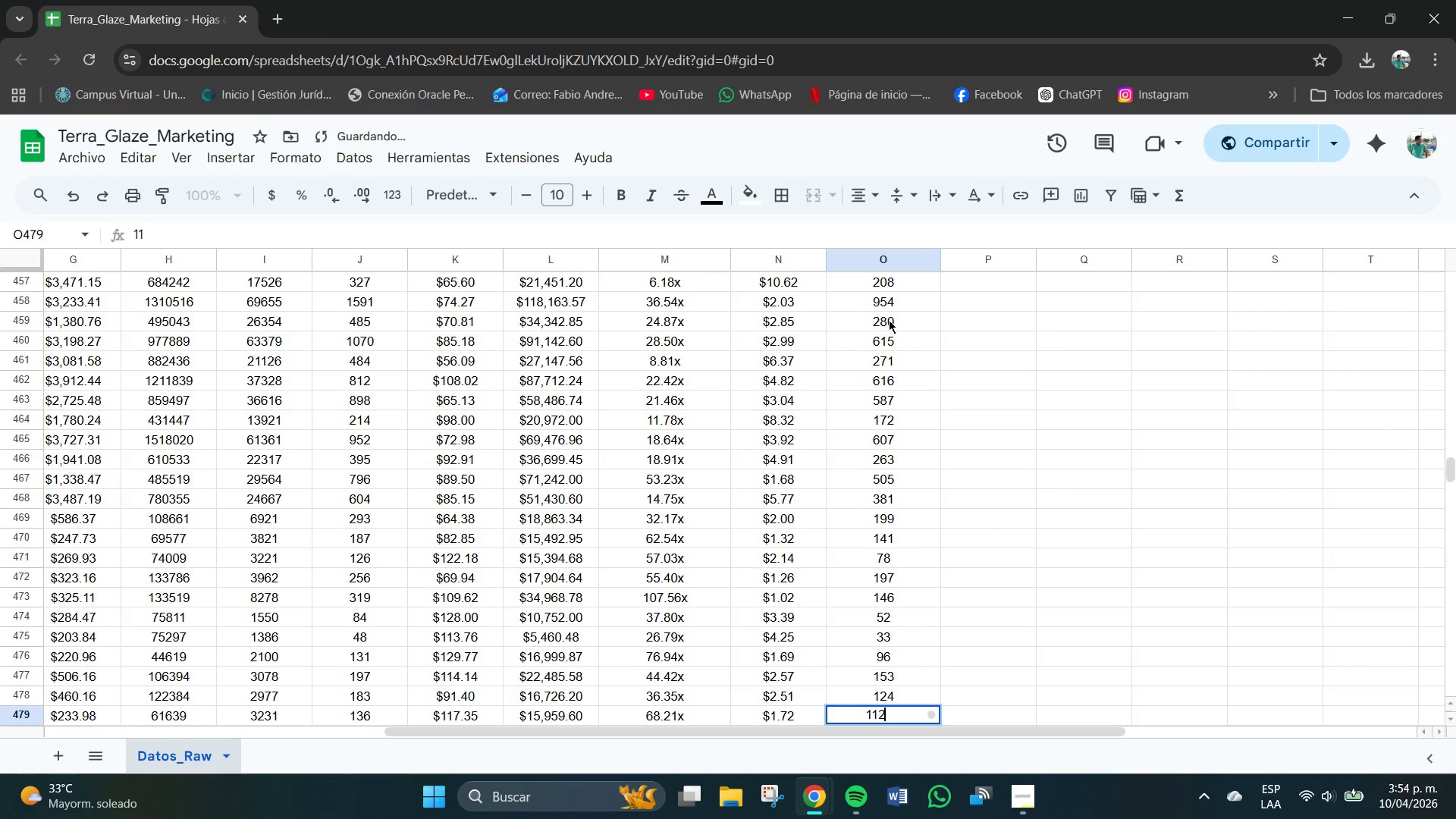 
key(Numpad2)
 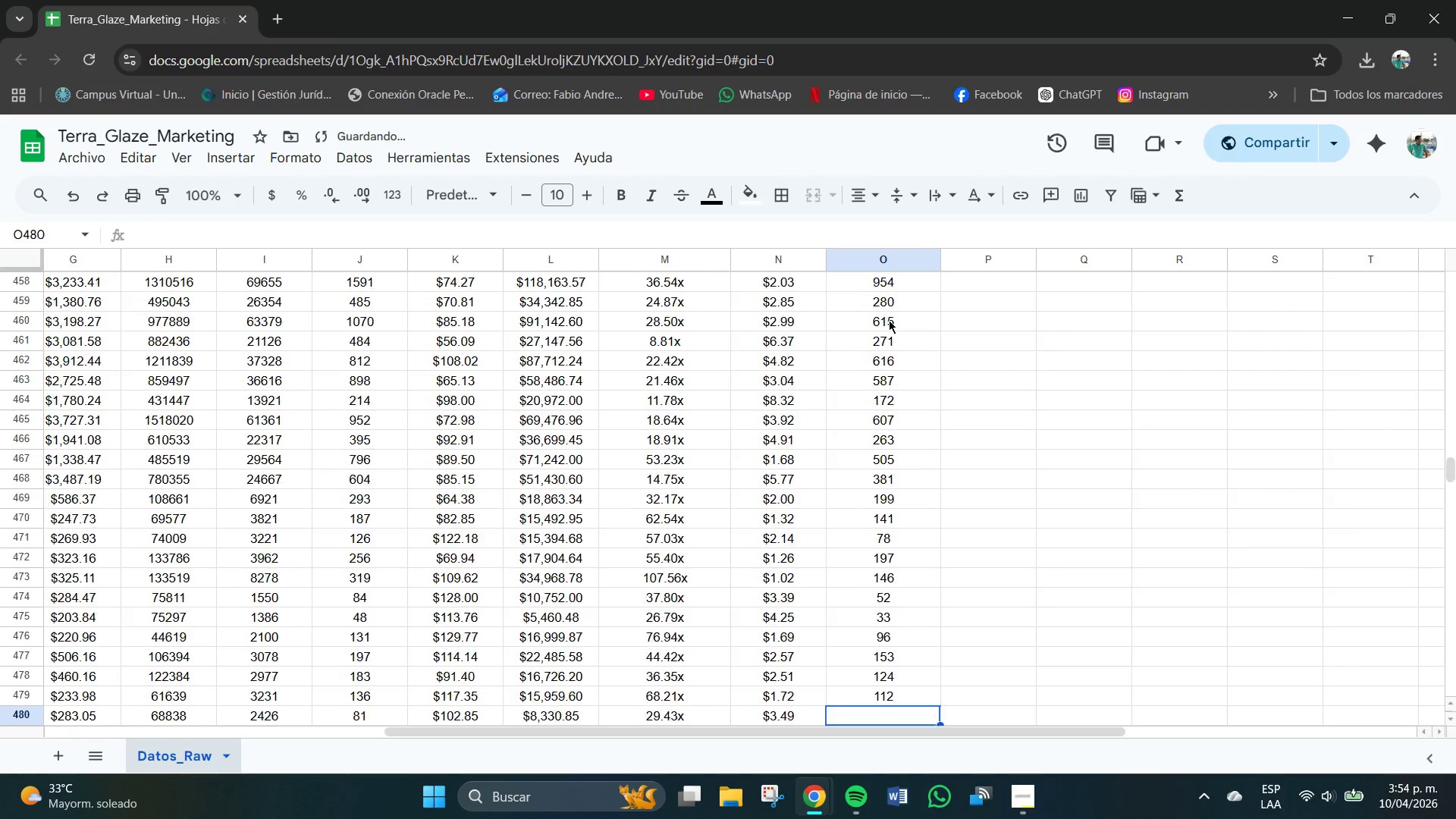 
key(NumpadEnter)
 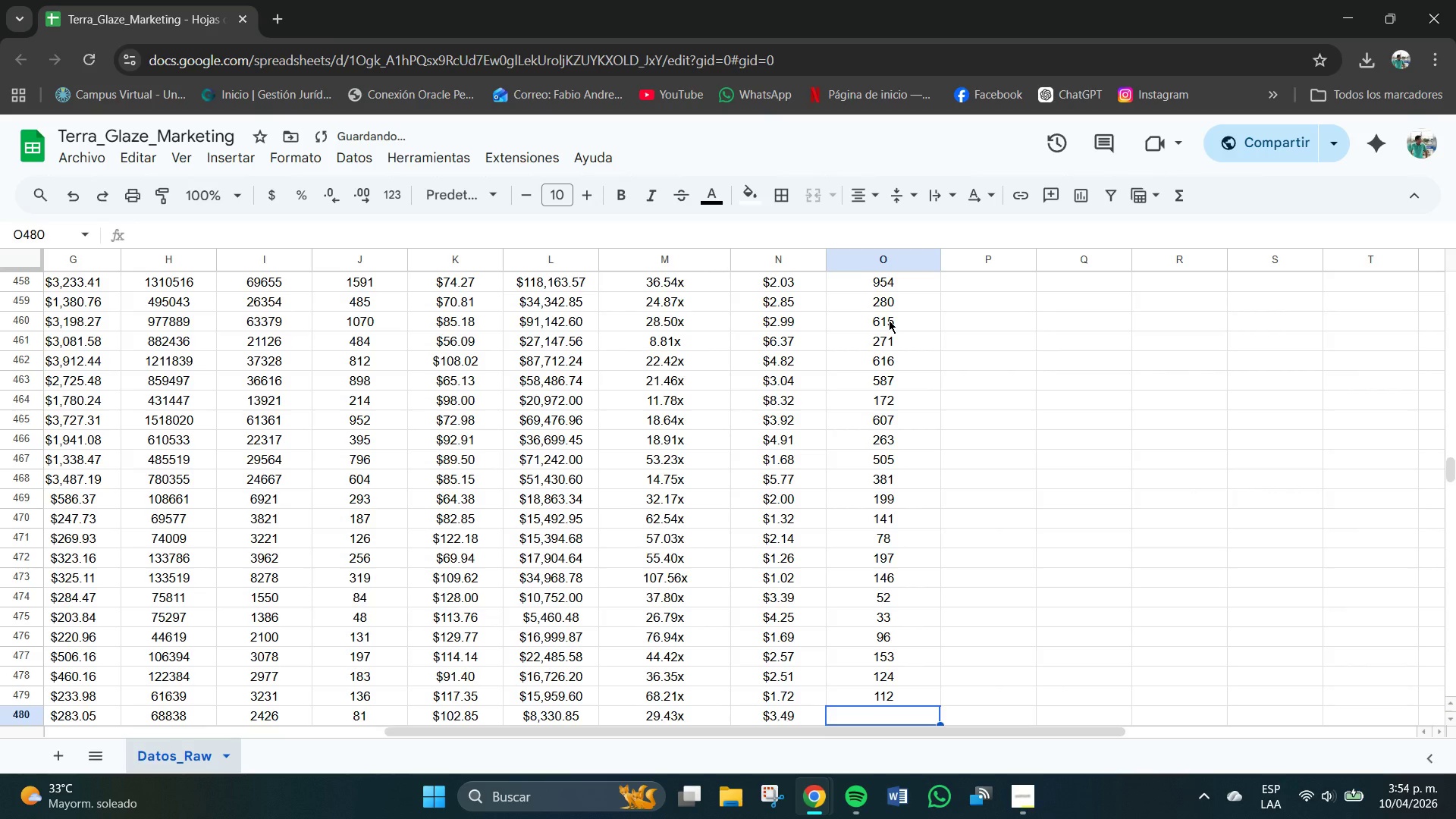 
key(Numpad5)
 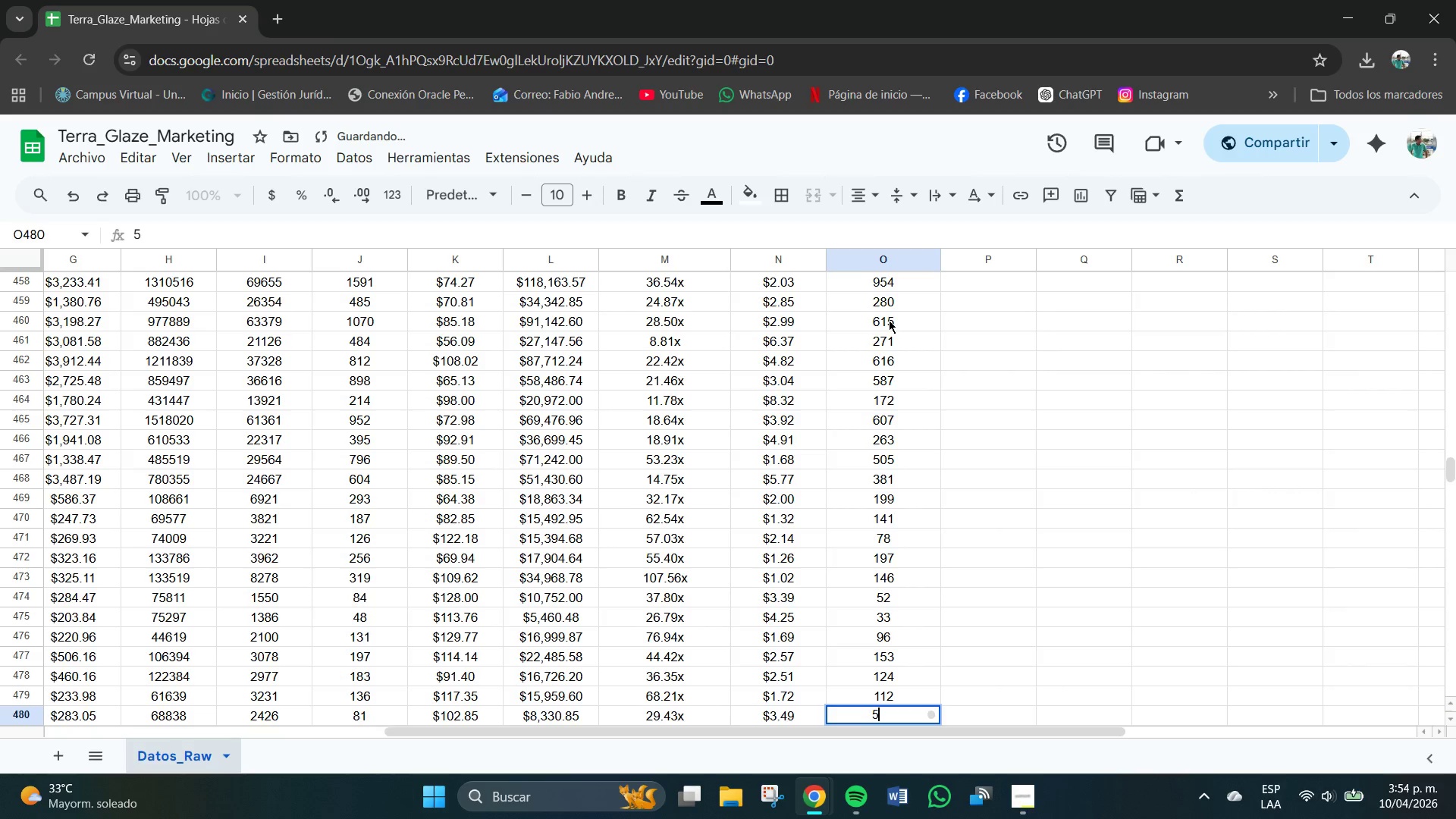 
key(Numpad3)
 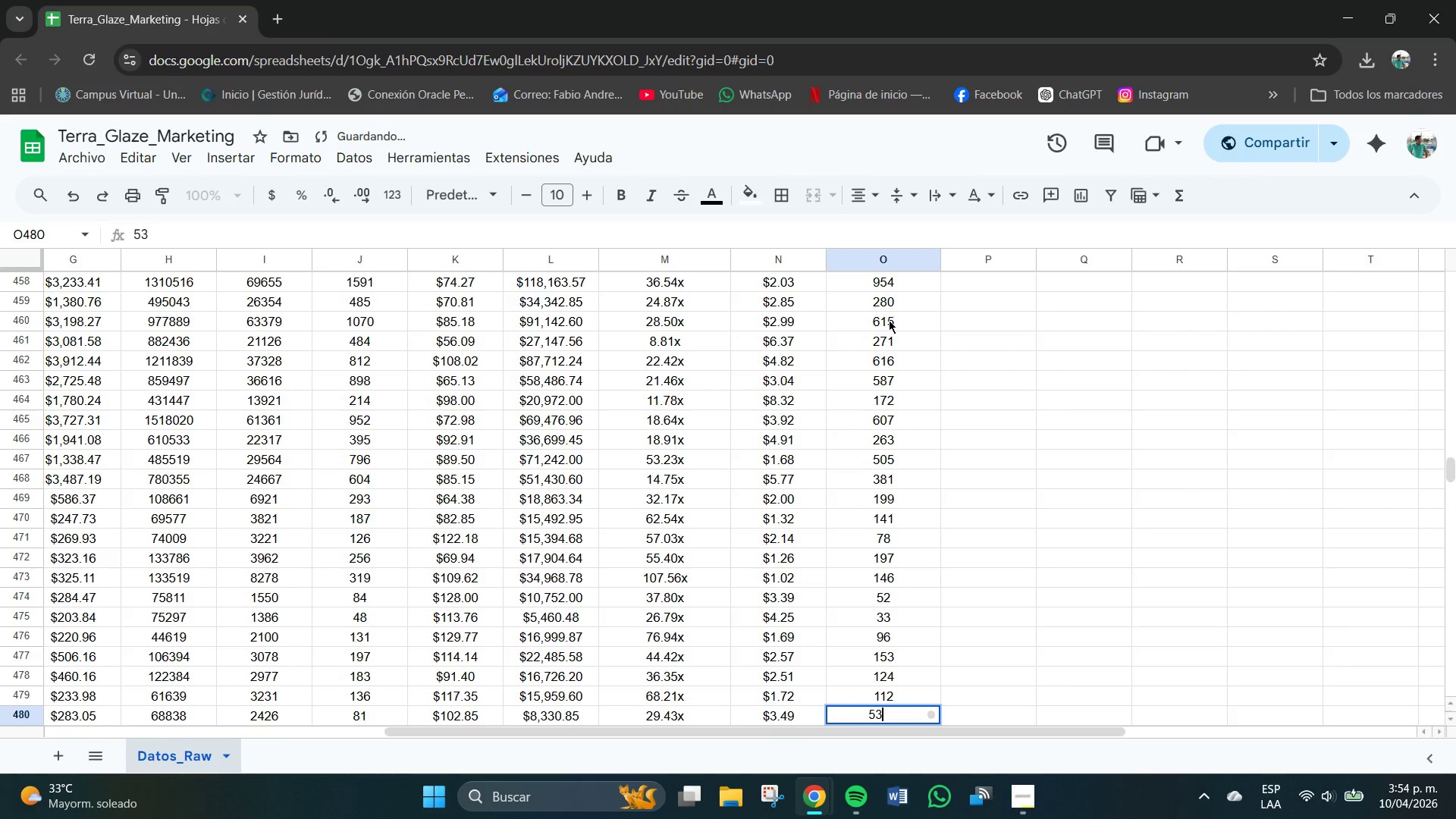 
key(NumpadEnter)
 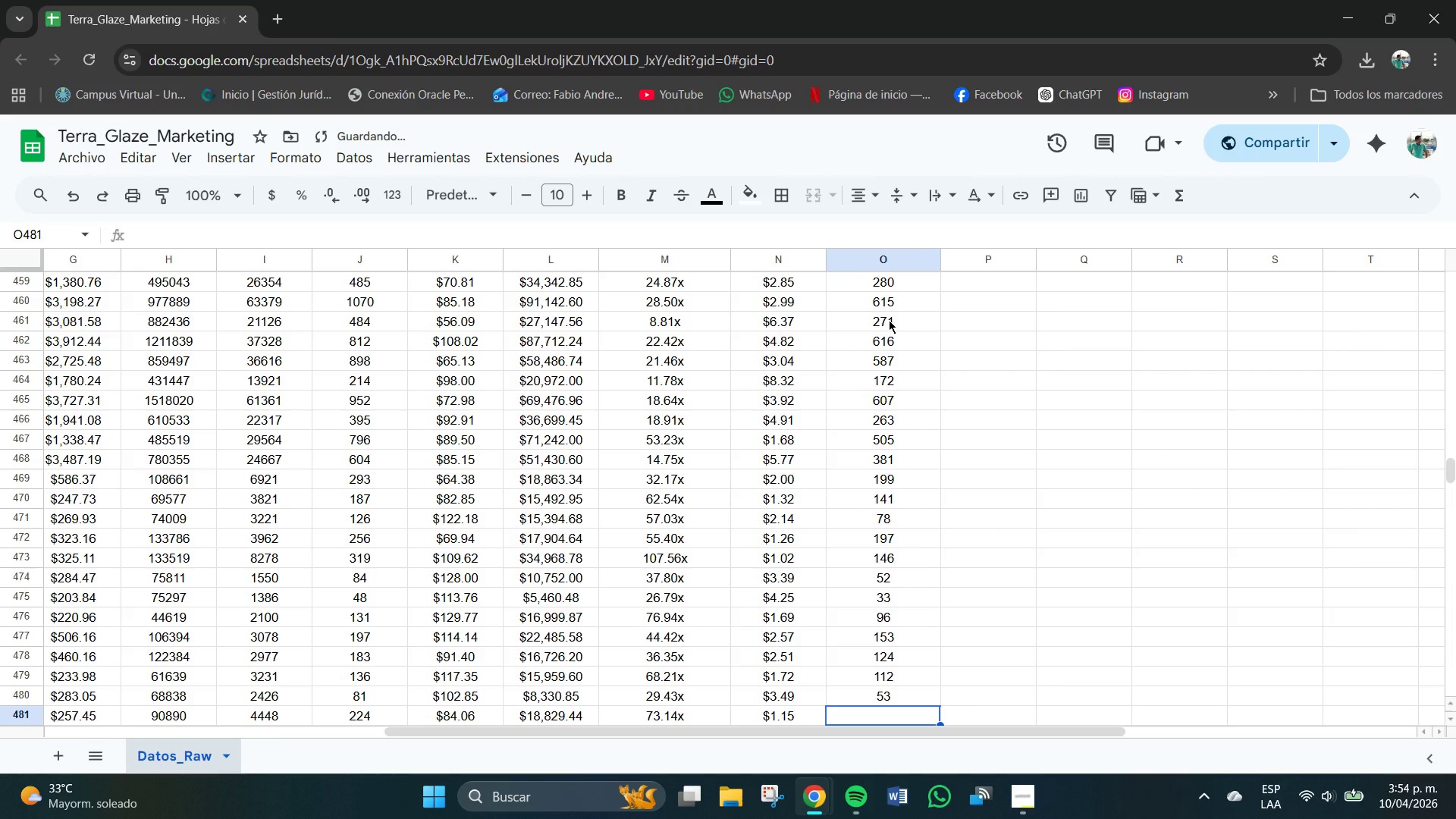 
key(Numpad1)
 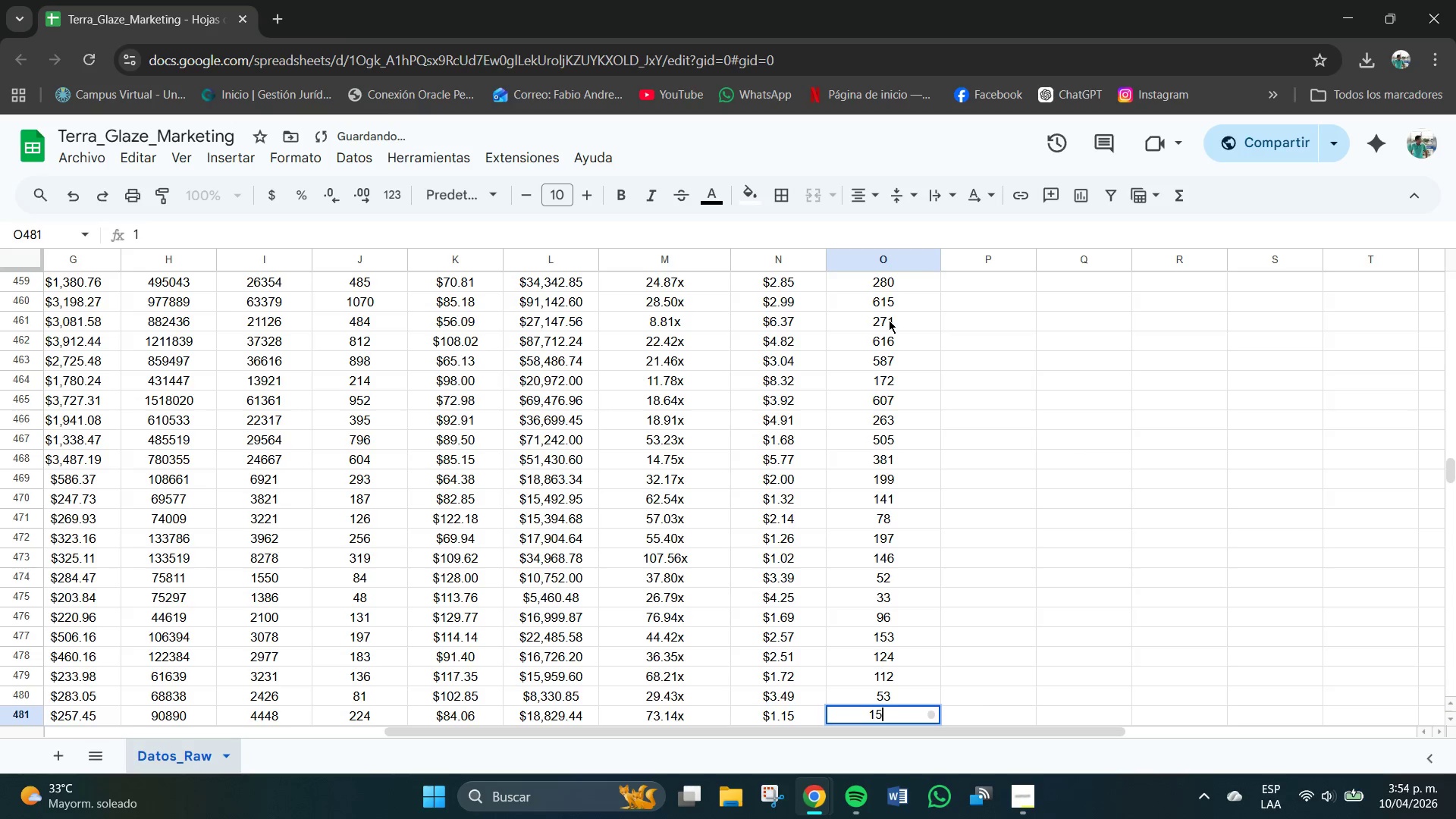 
key(Numpad5)
 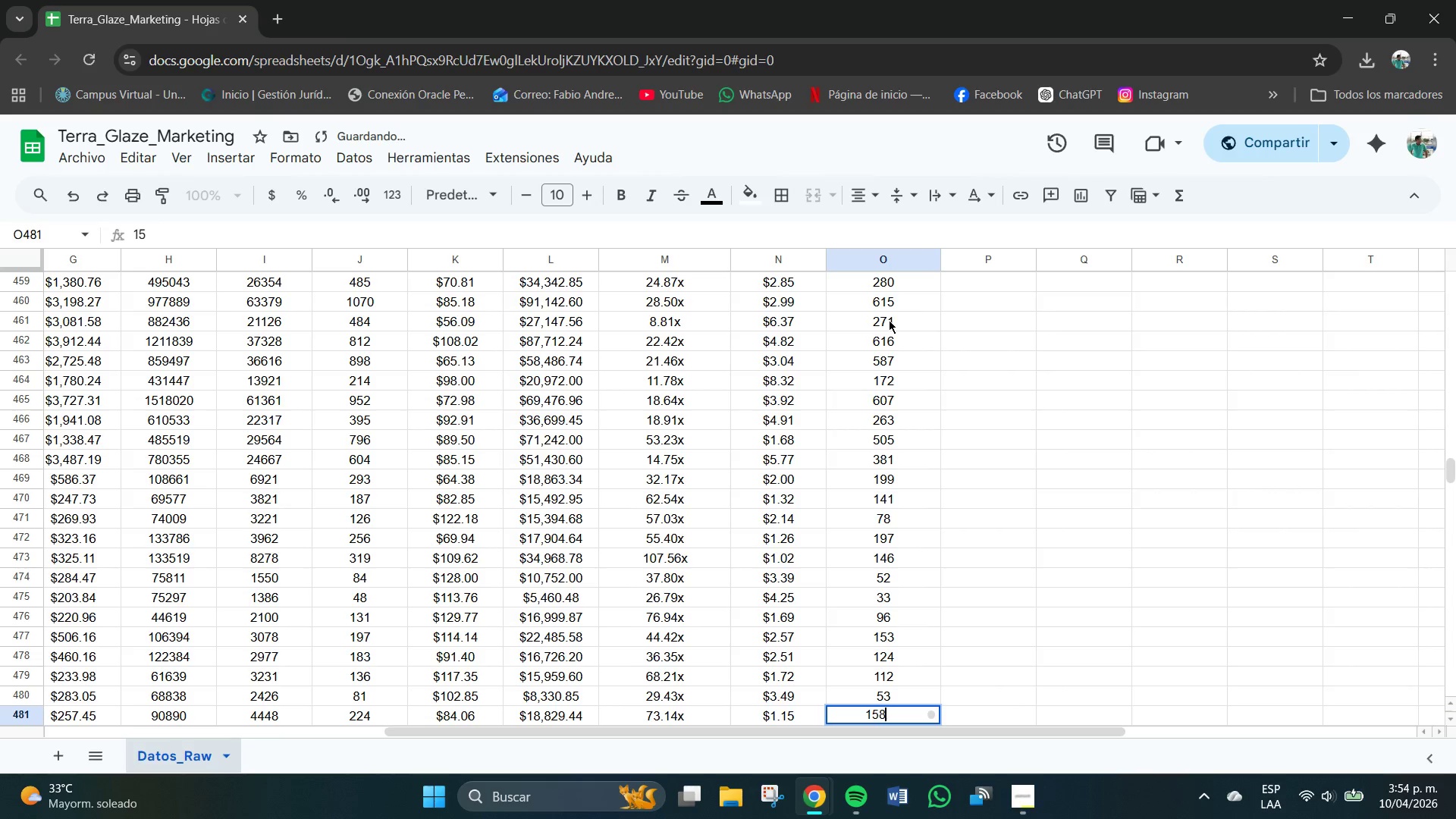 
key(Numpad8)
 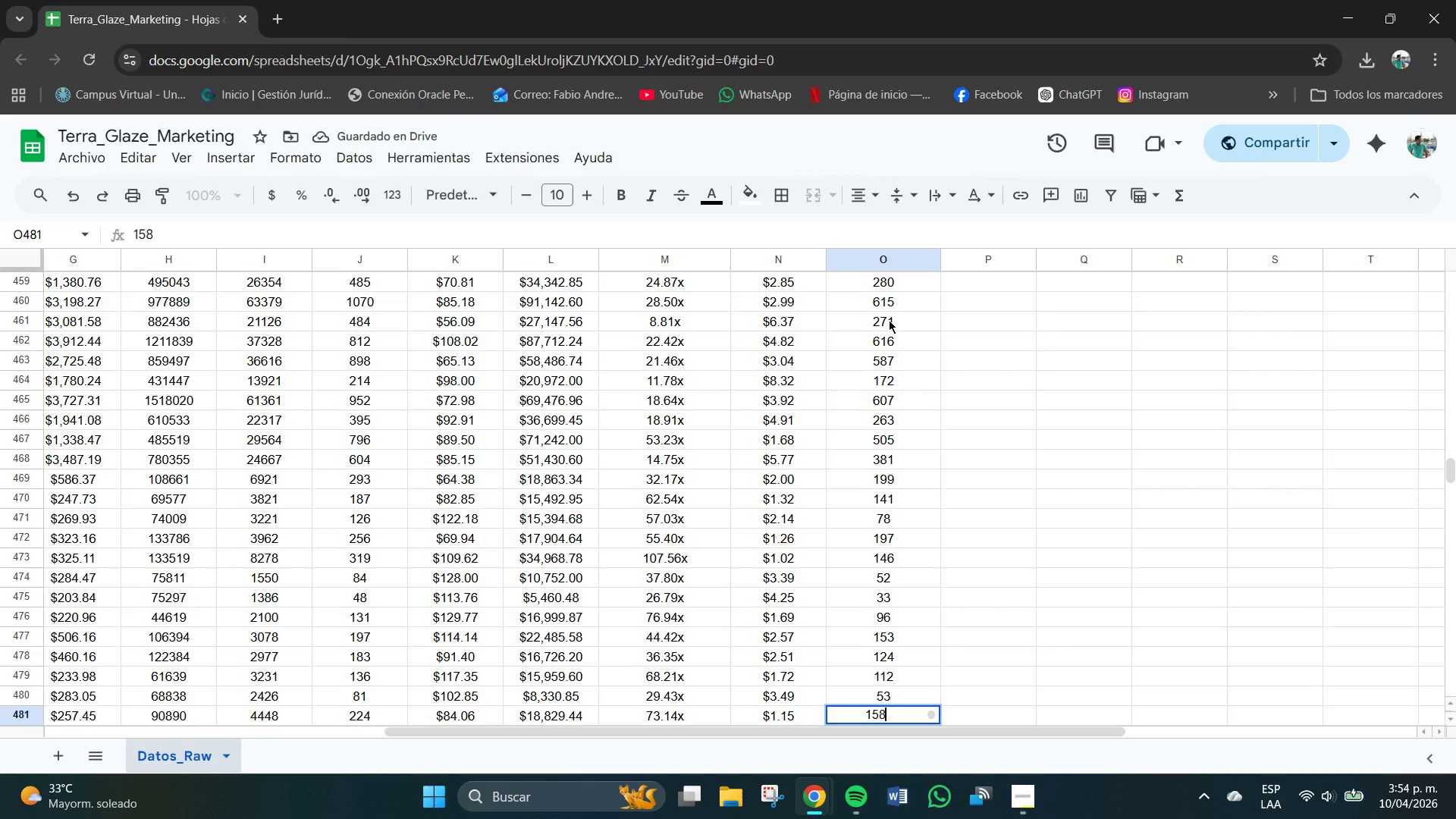 
key(NumpadEnter)
 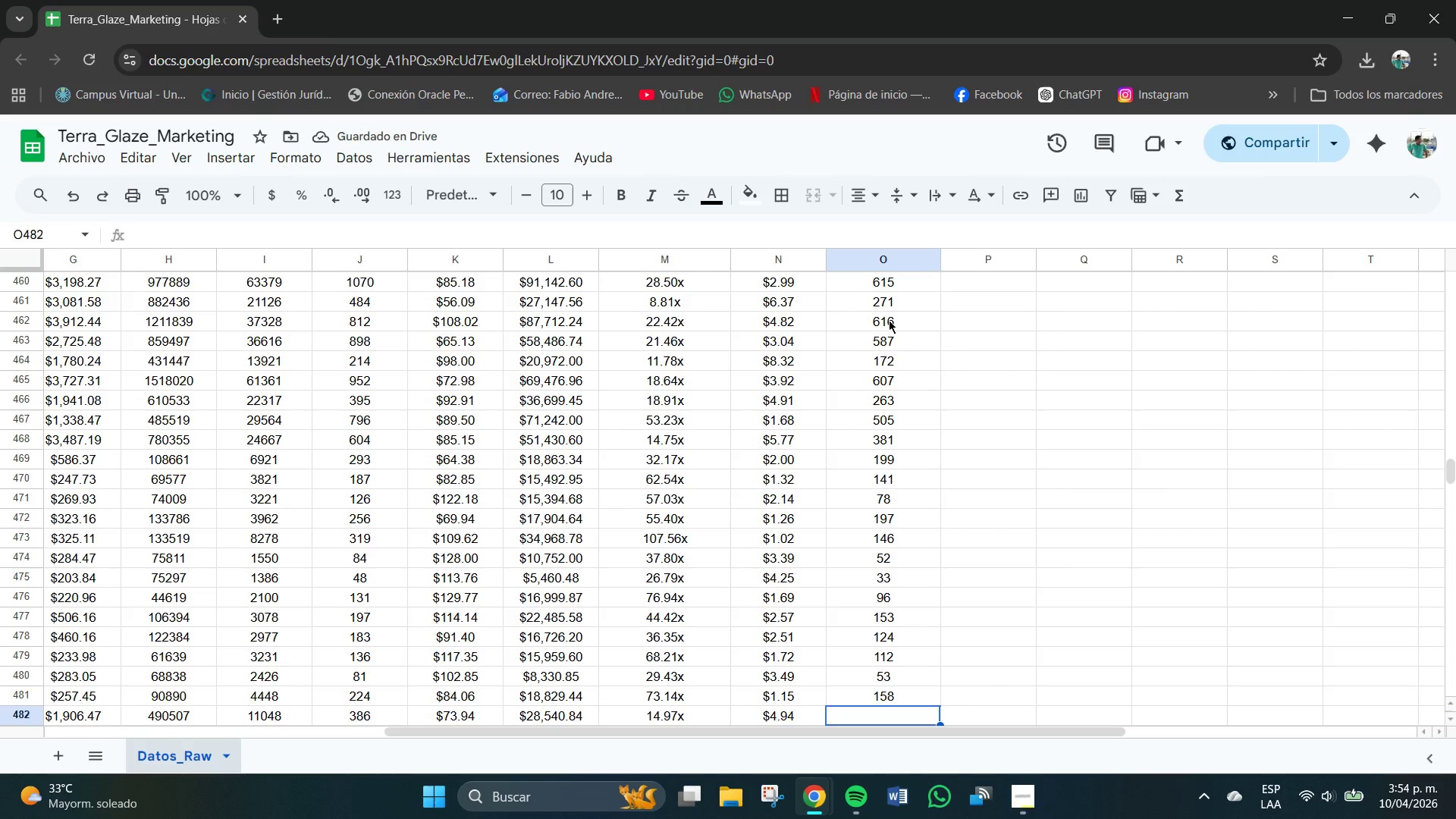 
key(Numpad3)
 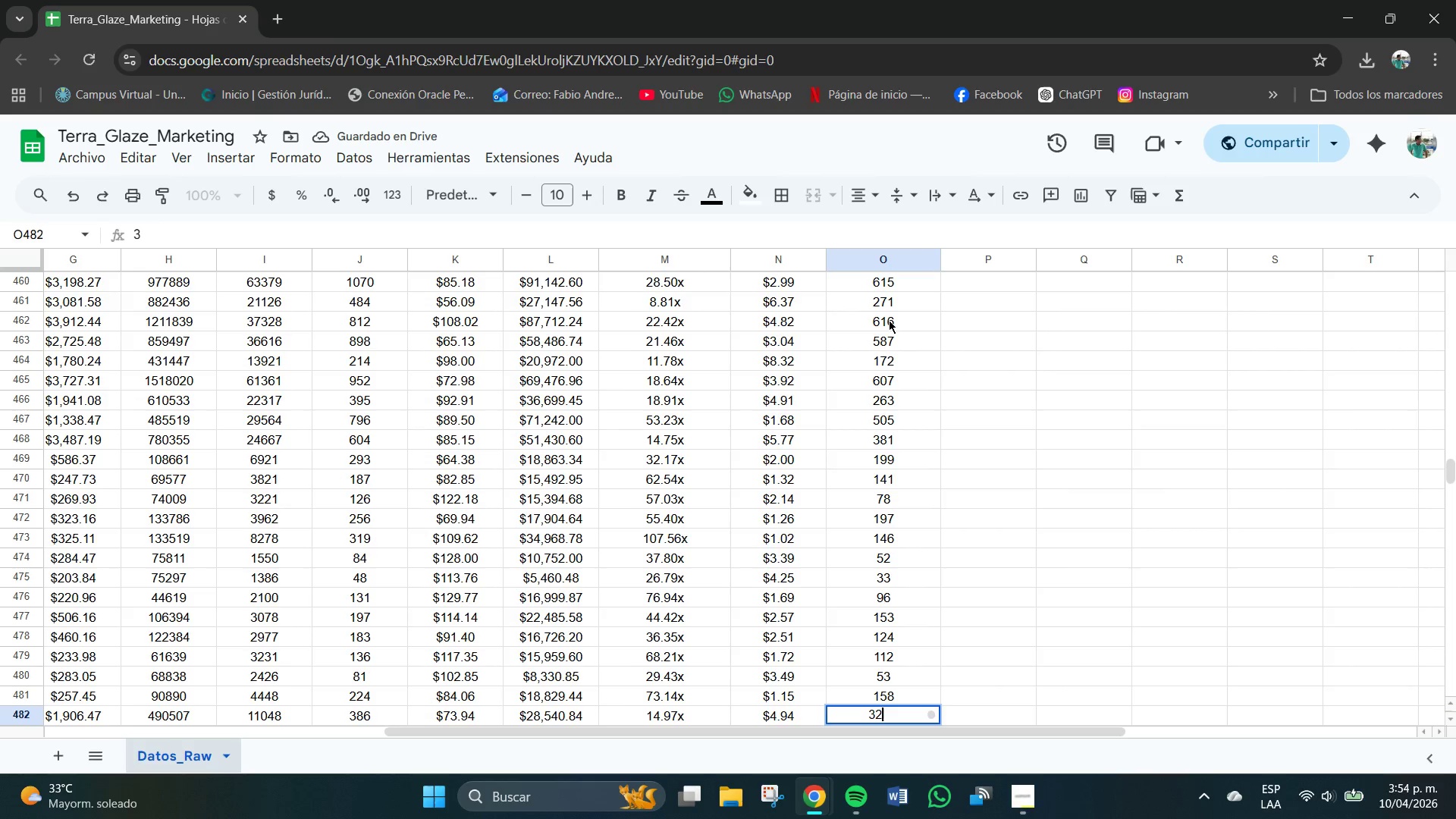 
key(Numpad2)
 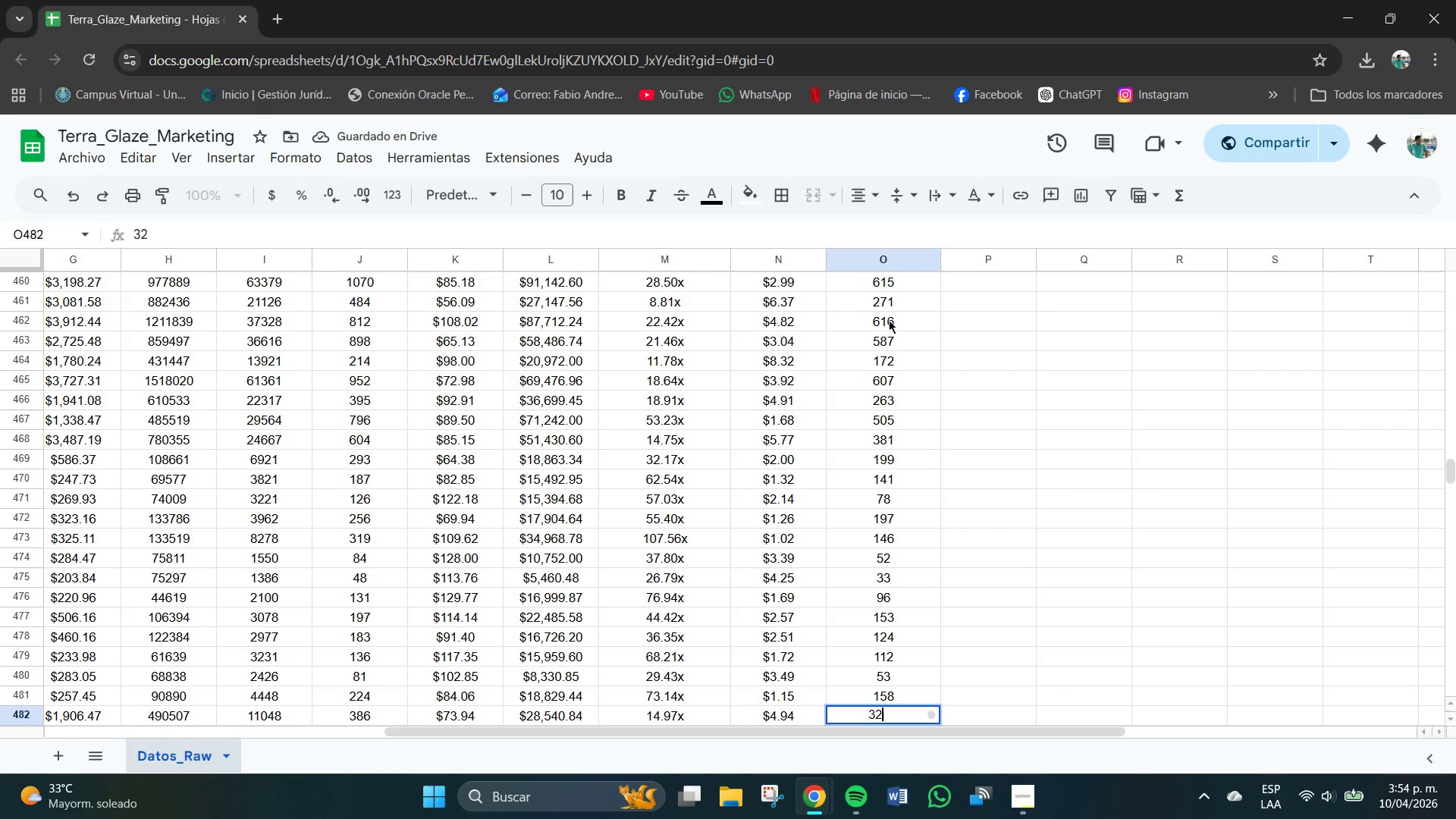 
key(Numpad0)
 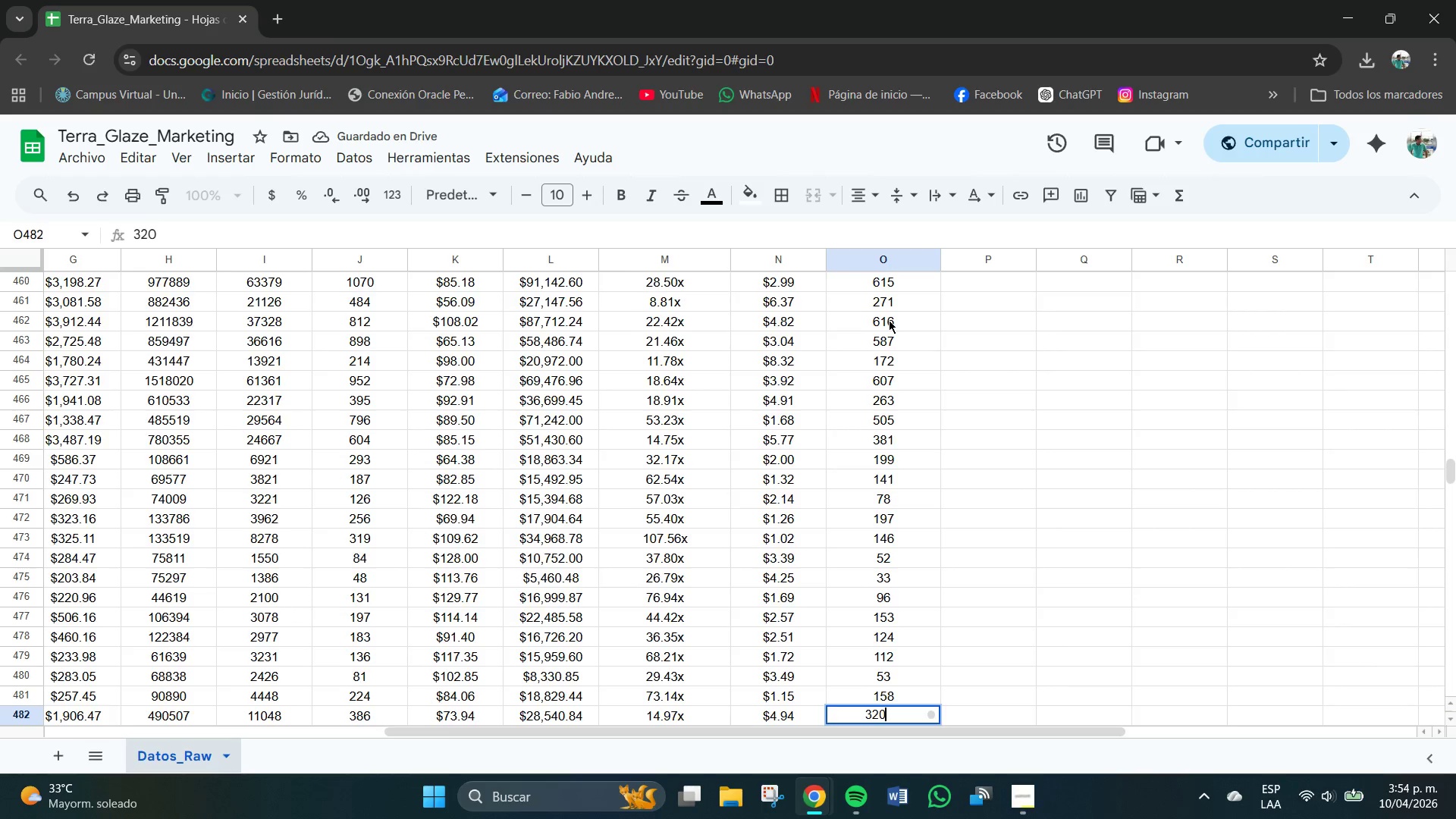 
key(NumpadEnter)
 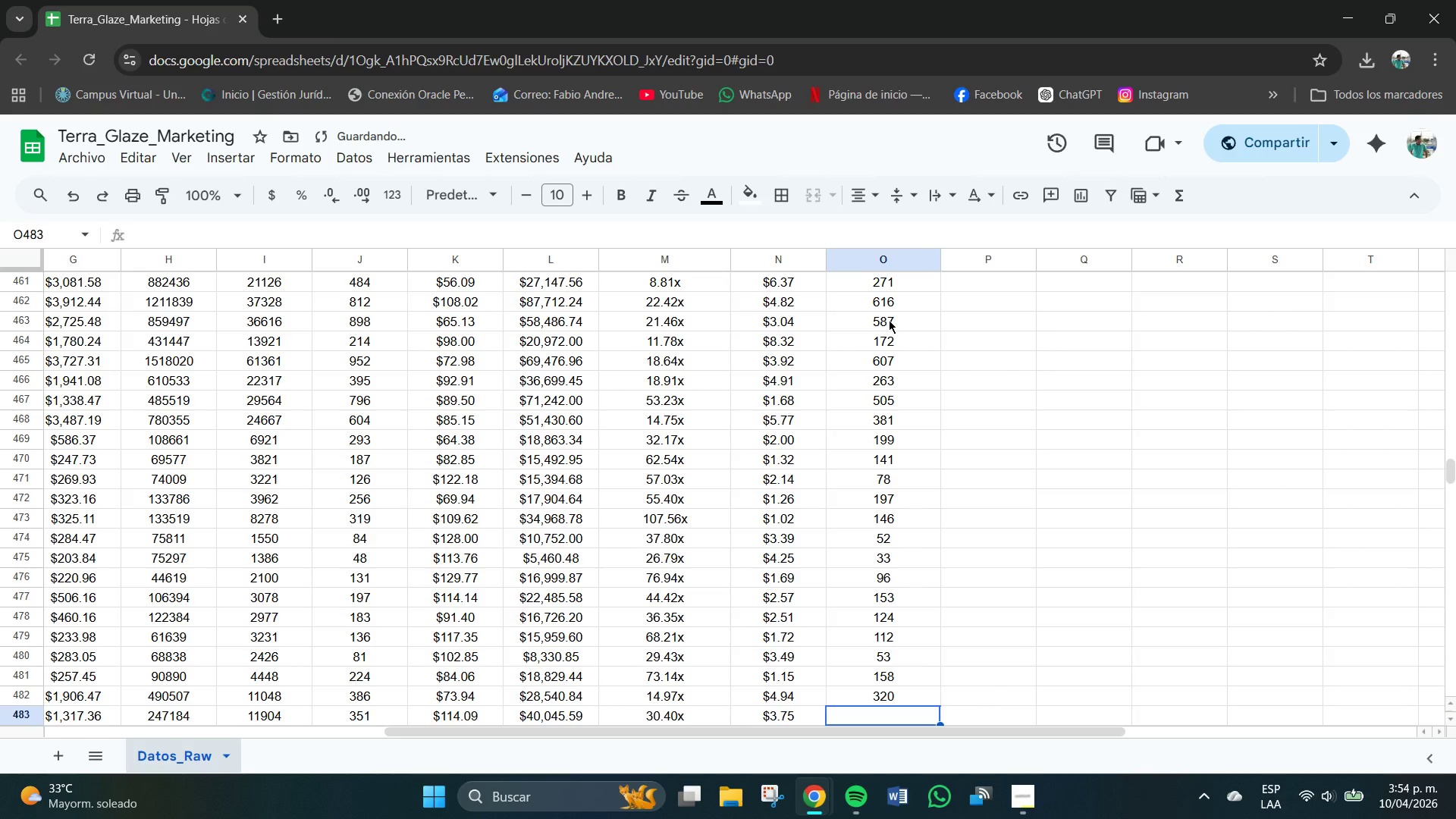 
key(Numpad2)
 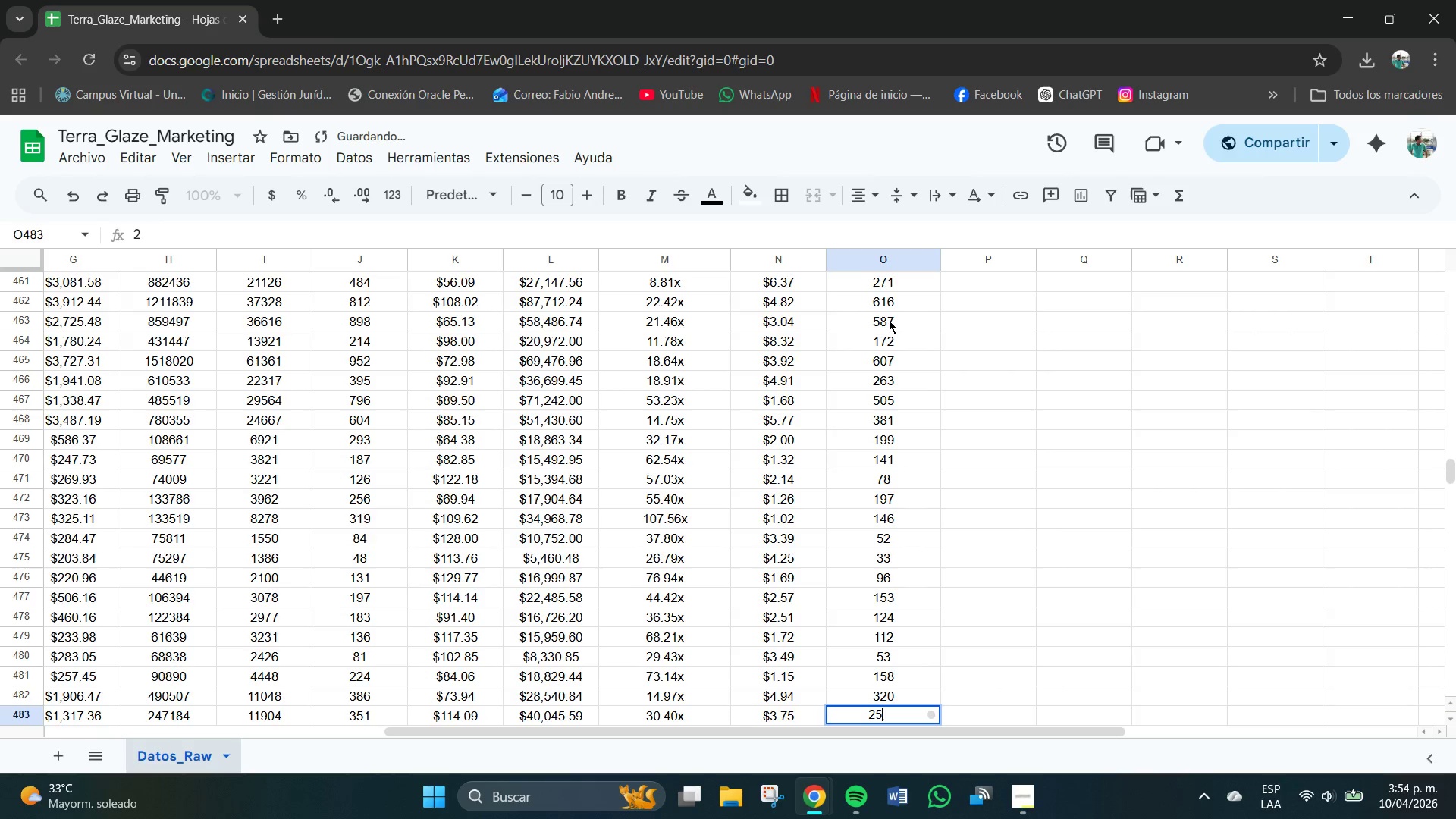 
key(Numpad5)
 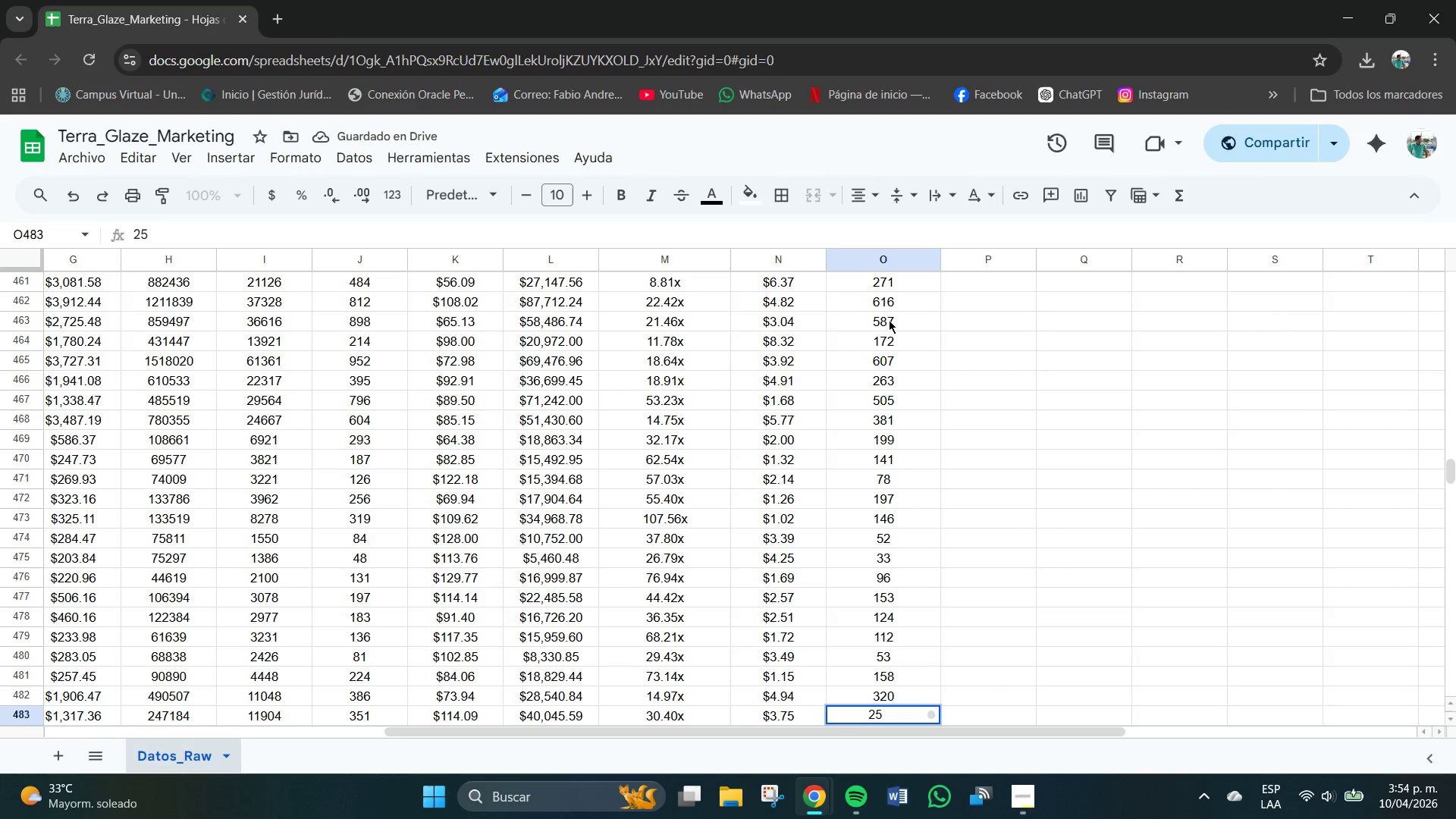 
key(Numpad8)
 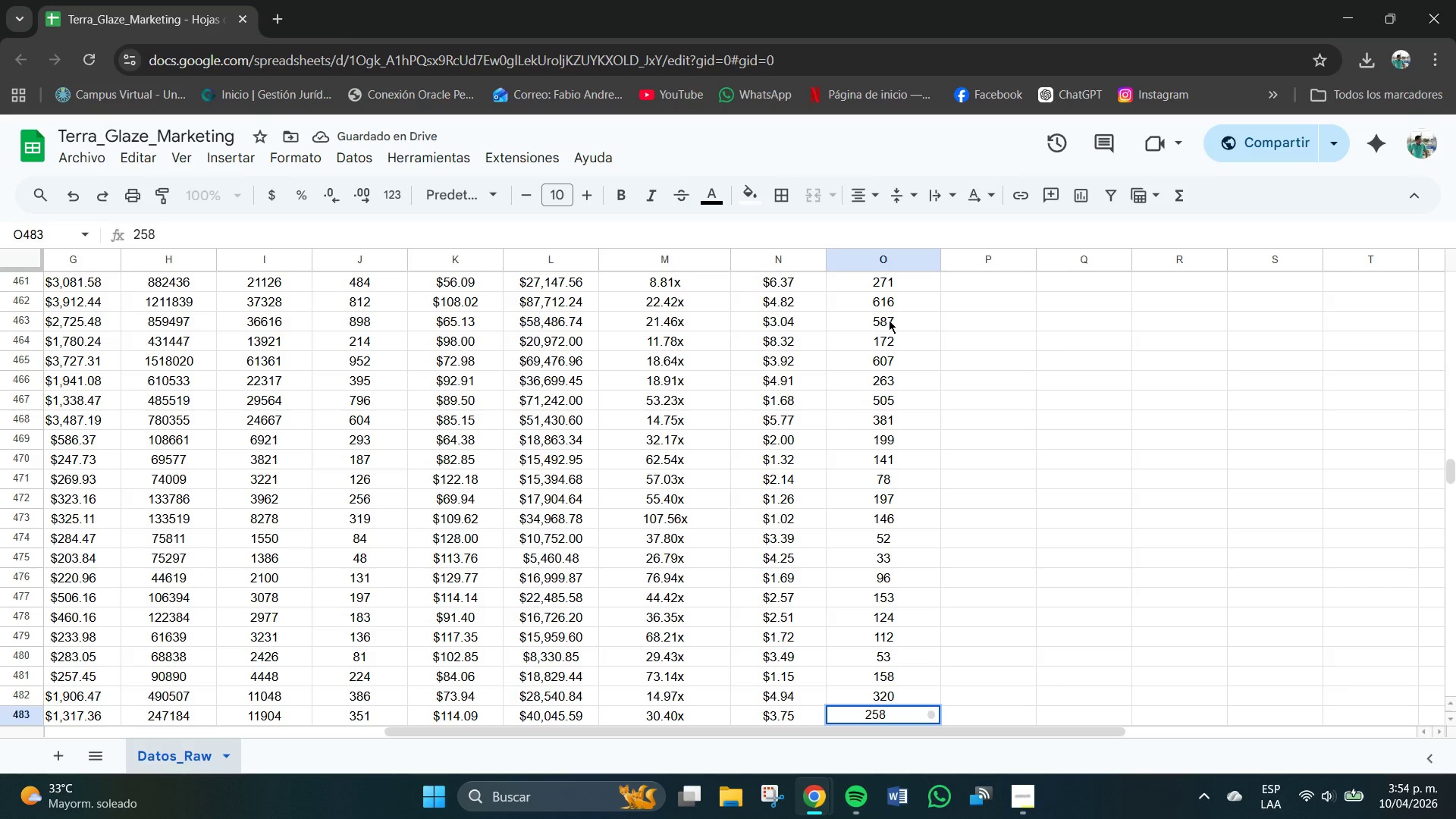 
key(NumpadEnter)
 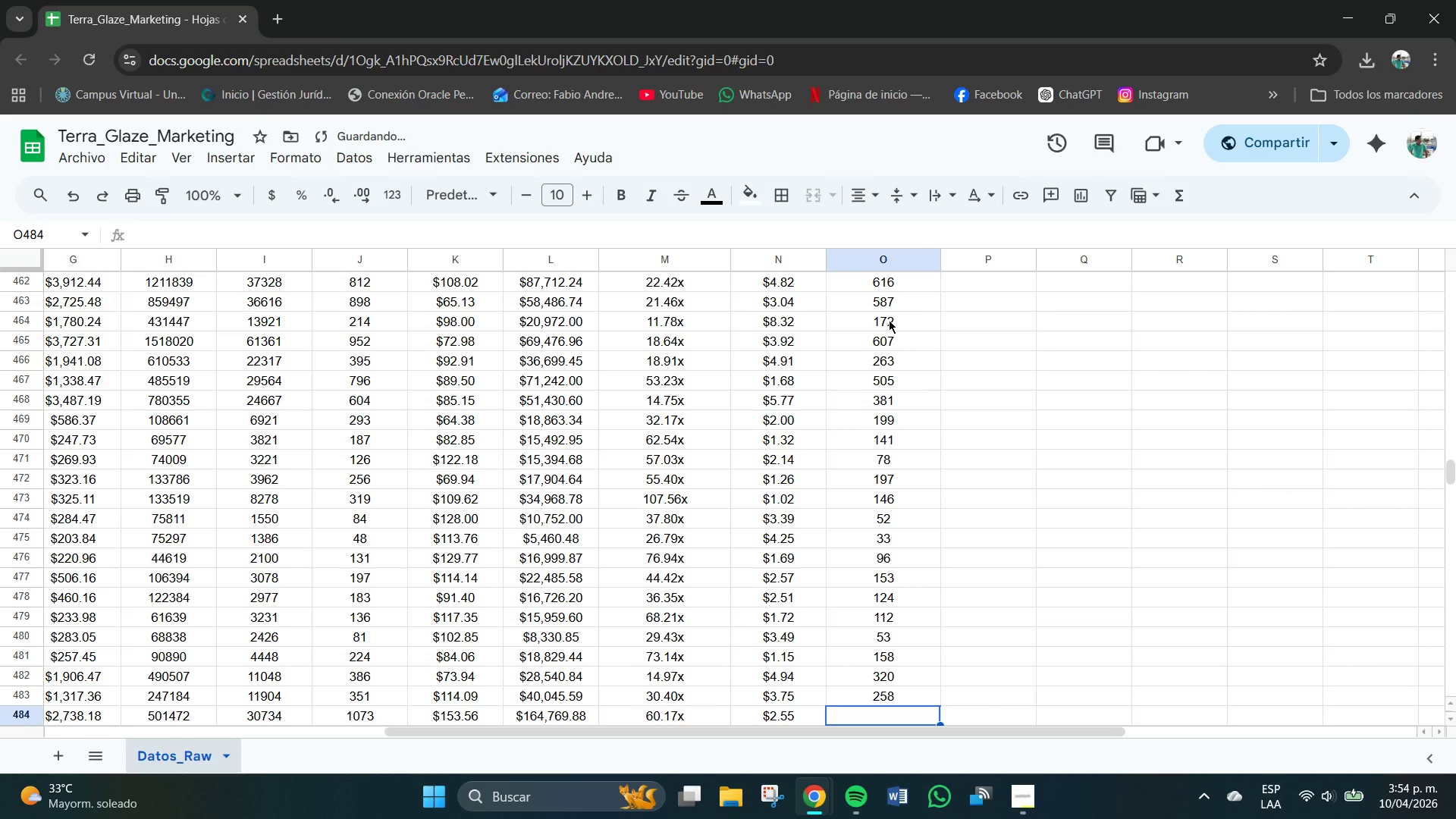 
key(Numpad8)
 